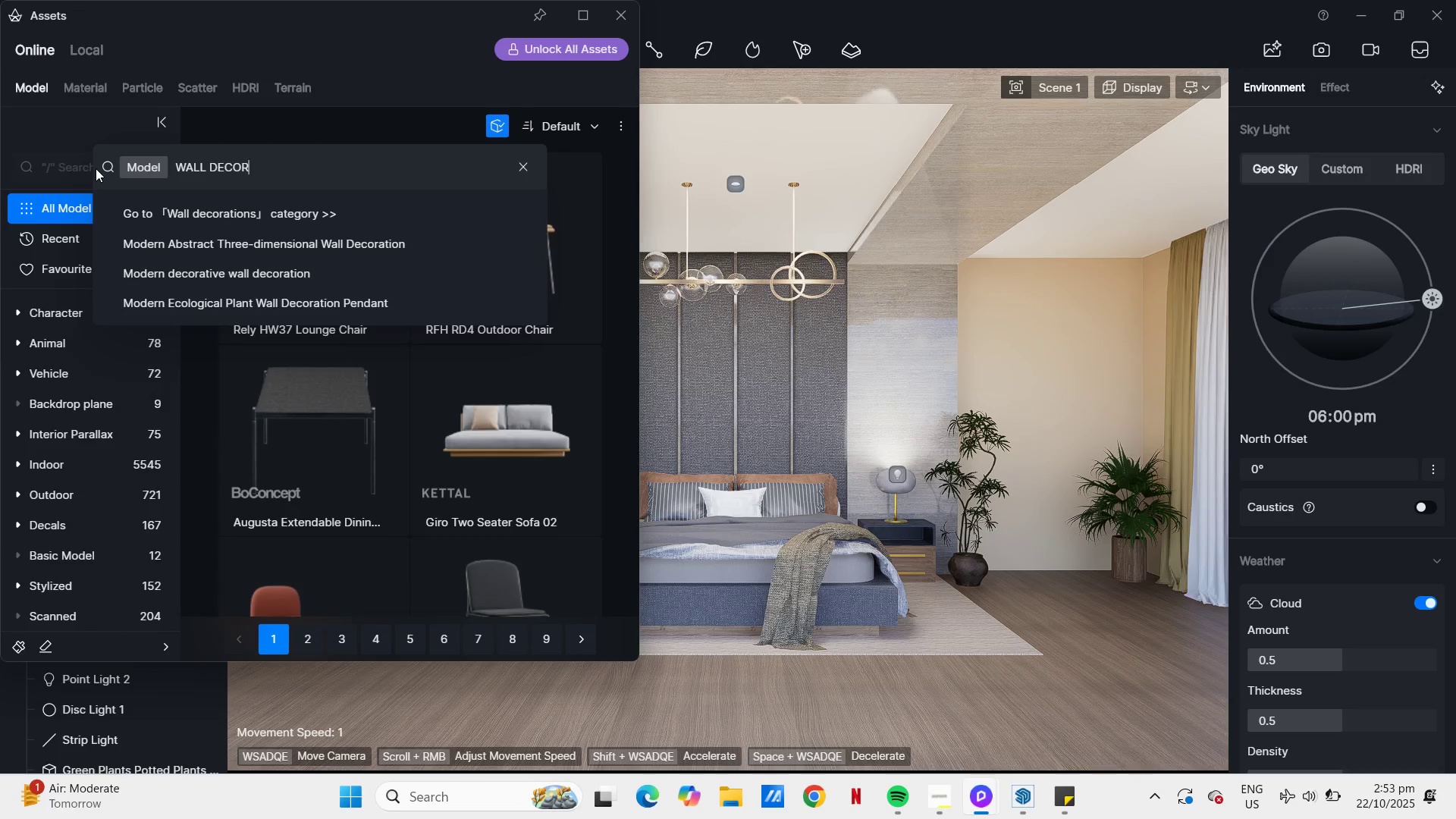 
key(Enter)
 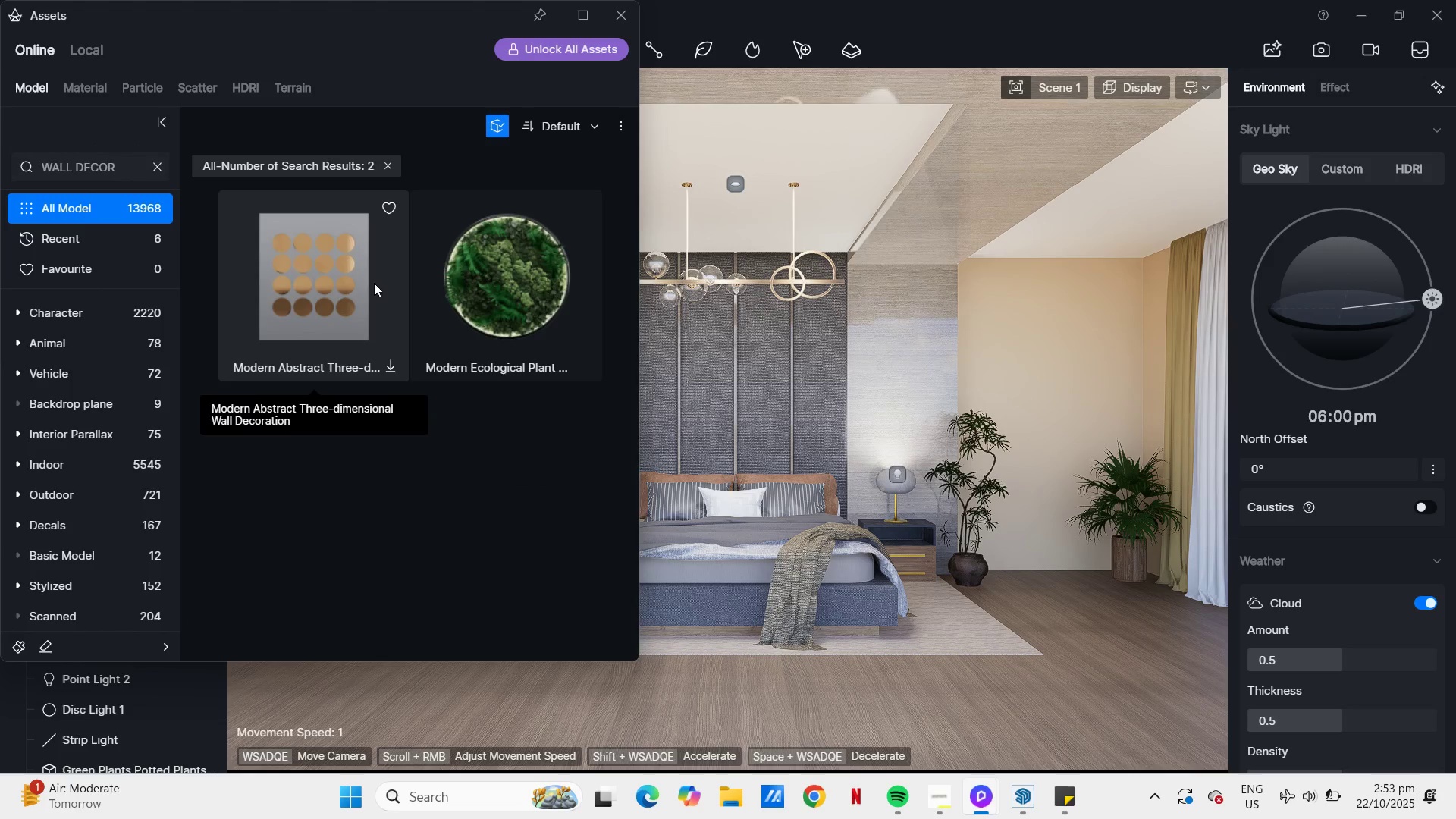 
wait(5.9)
 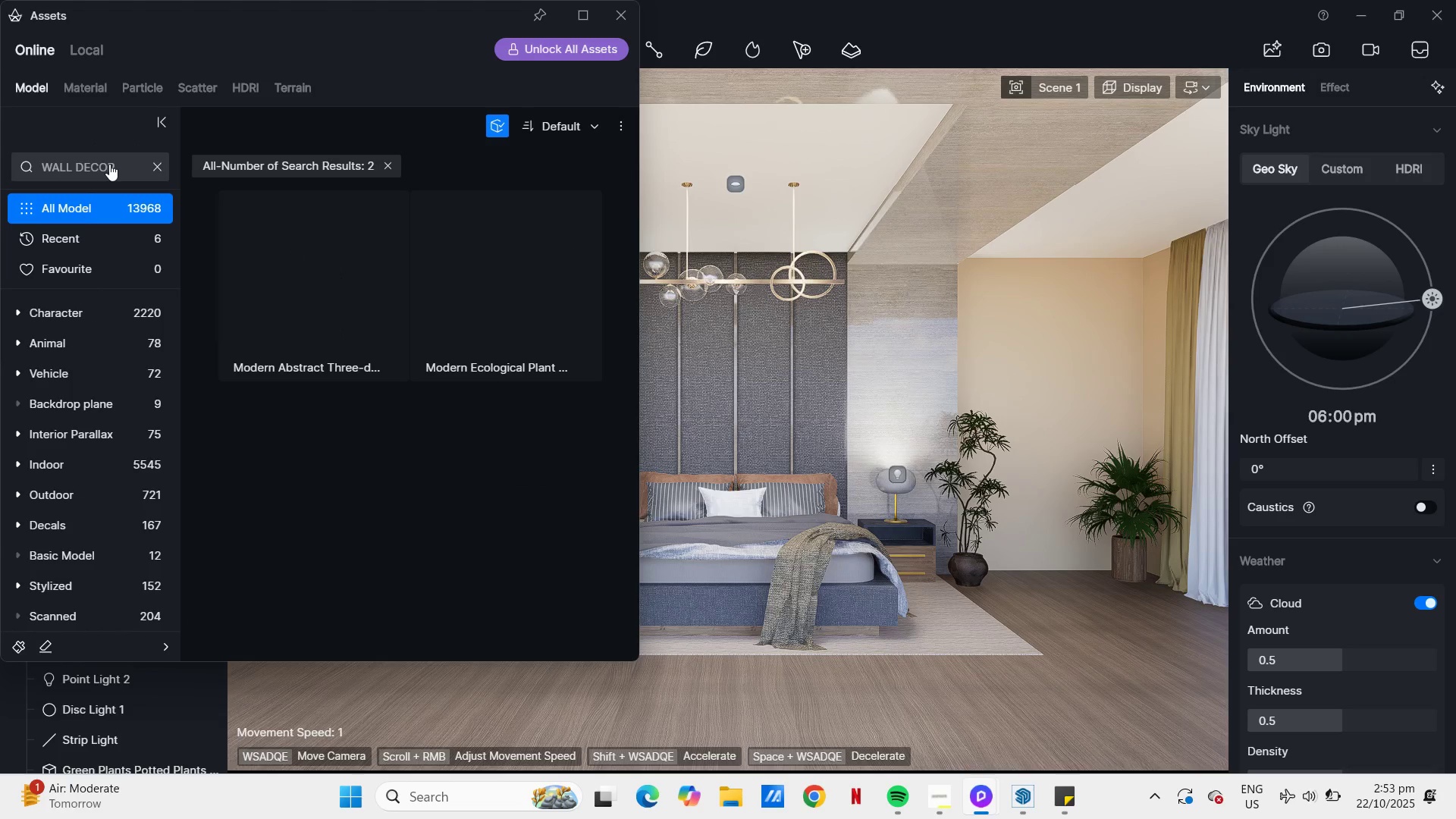 
left_click([364, 294])
 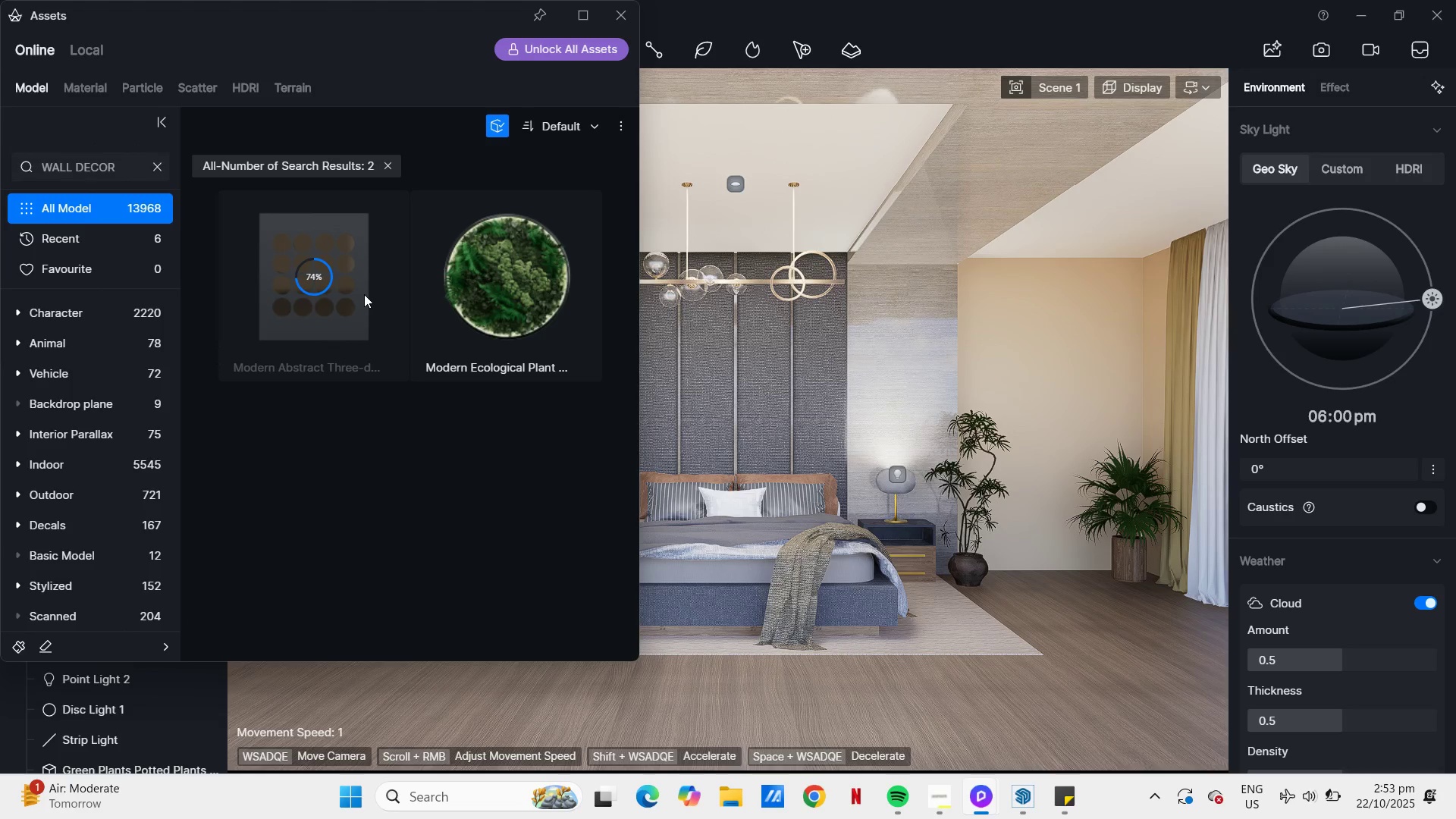 
left_click([348, 300])
 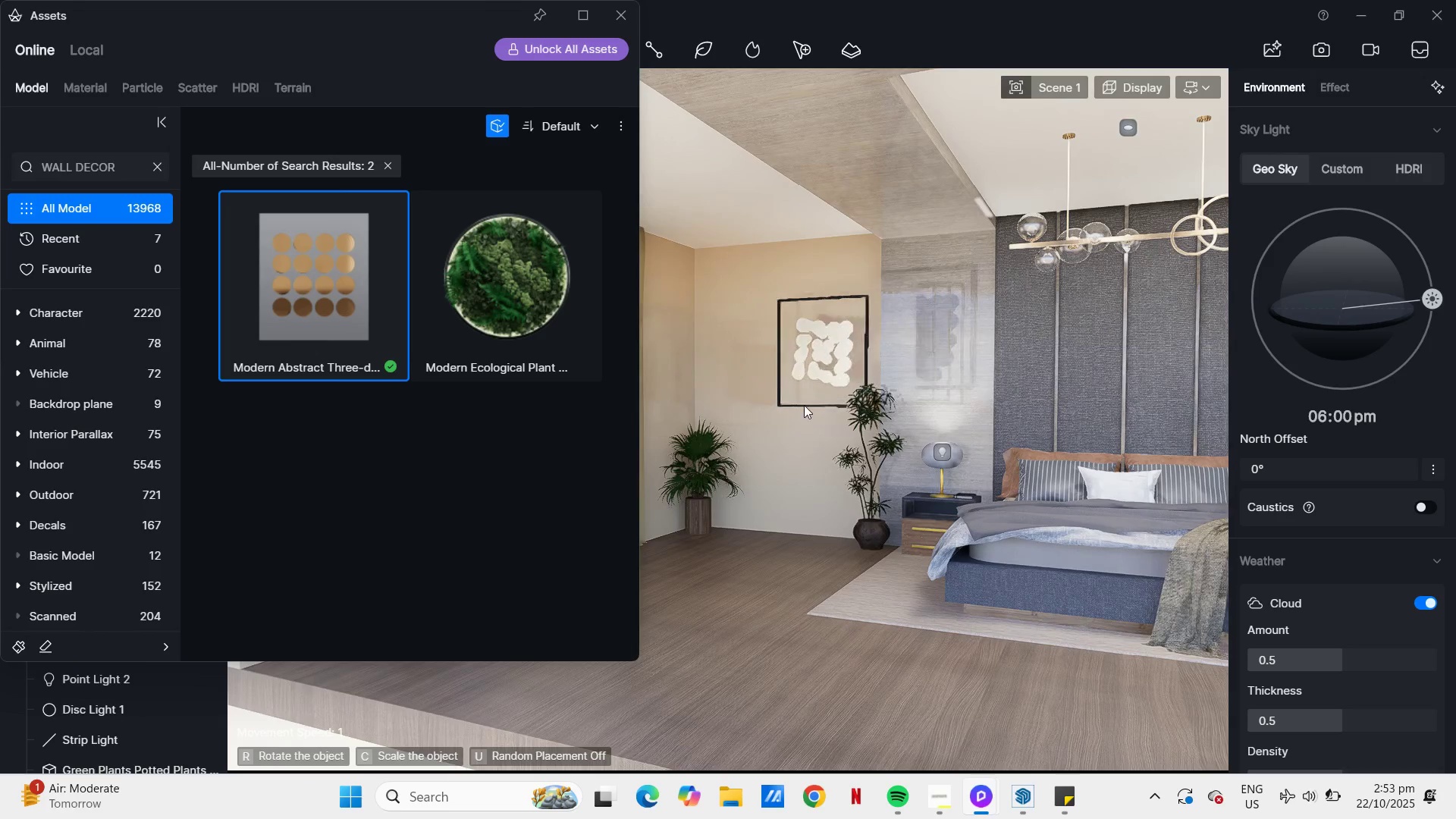 
wait(6.98)
 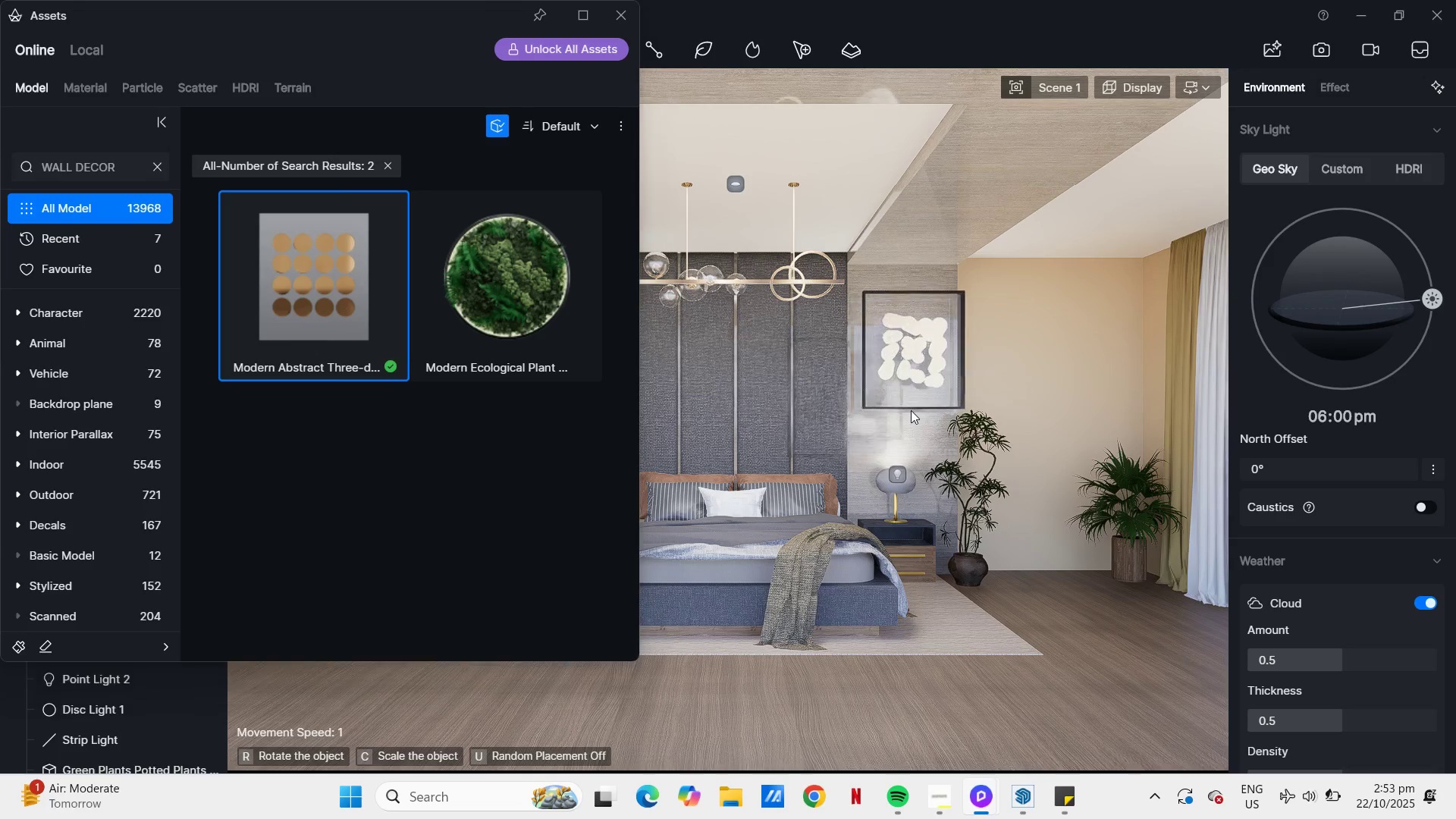 
left_click([786, 410])
 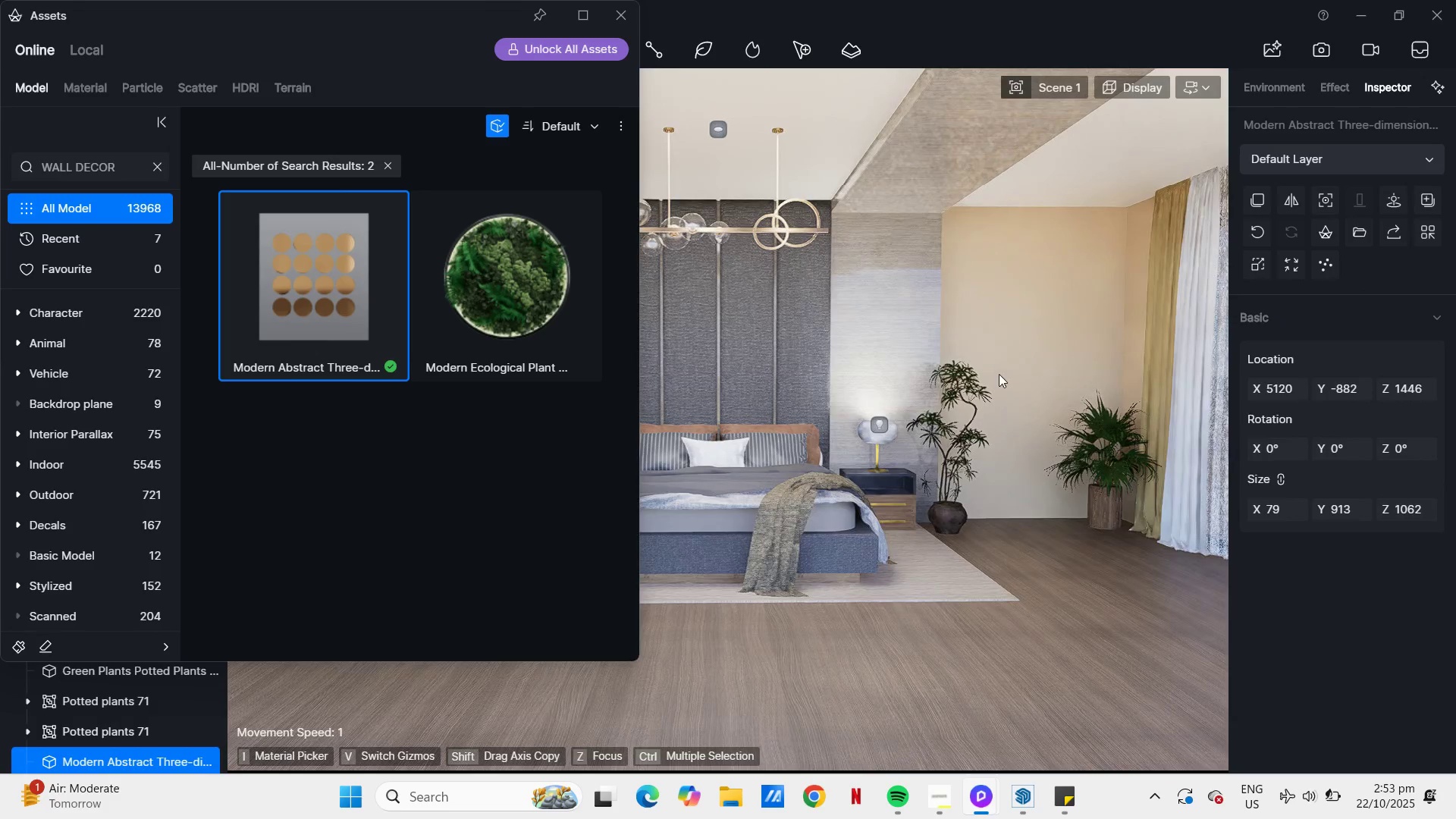 
left_click([331, 314])
 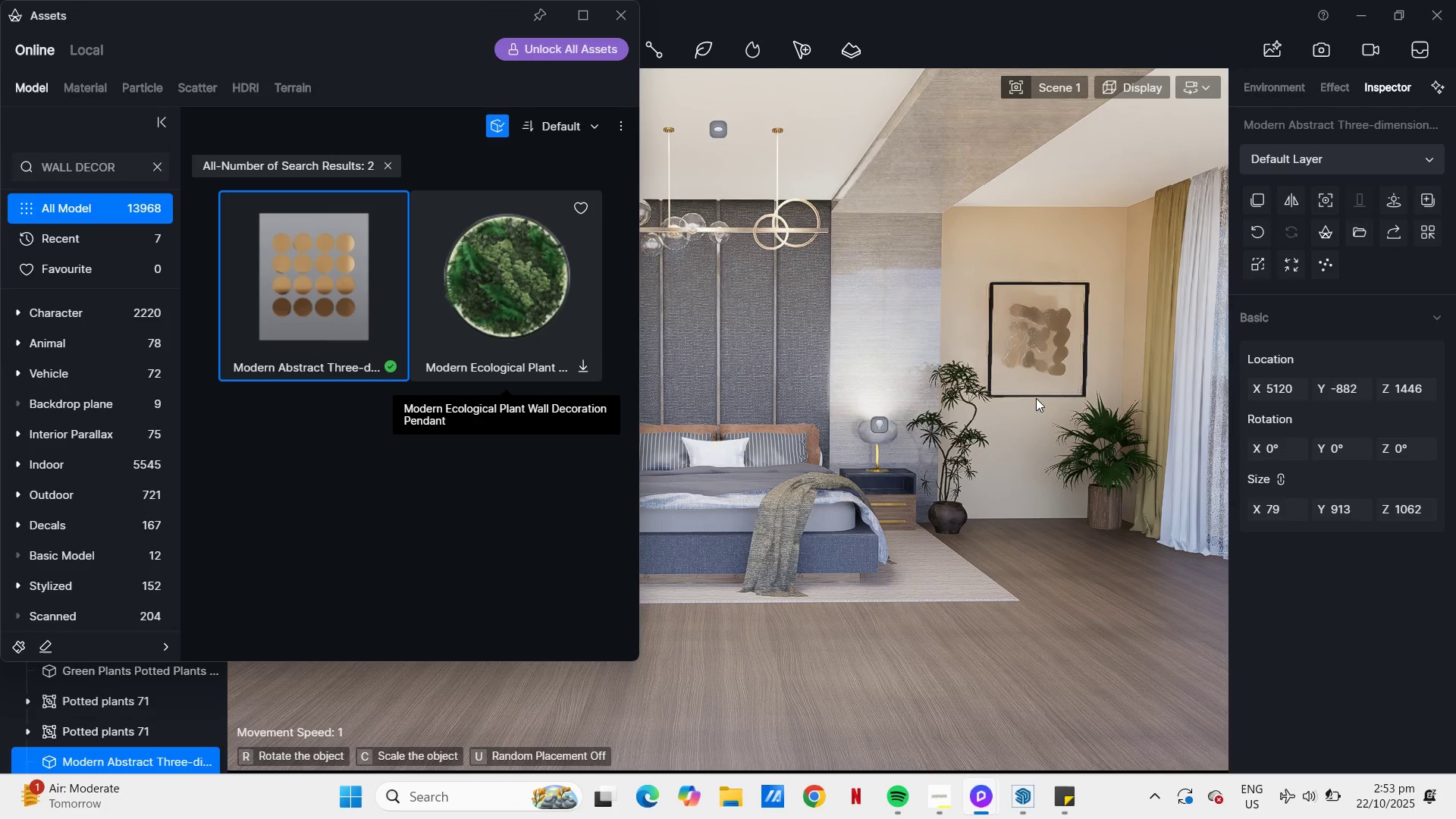 
left_click([1036, 398])
 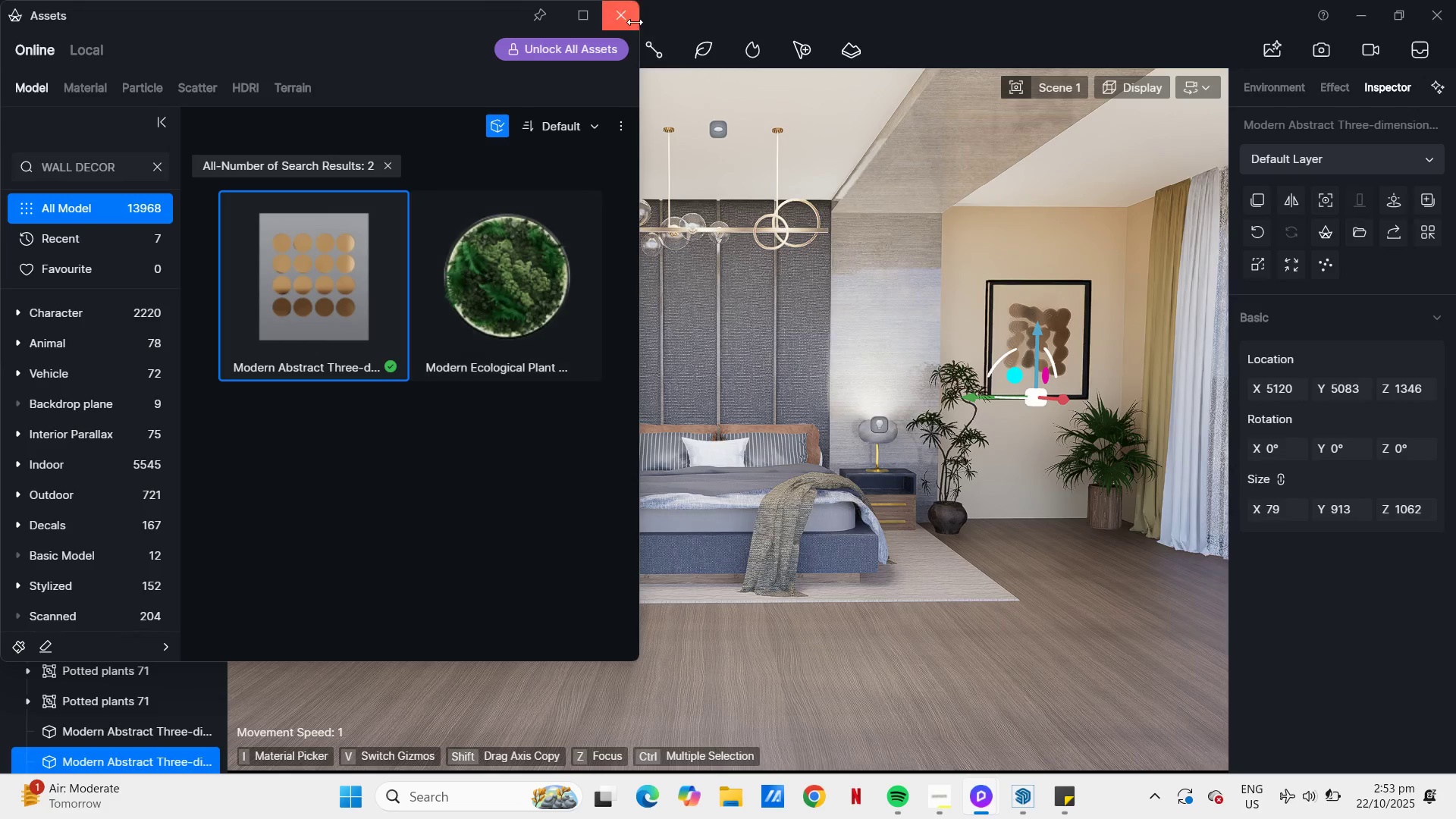 
left_click([628, 17])
 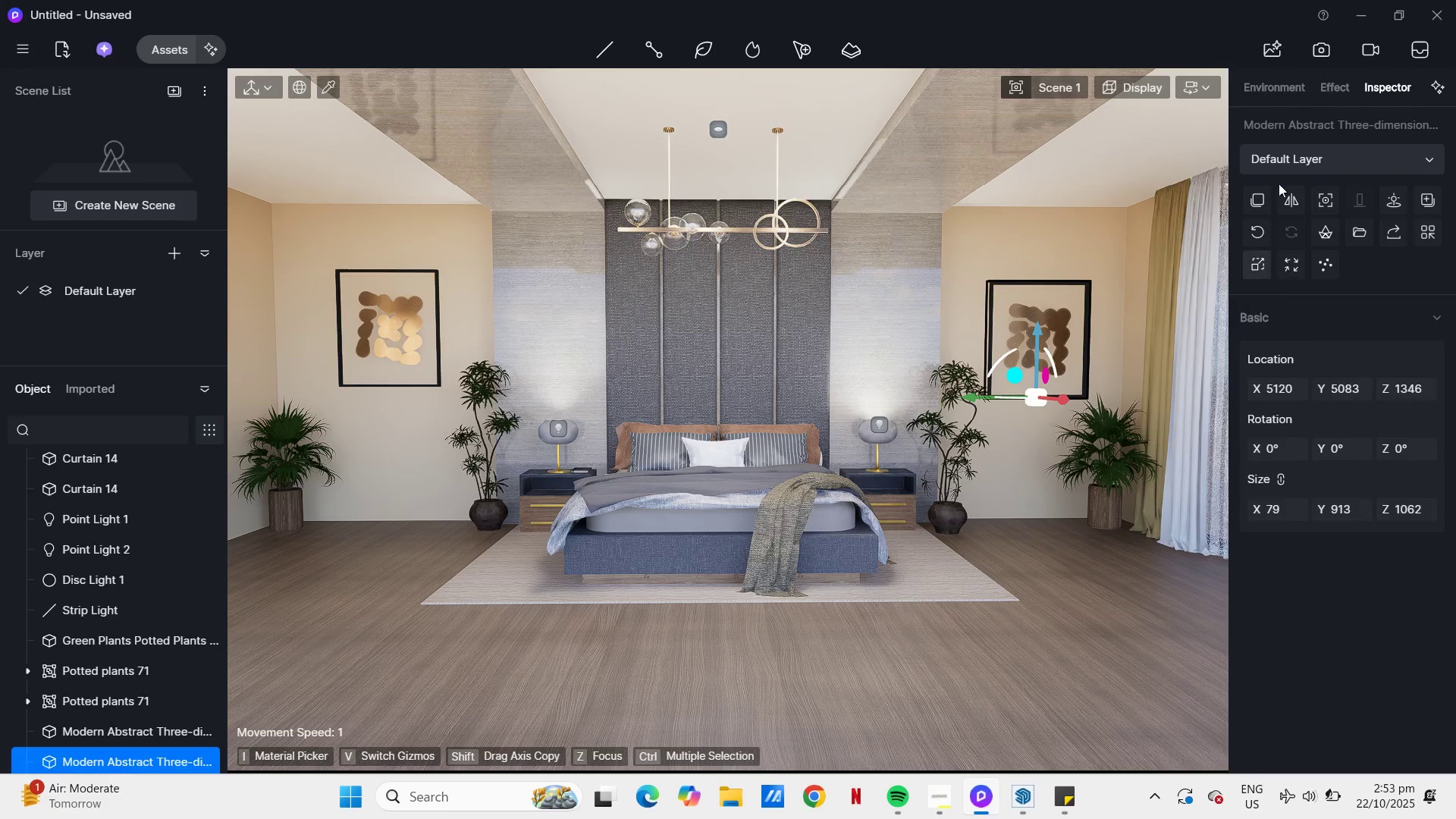 
left_click([1313, 55])
 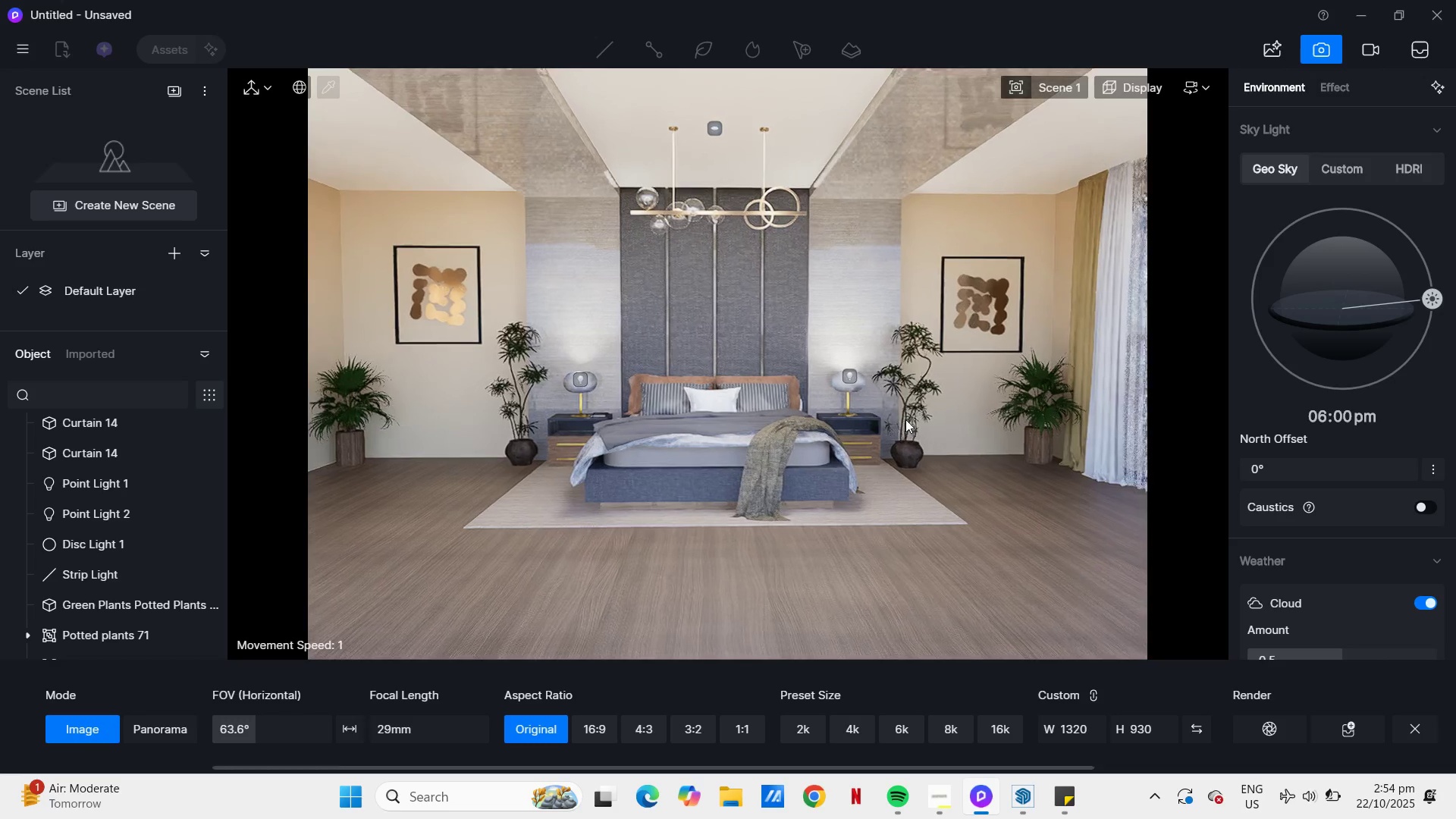 
scroll: coordinate [939, 411], scroll_direction: up, amount: 9.0
 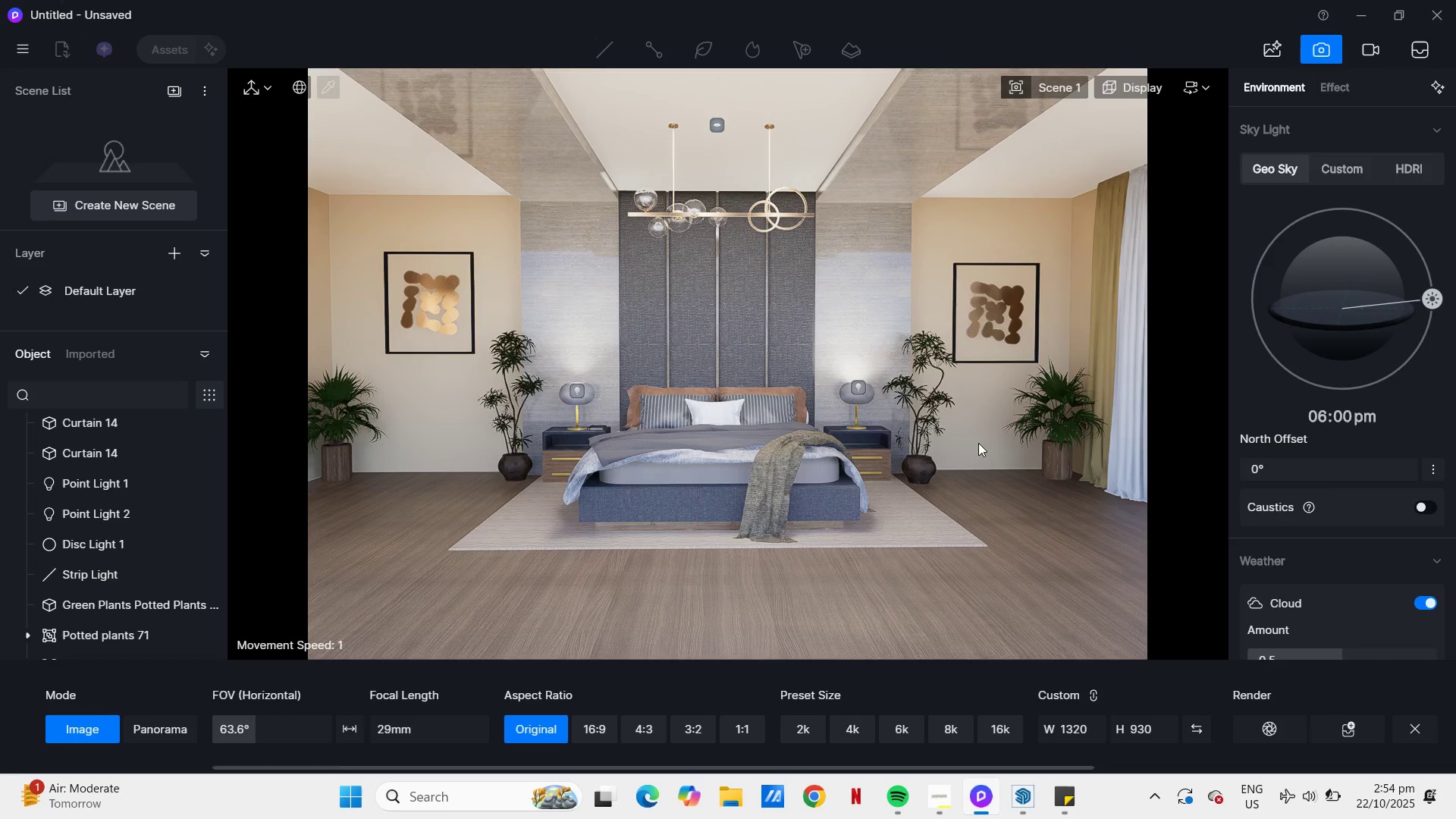 
left_click([1267, 726])
 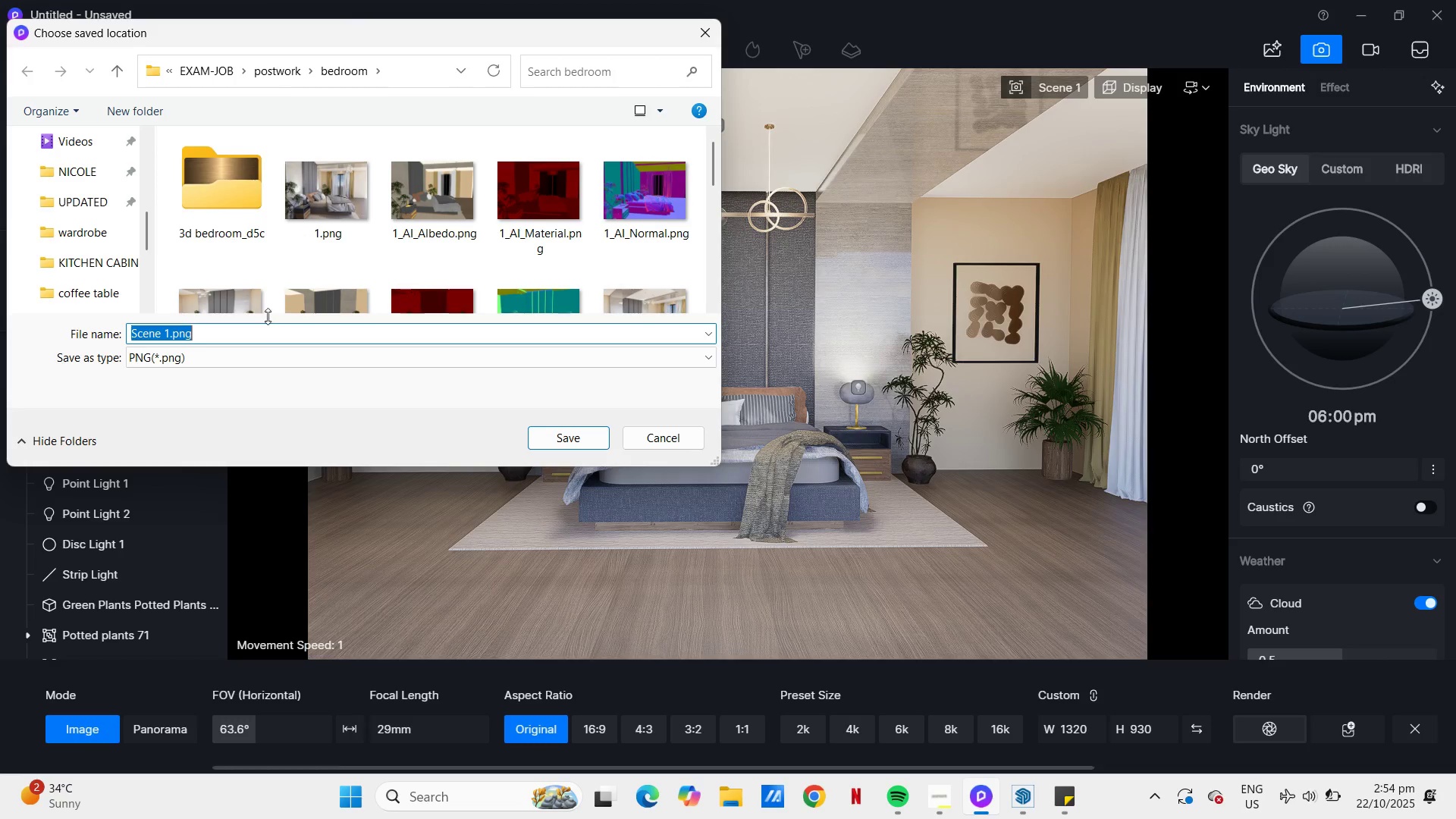 
scroll: coordinate [296, 228], scroll_direction: down, amount: 2.0
 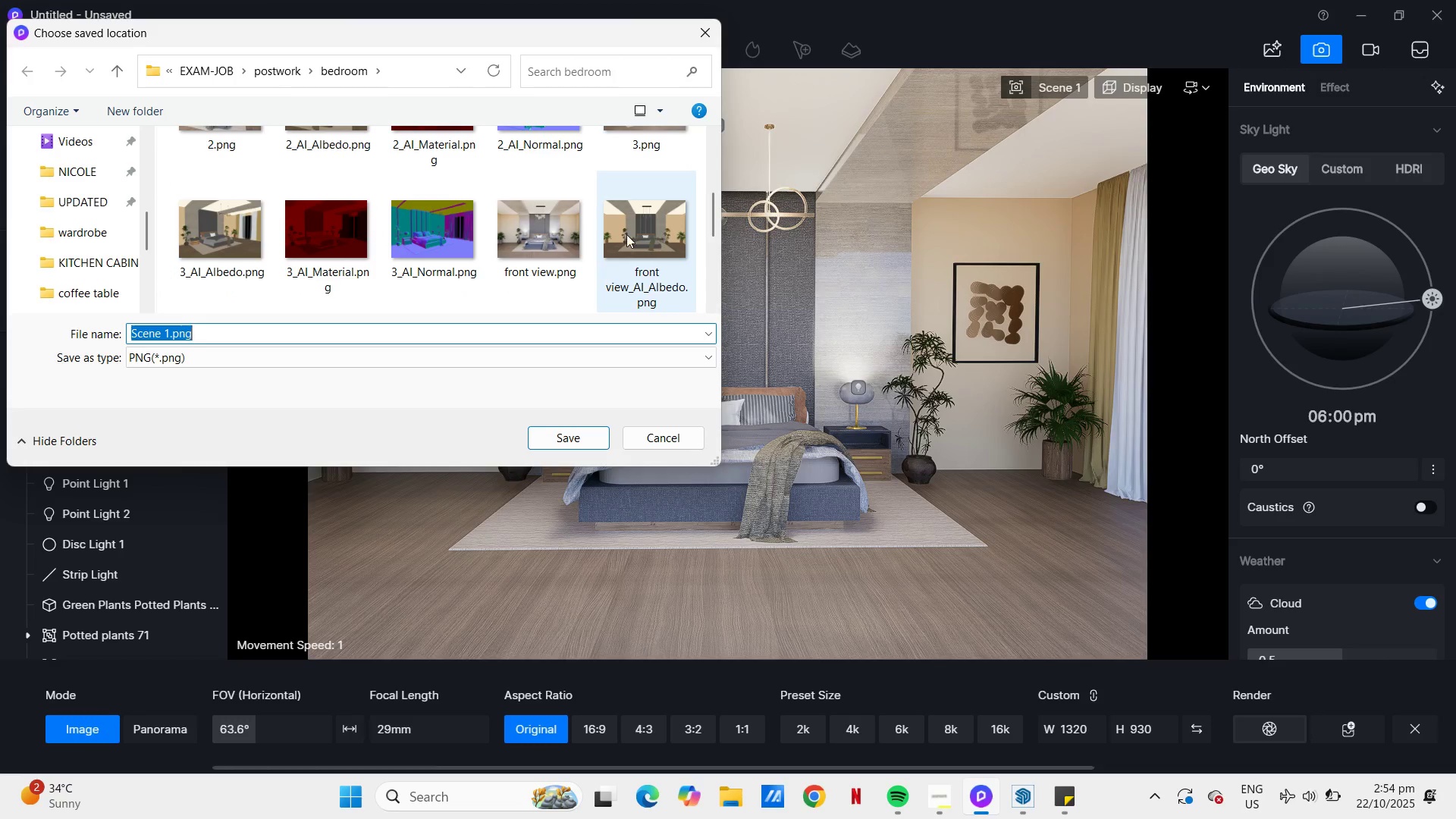 
left_click([549, 228])
 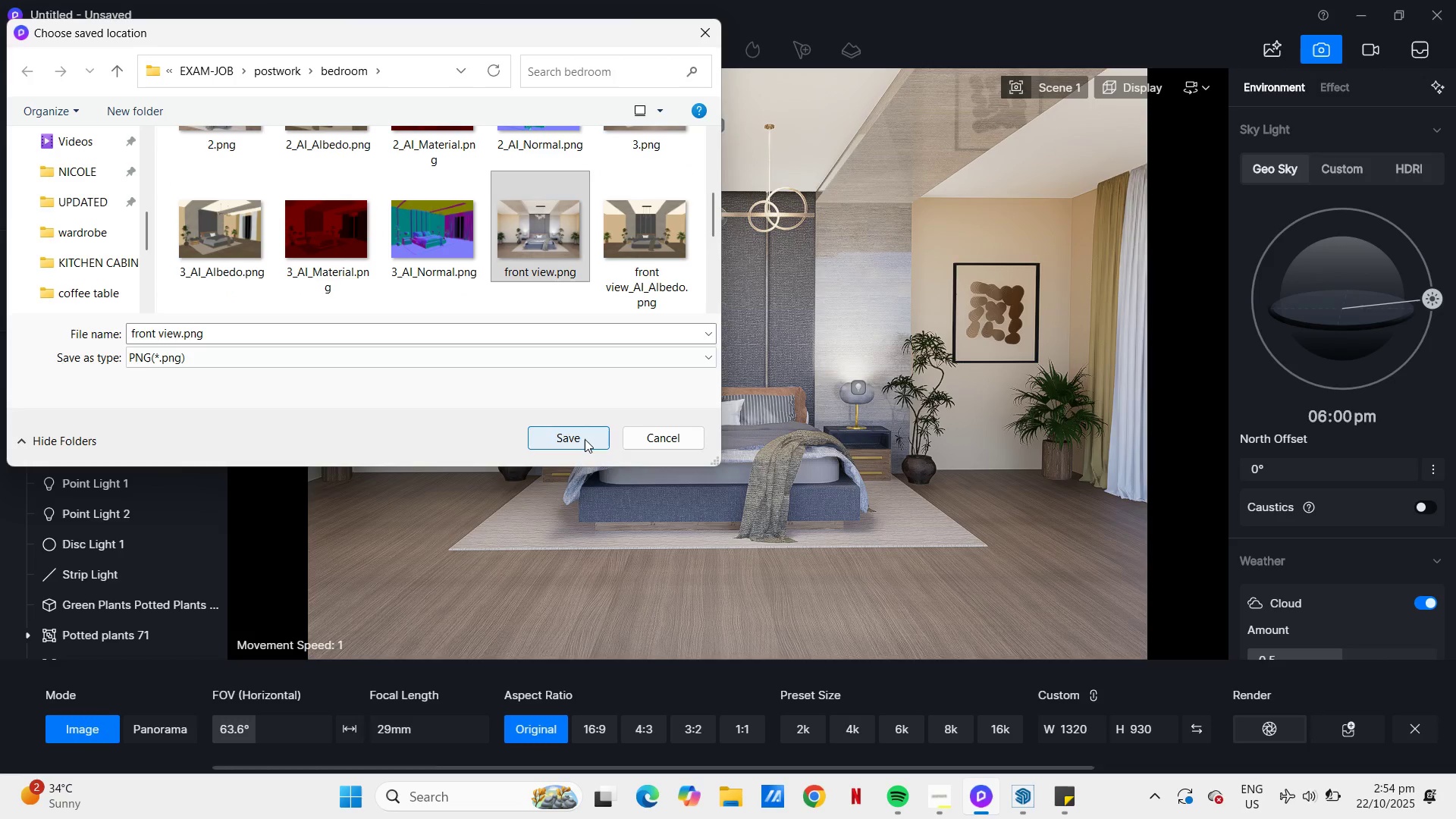 
left_click([585, 439])
 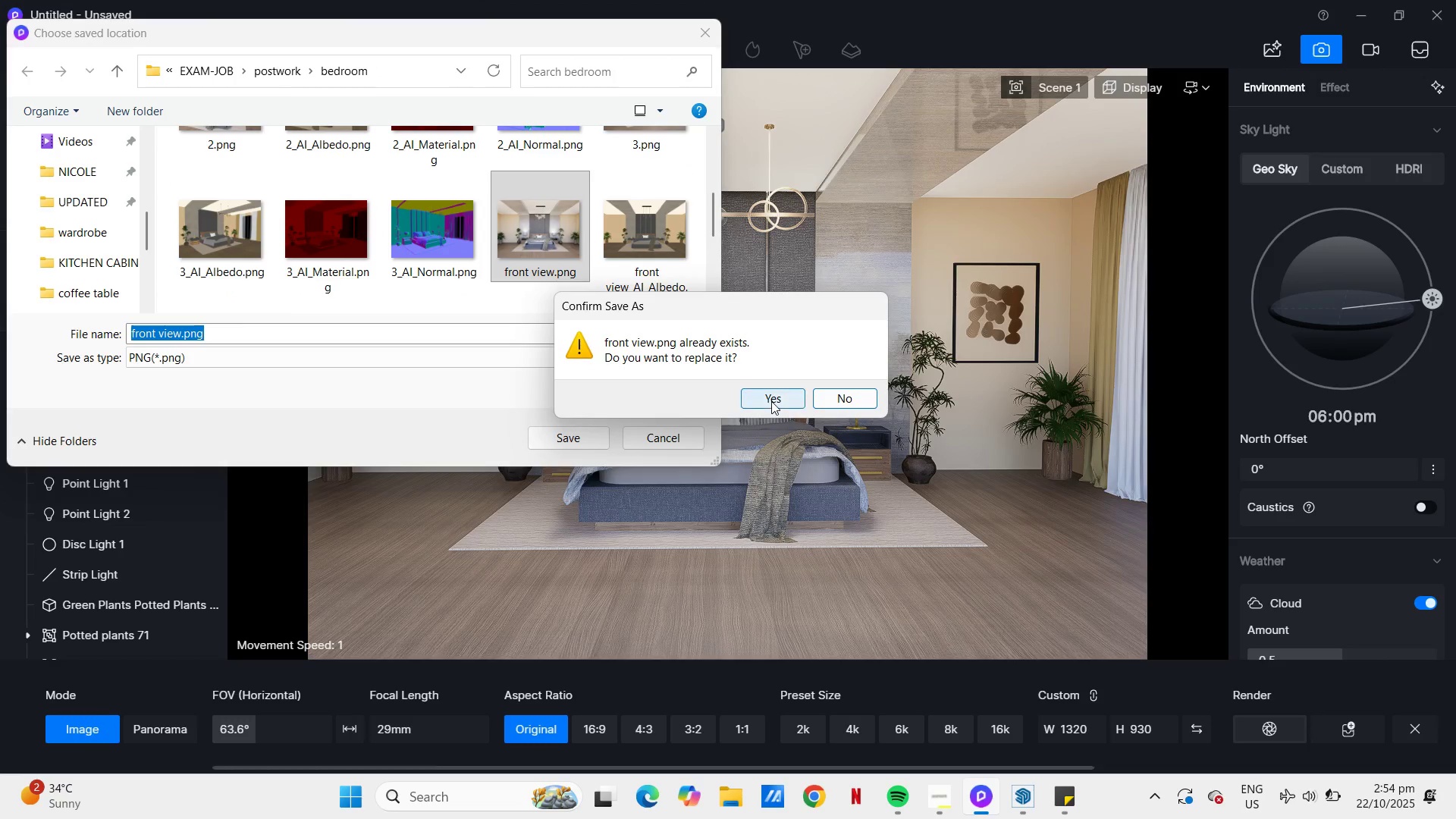 
left_click([771, 401])
 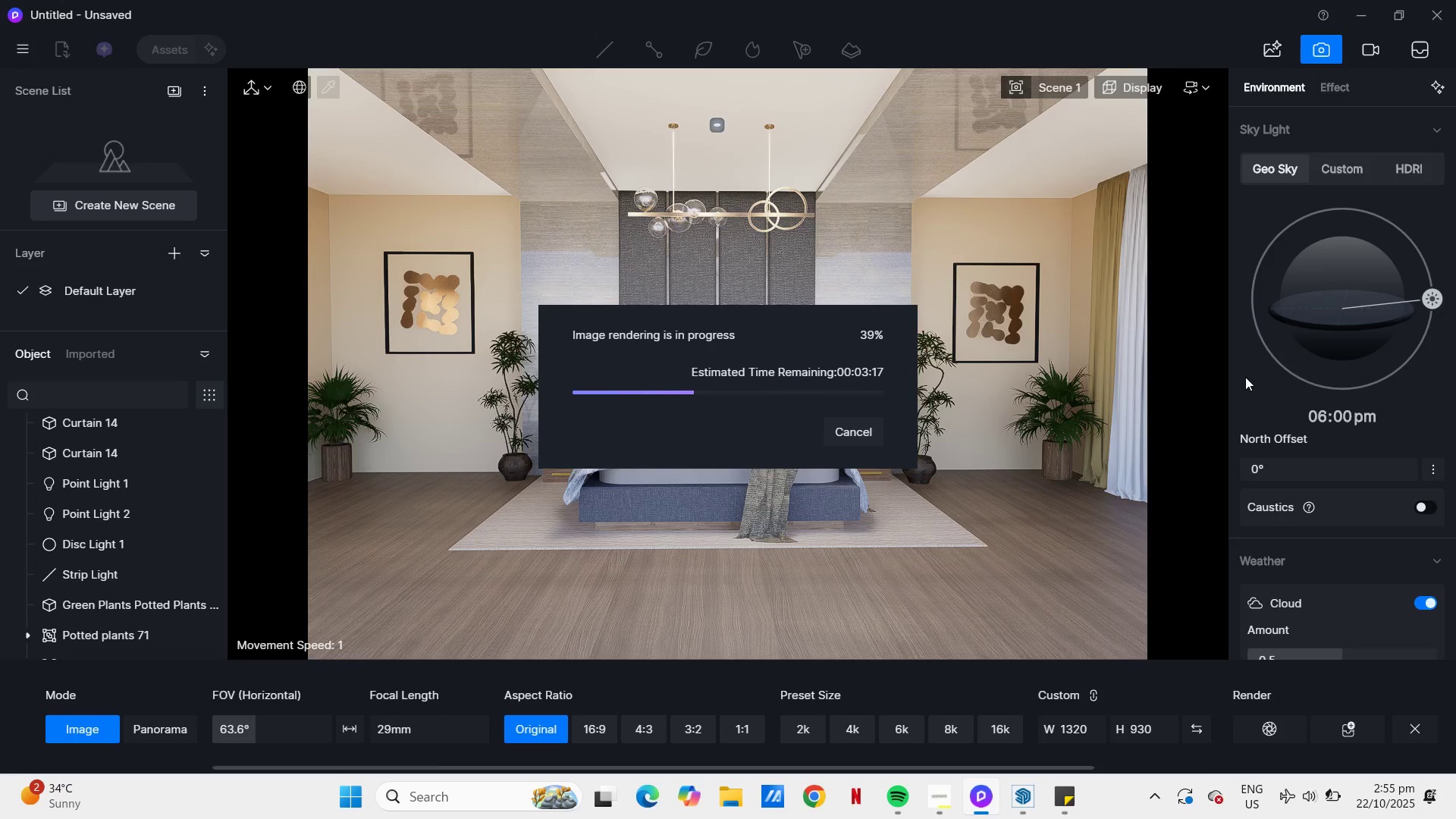 
wait(47.94)
 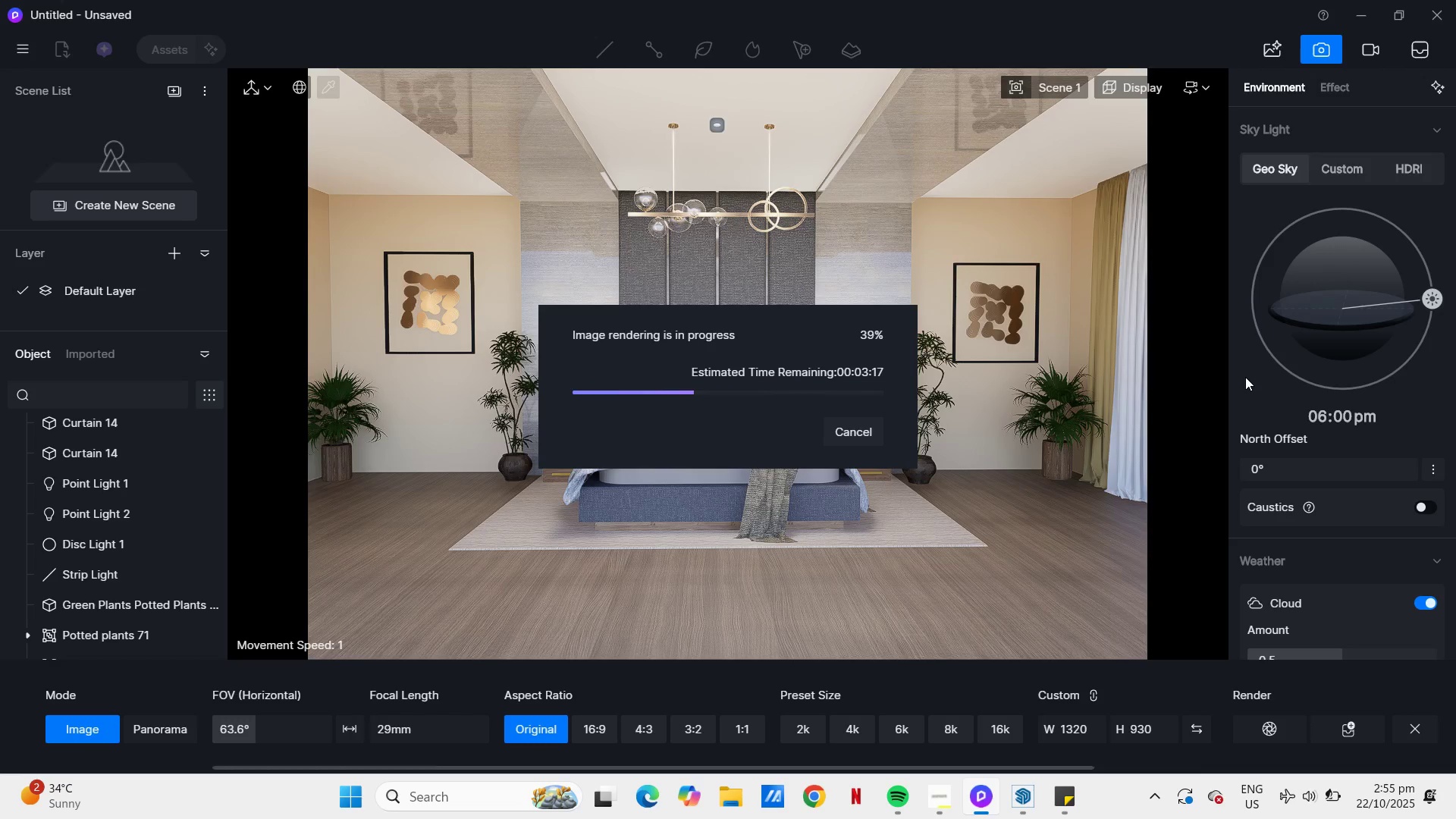 
key(VolumeDown)
 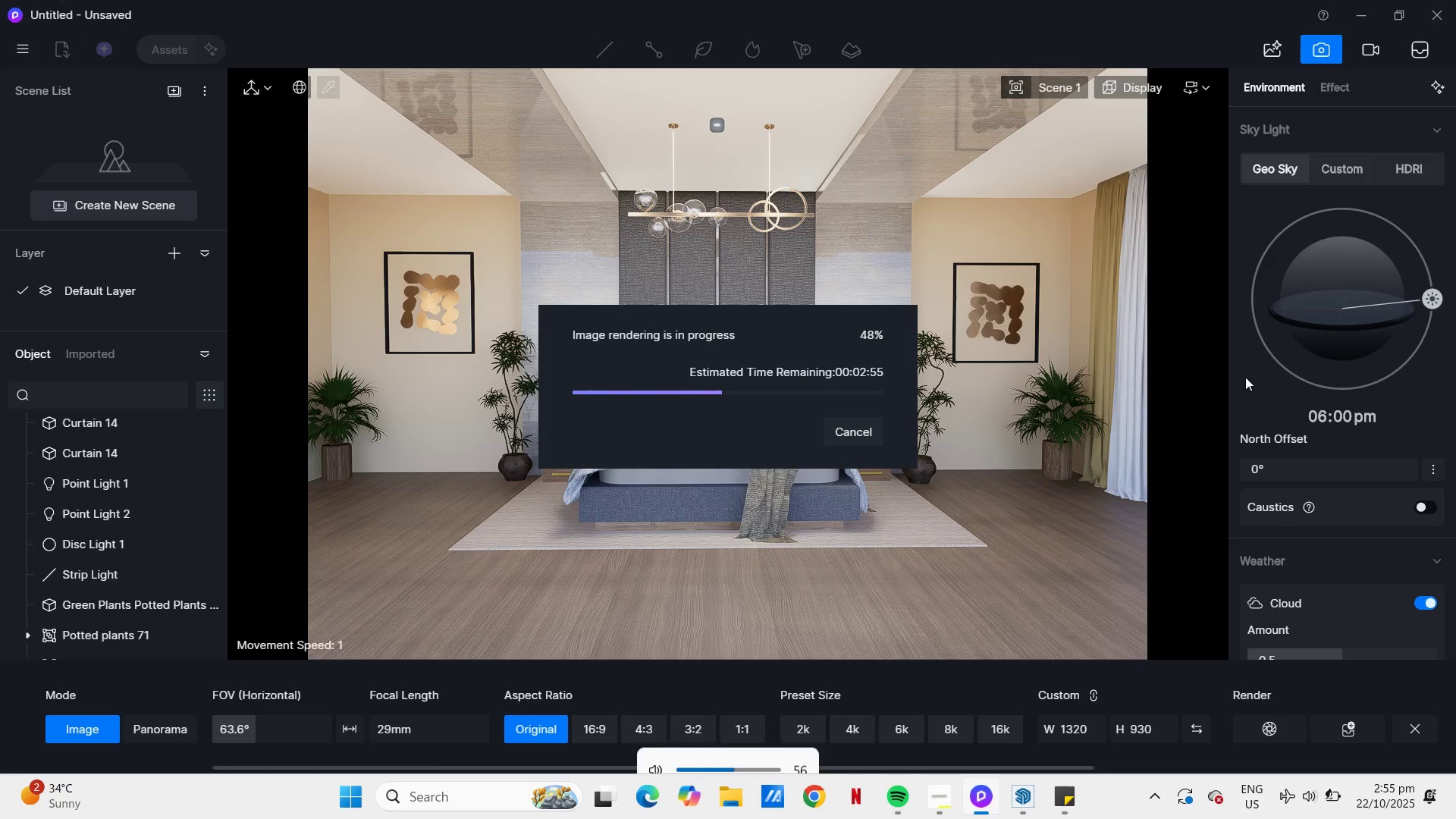 
key(VolumeDown)
 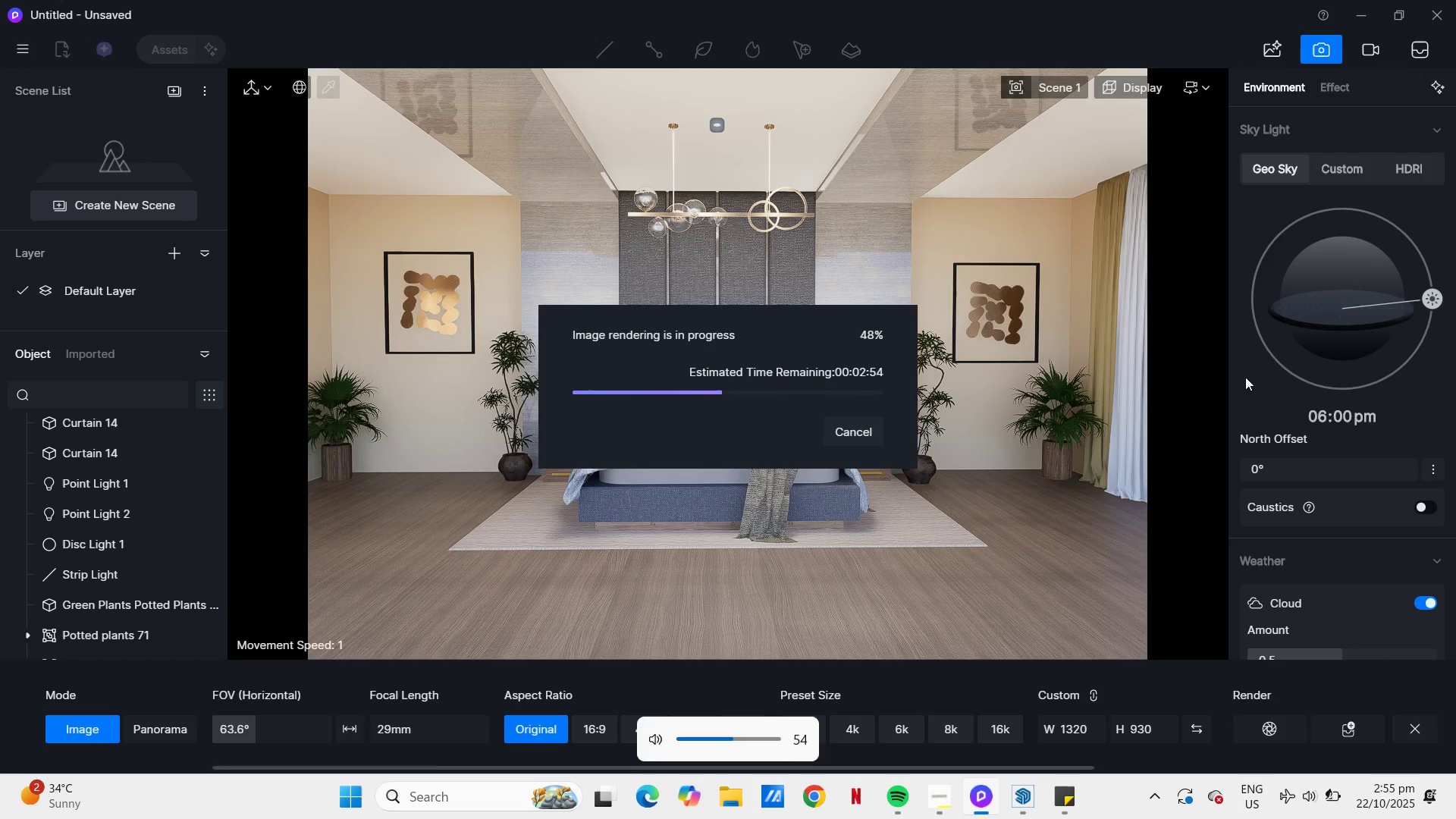 
key(VolumeDown)
 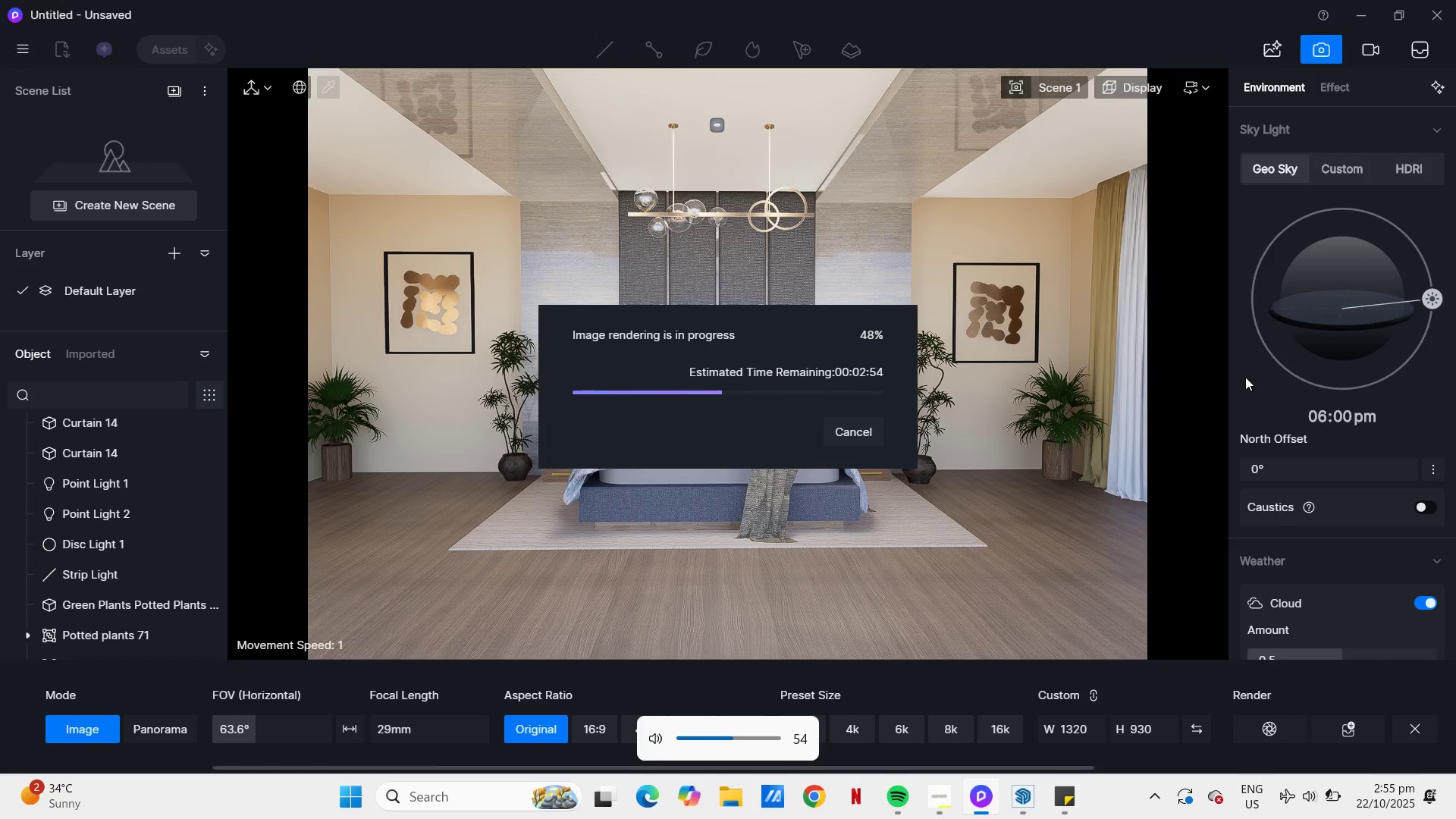 
key(VolumeDown)
 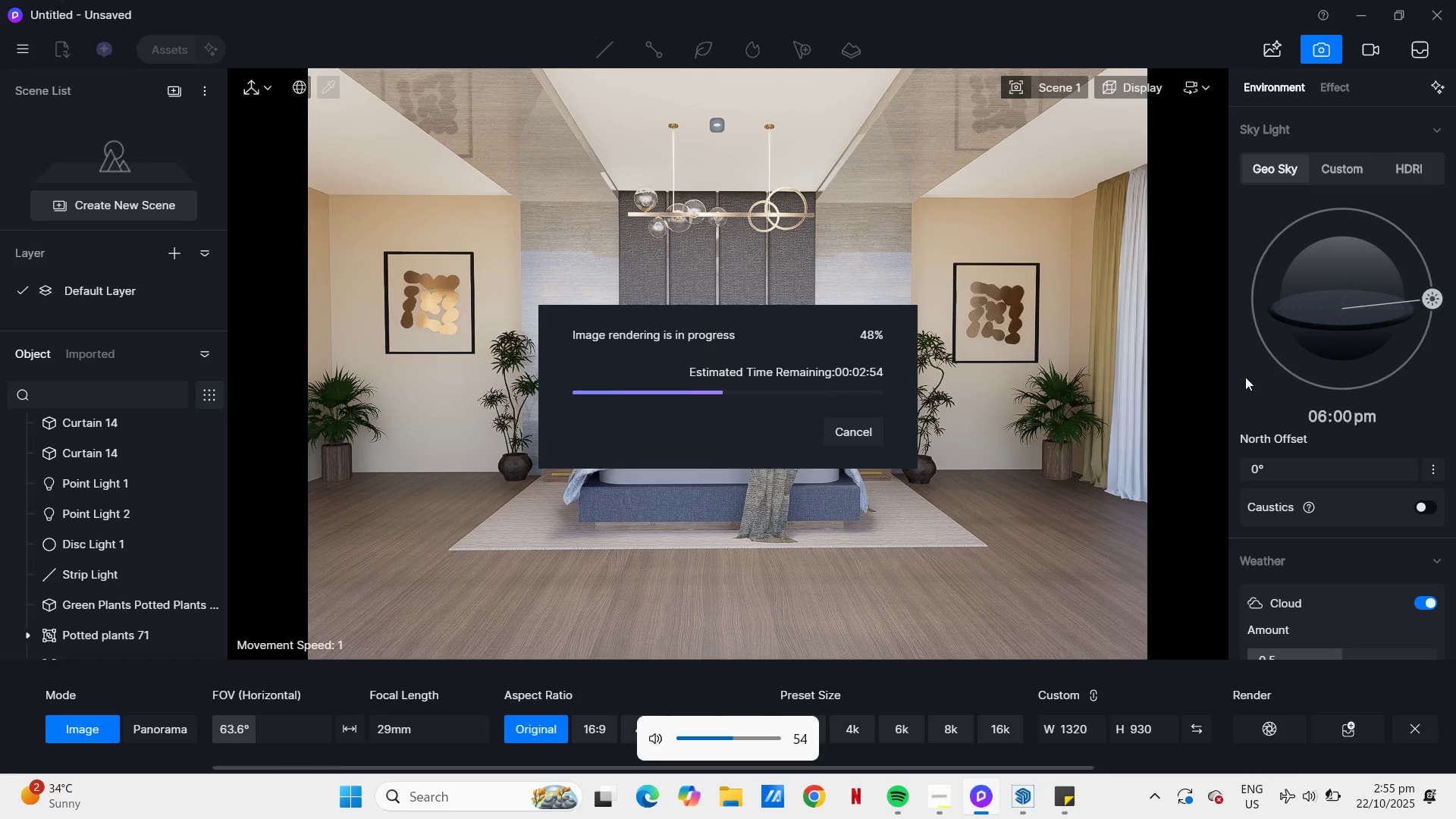 
key(VolumeDown)
 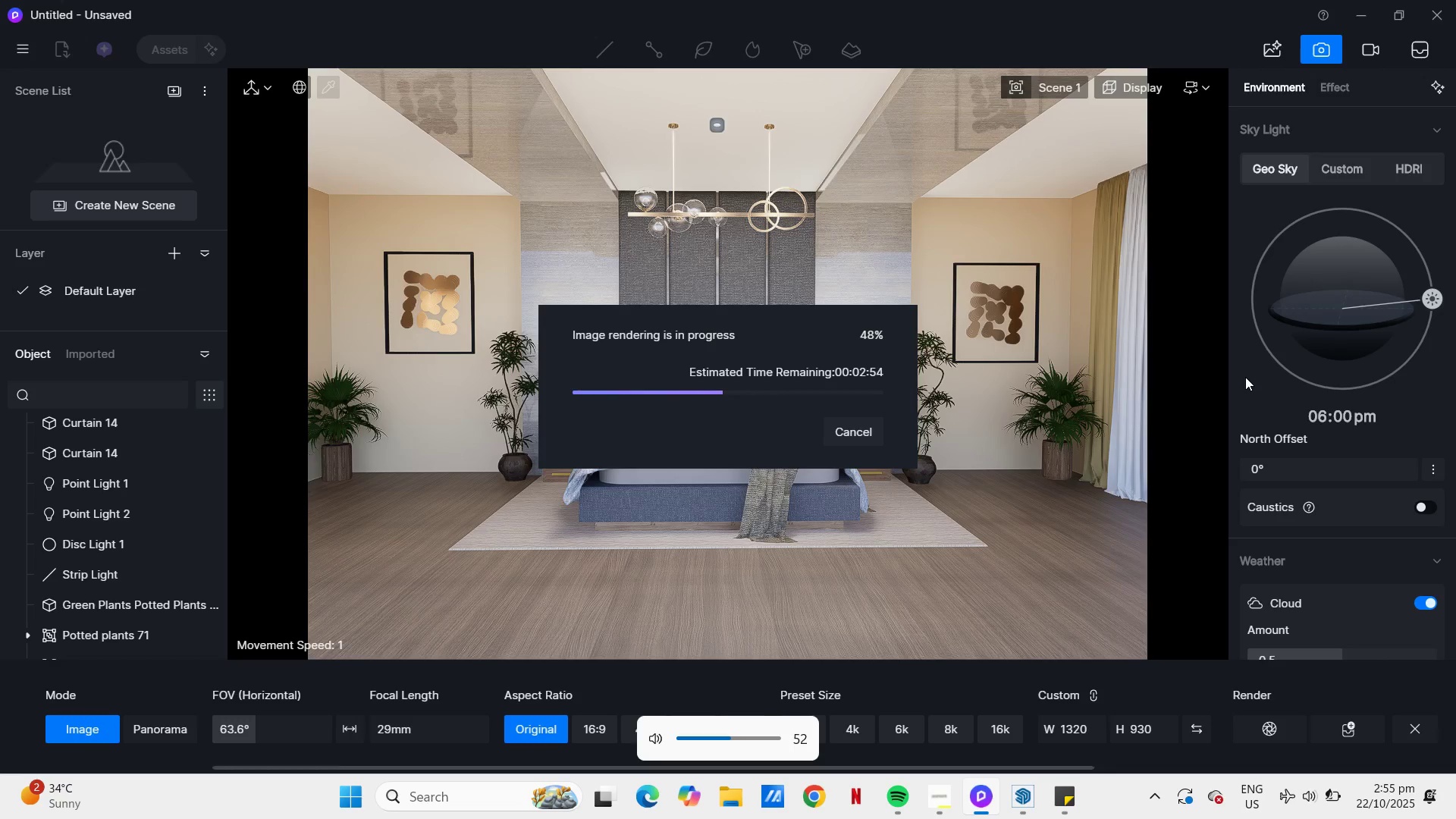 
key(VolumeDown)
 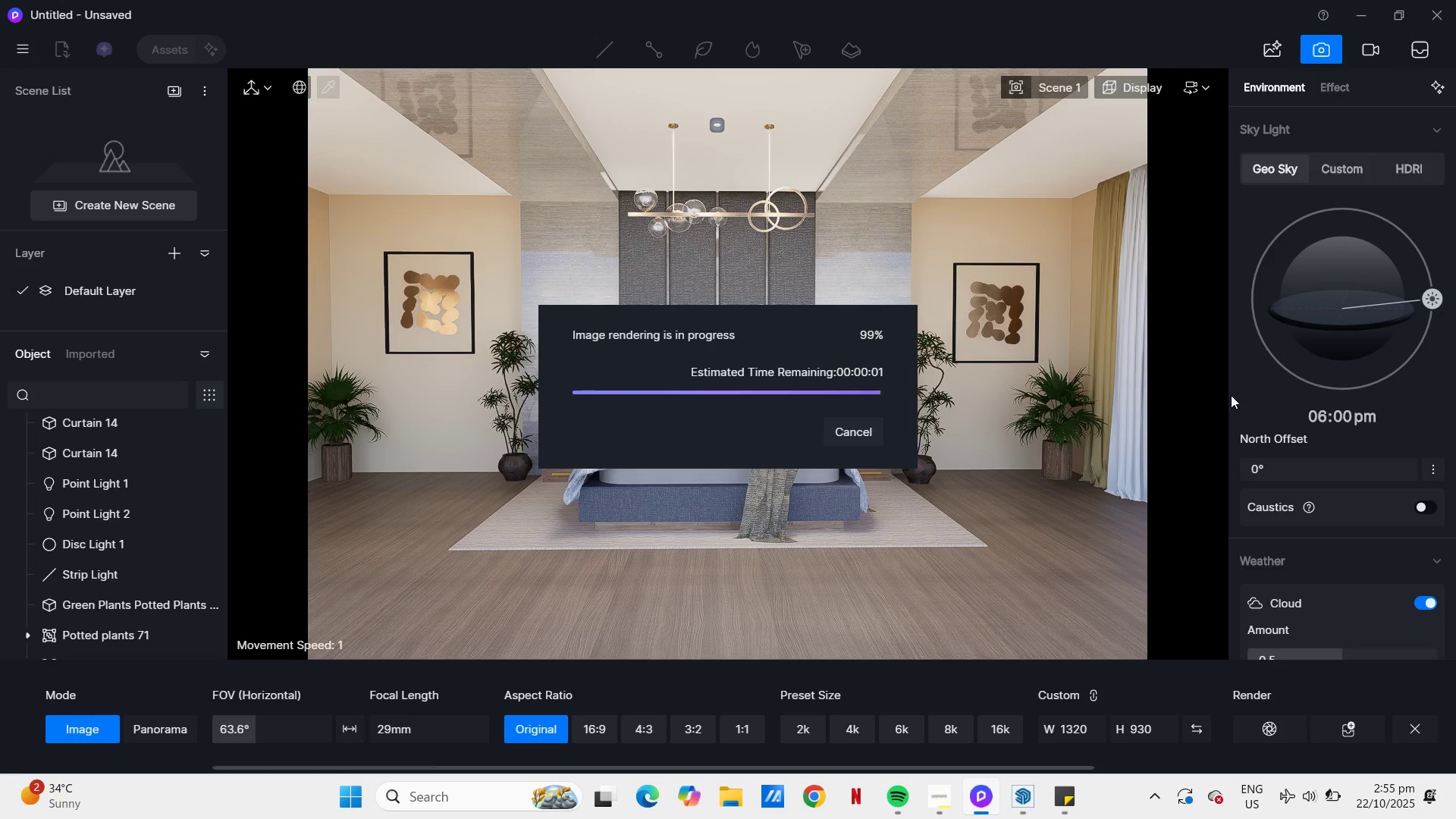 
wait(40.49)
 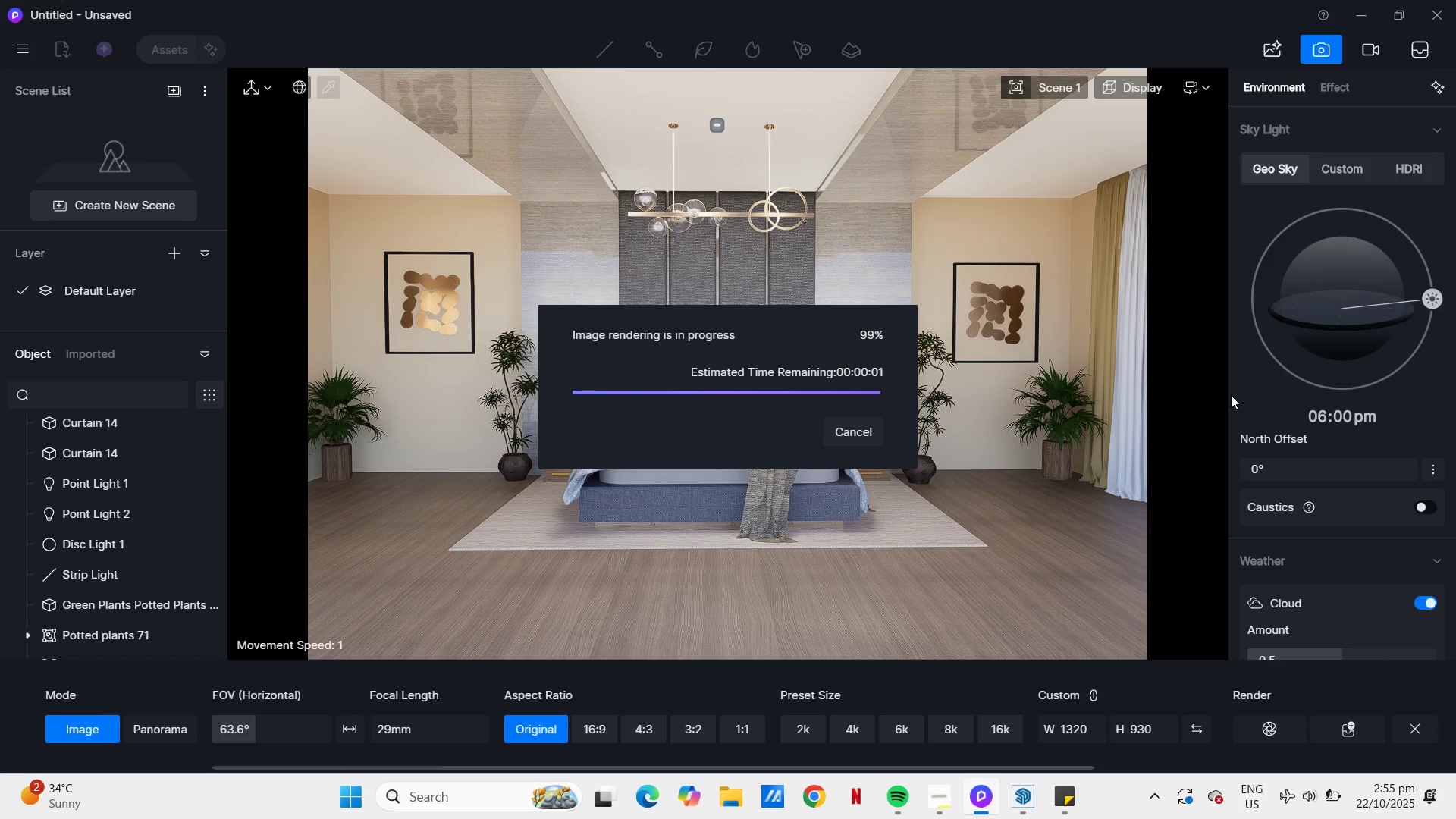 
left_click([864, 438])
 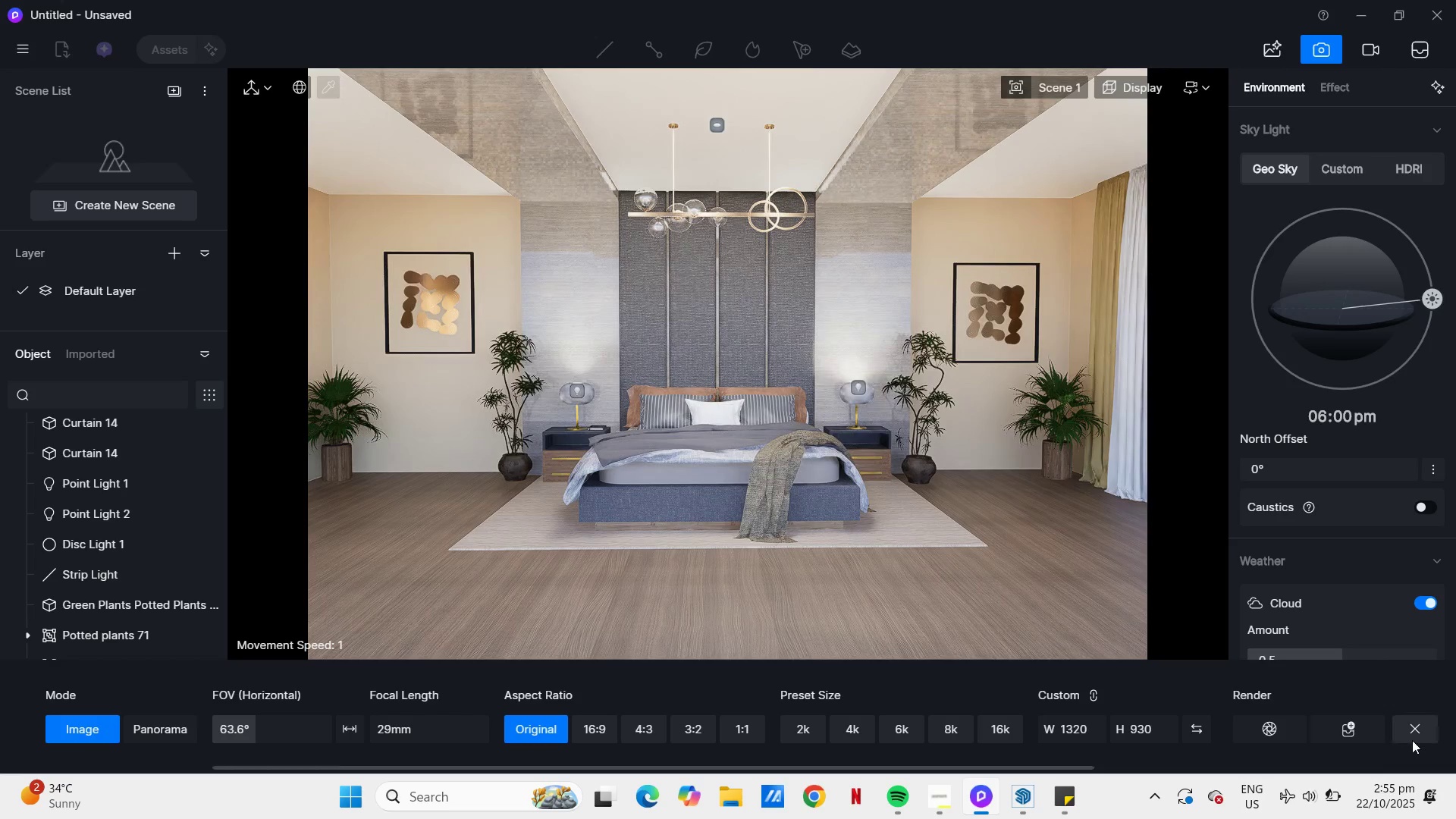 
left_click([1413, 731])
 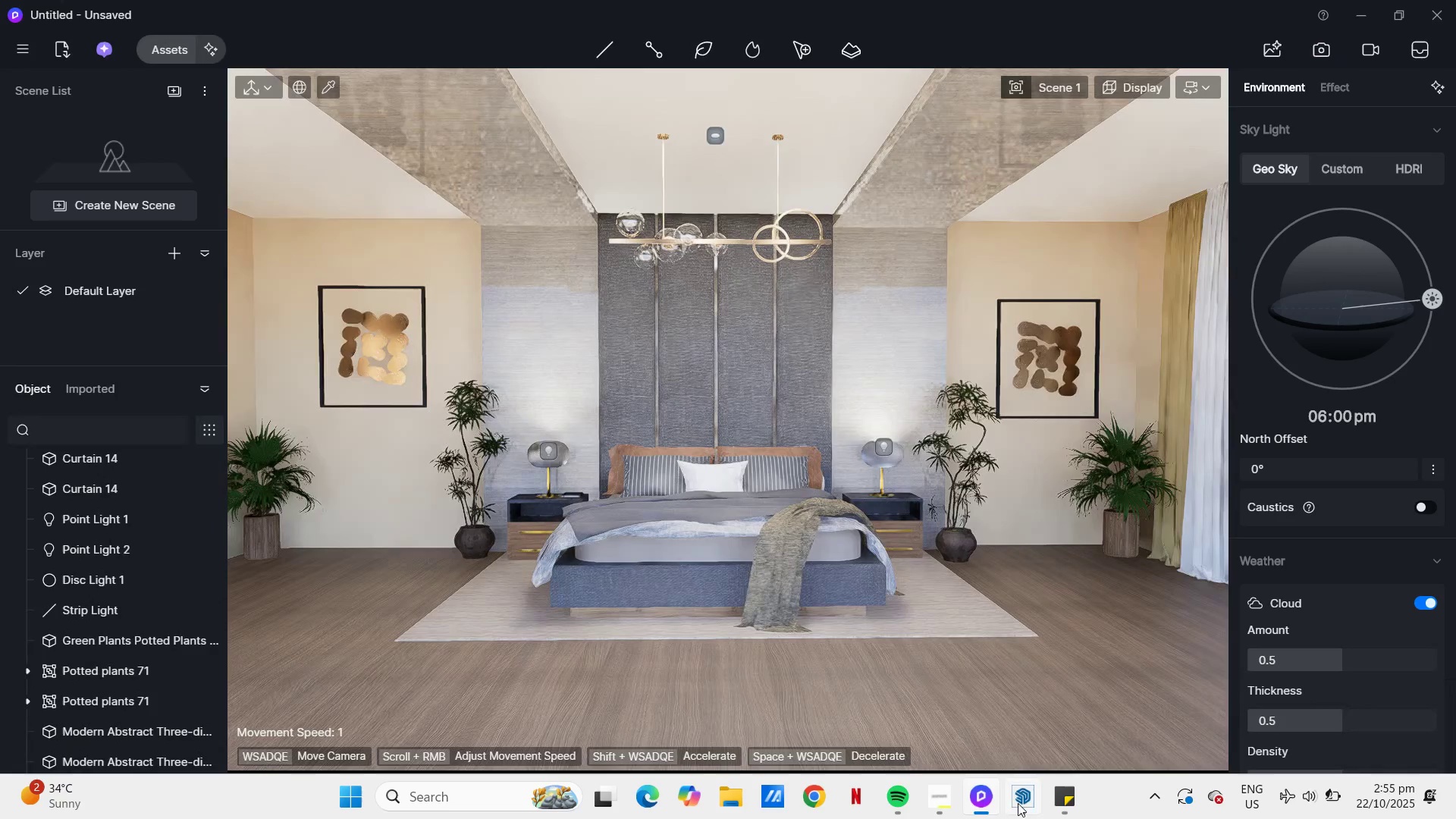 
left_click([1028, 799])
 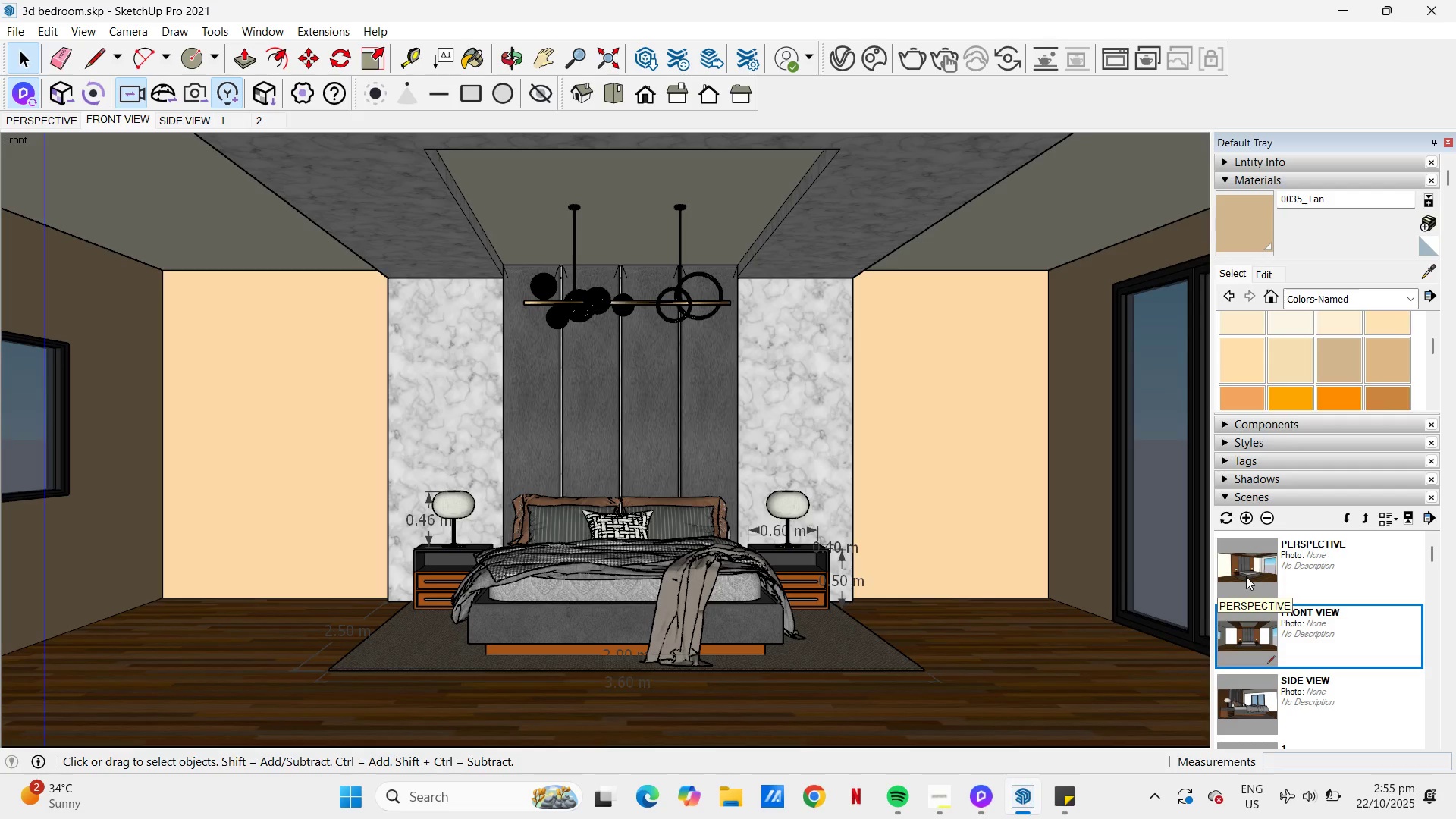 
double_click([1246, 576])
 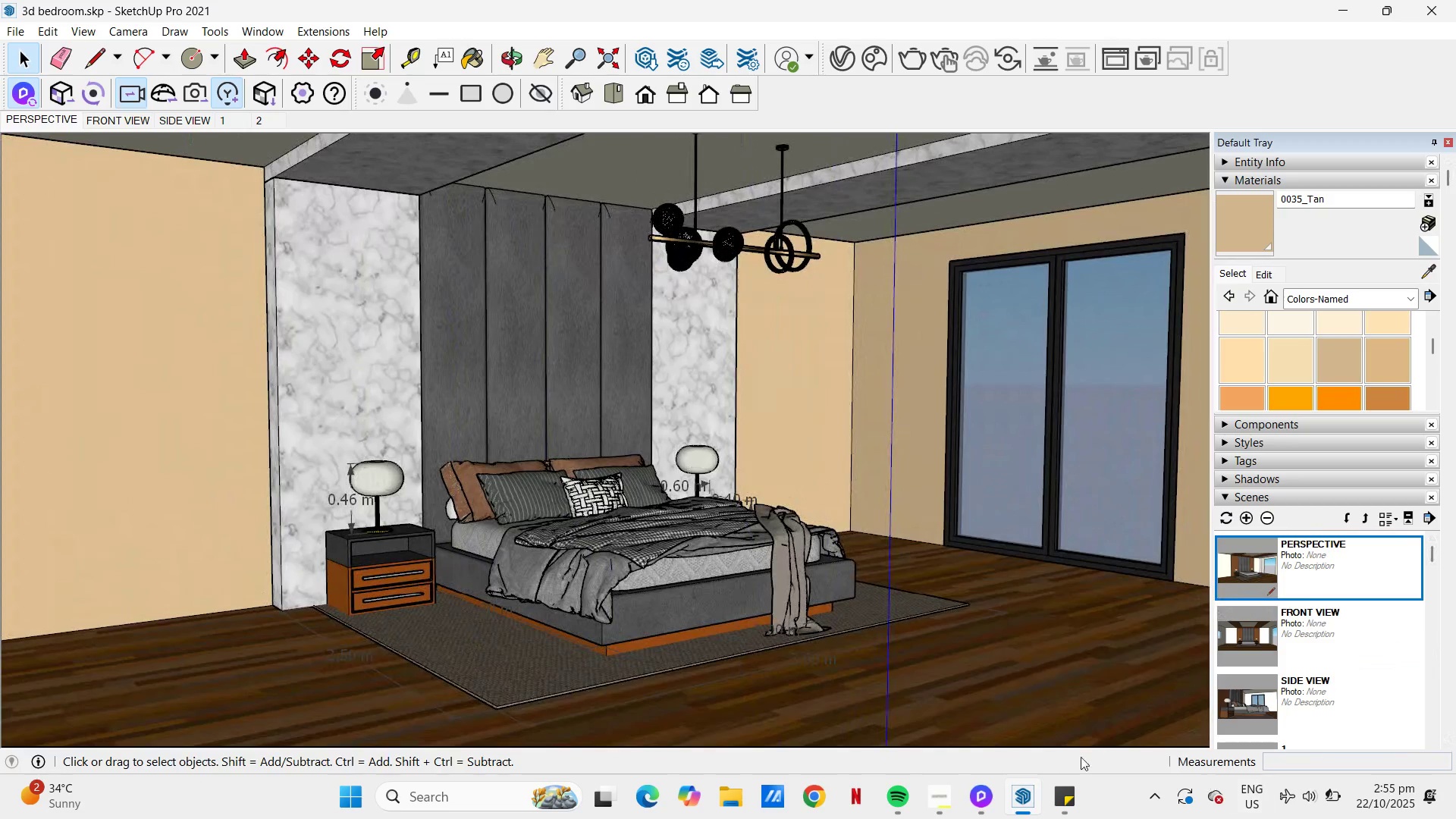 
left_click([984, 808])
 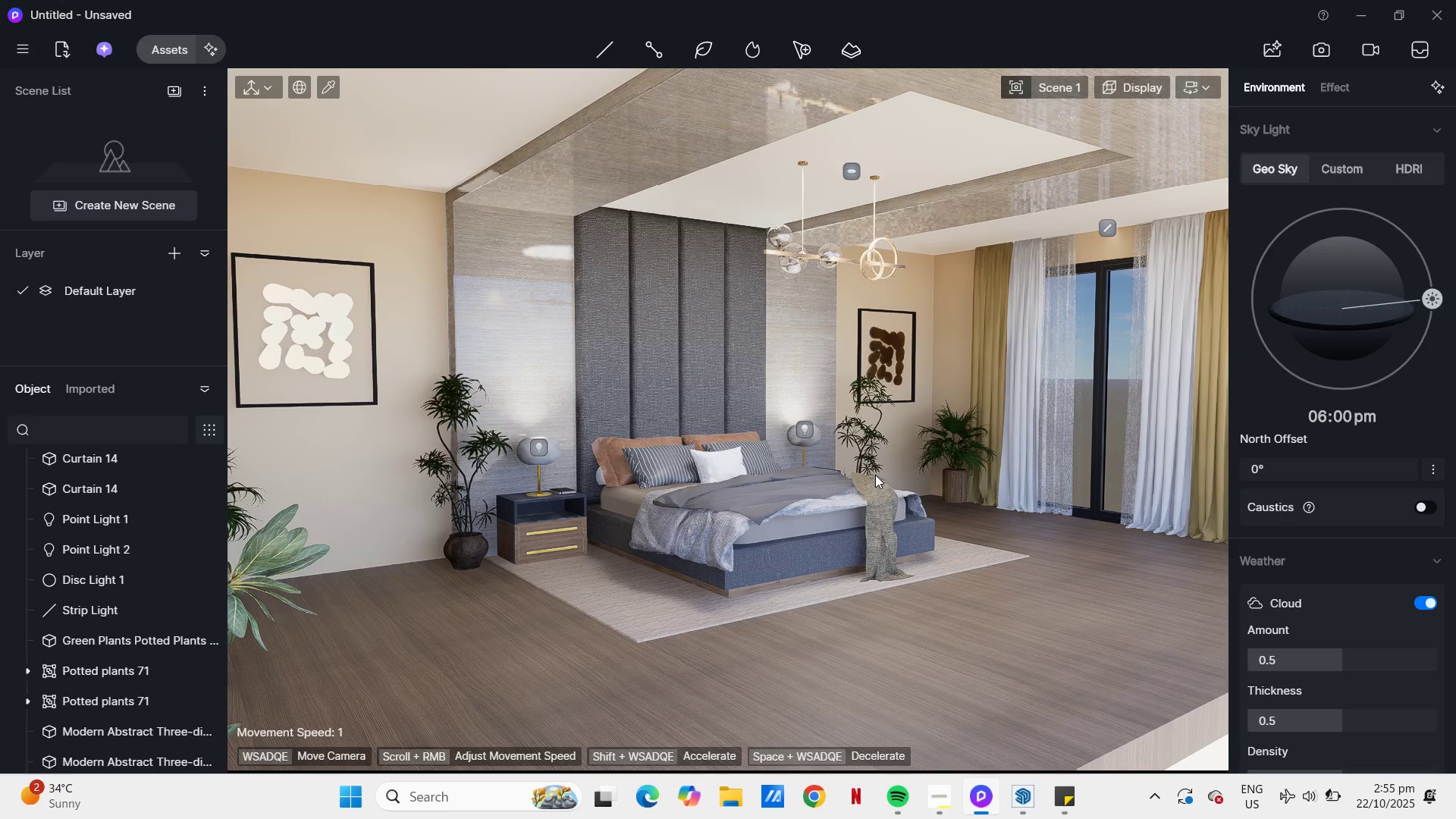 
scroll: coordinate [959, 494], scroll_direction: up, amount: 21.0
 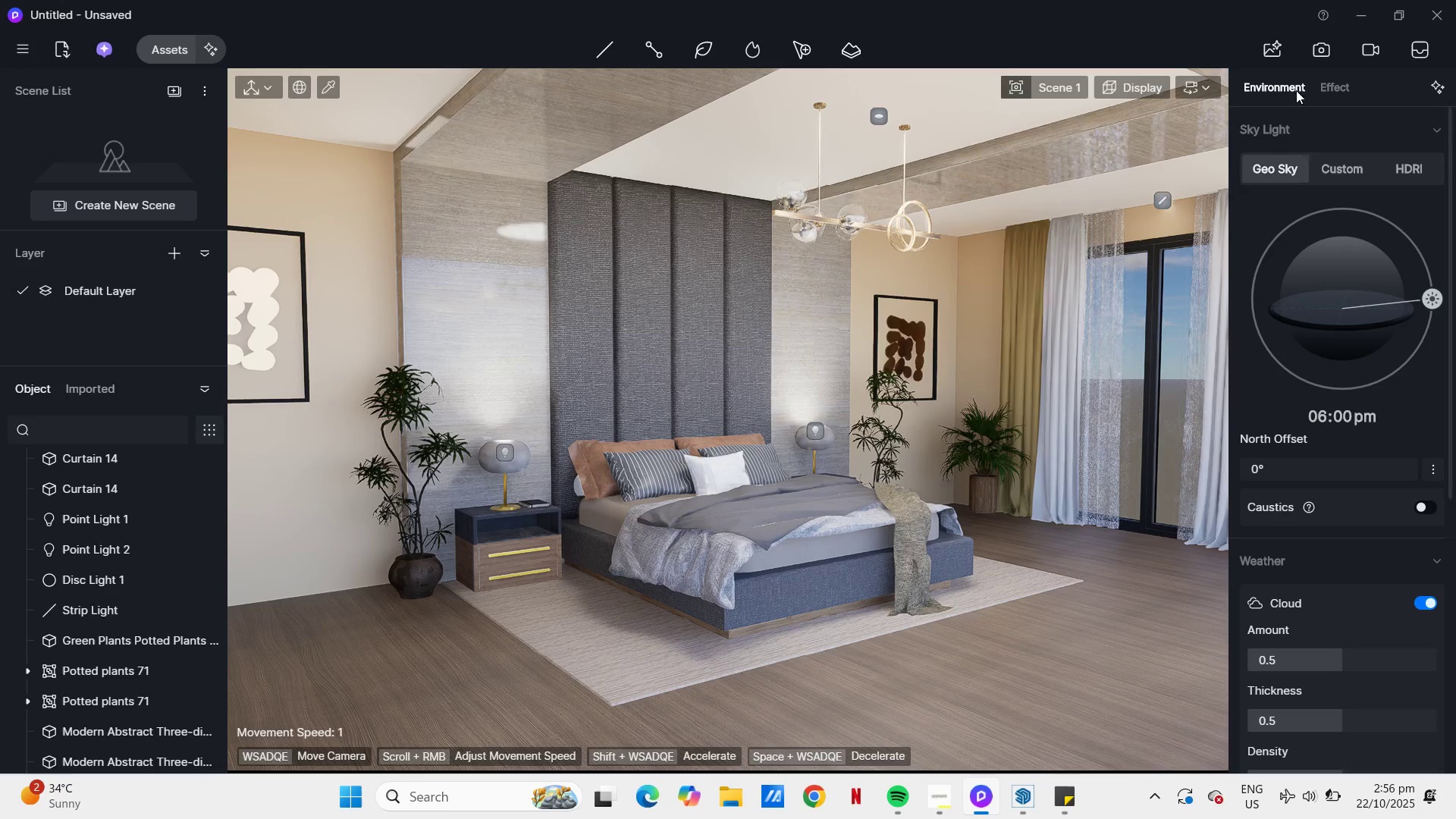 
left_click([1311, 49])
 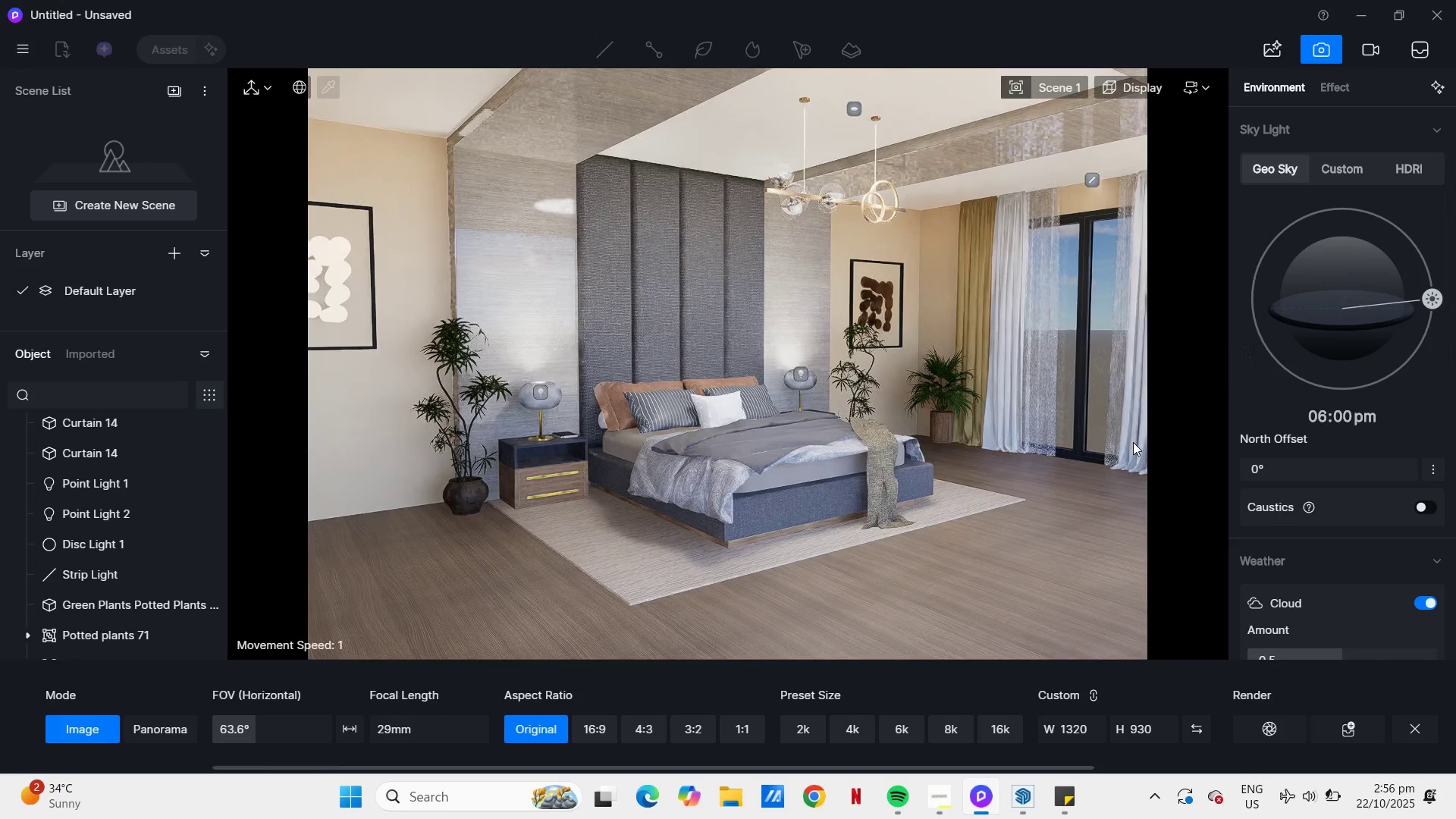 
scroll: coordinate [1133, 442], scroll_direction: up, amount: 5.0
 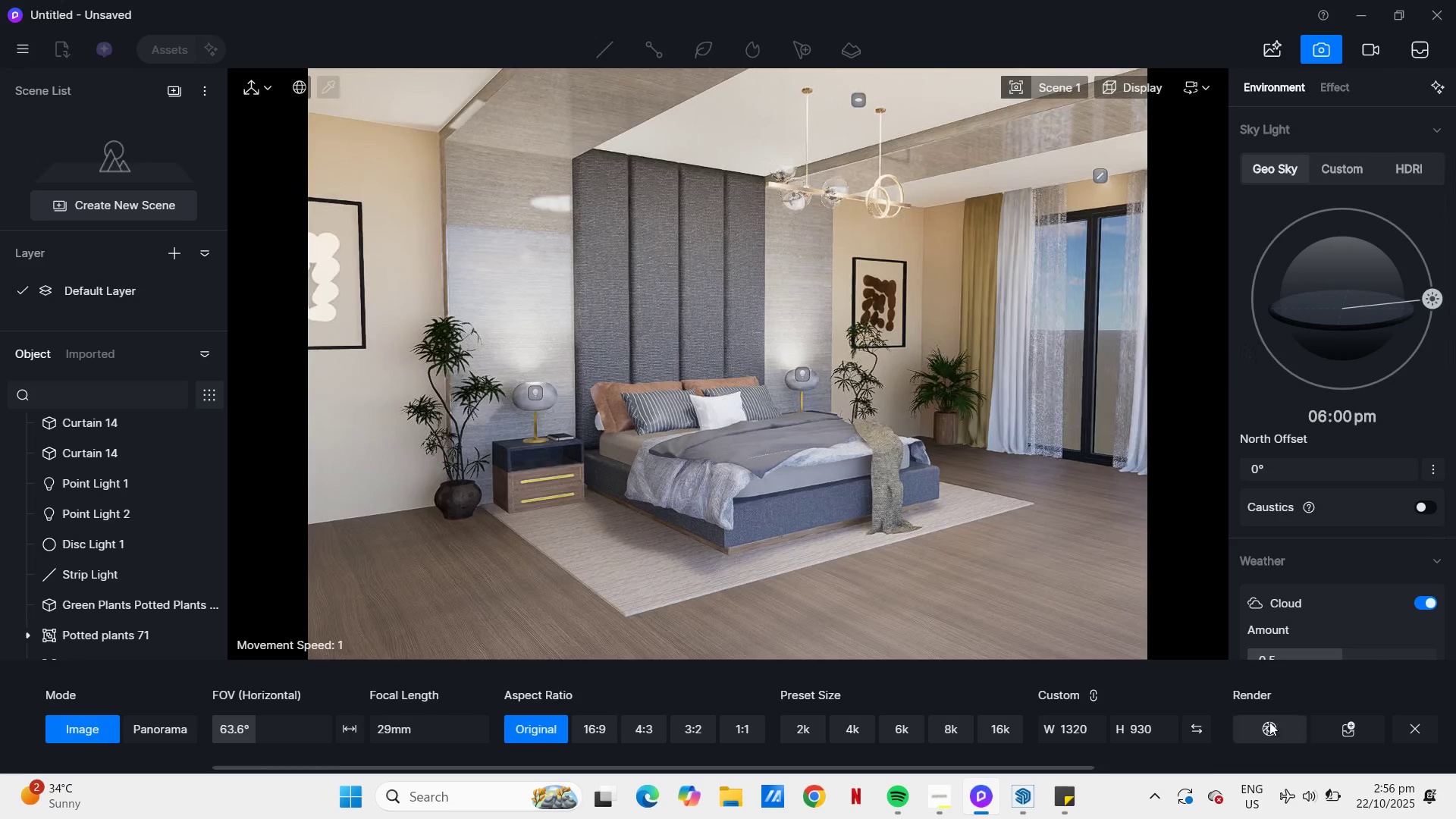 
left_click([1269, 722])
 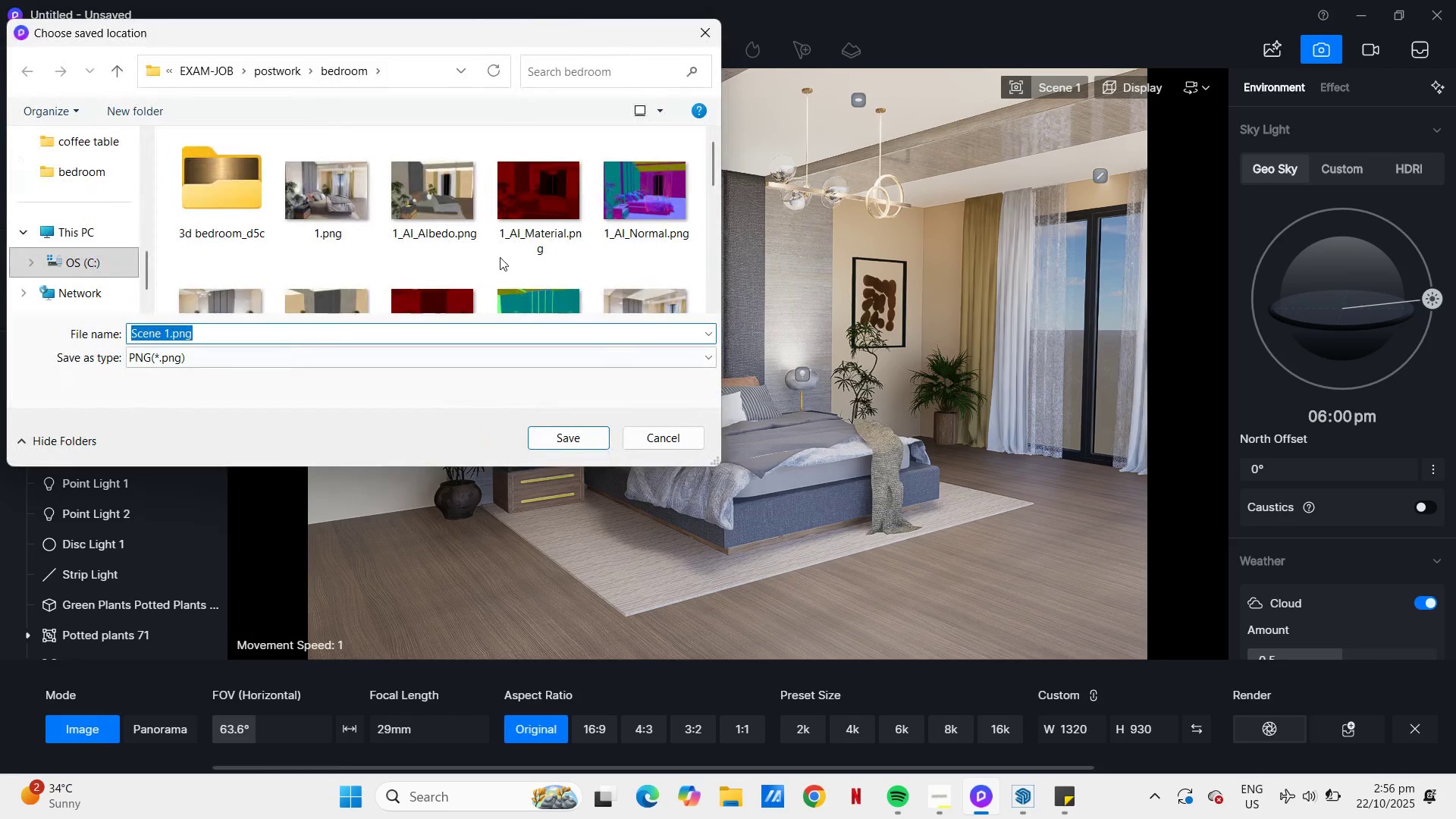 
scroll: coordinate [373, 246], scroll_direction: down, amount: 9.0
 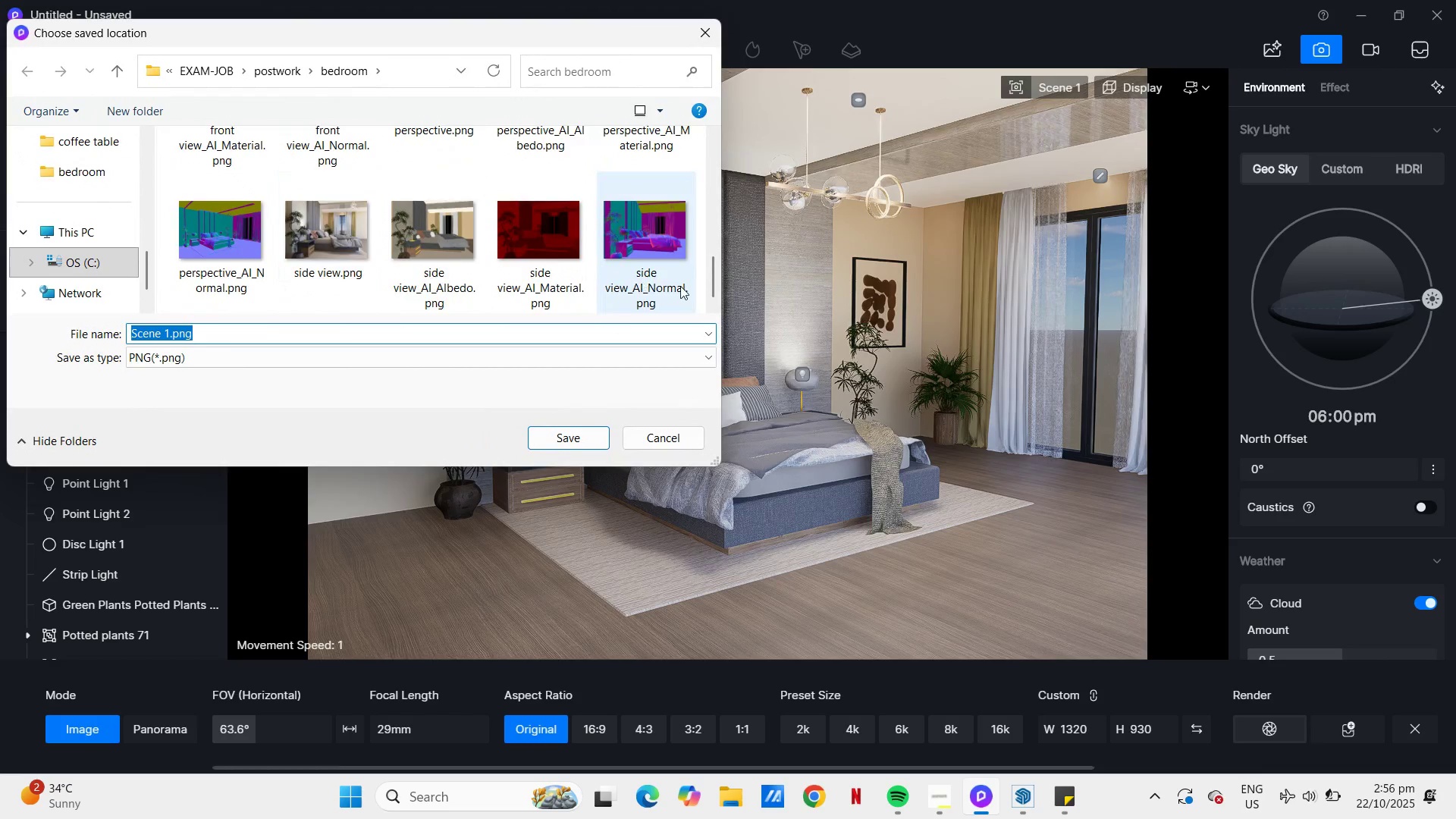 
scroll: coordinate [680, 286], scroll_direction: up, amount: 1.0
 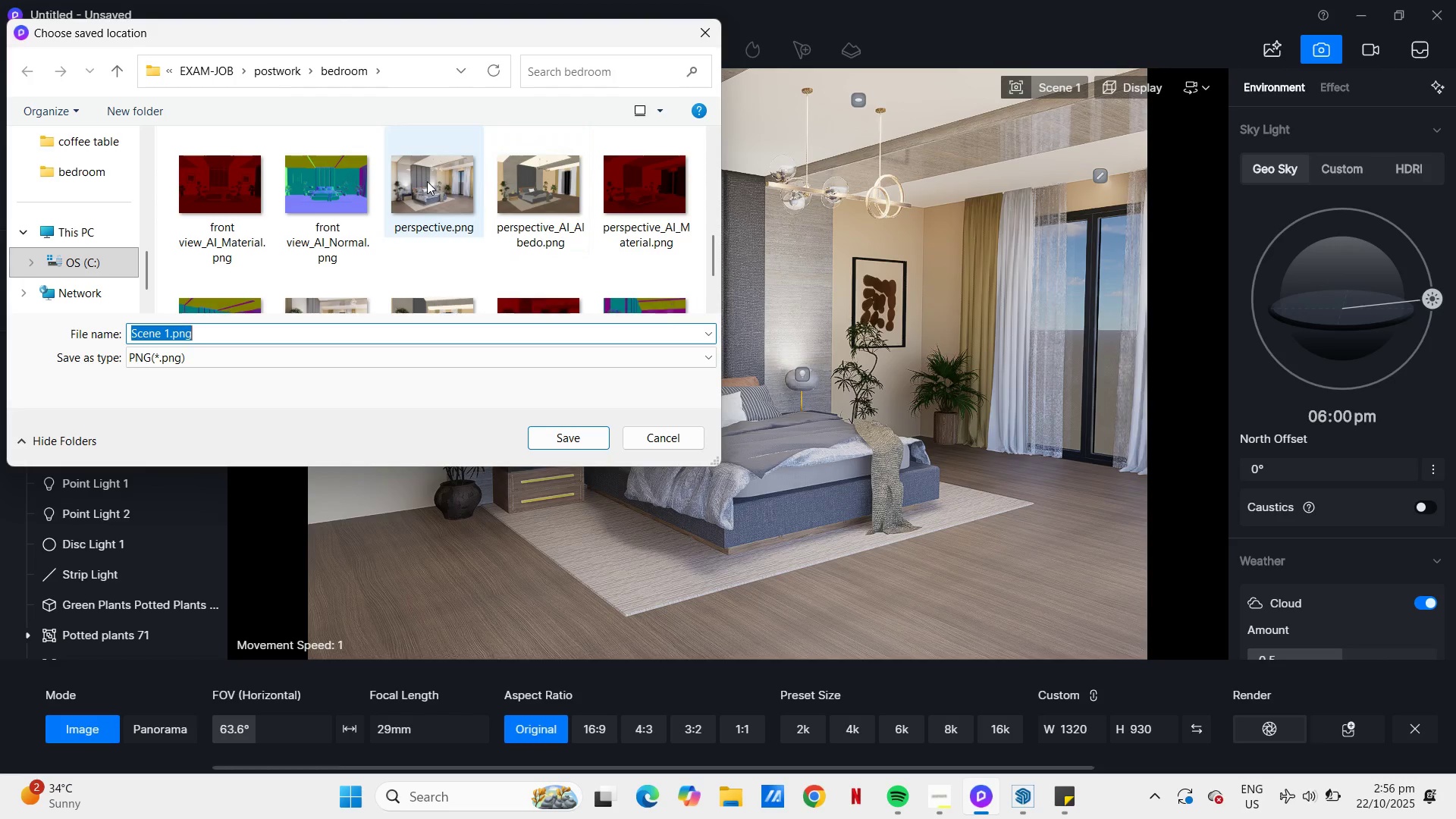 
left_click([427, 181])
 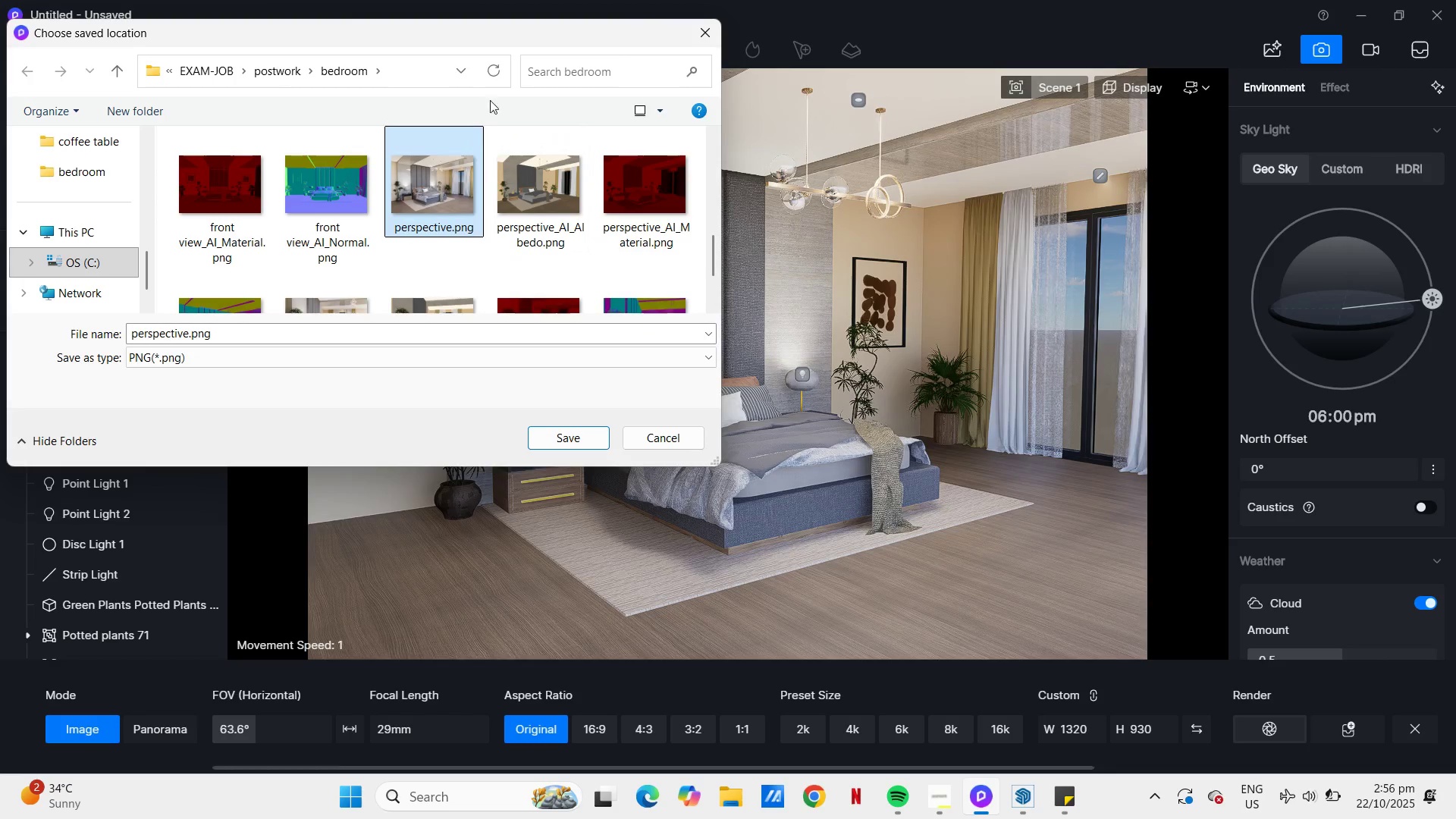 
left_click([708, 38])
 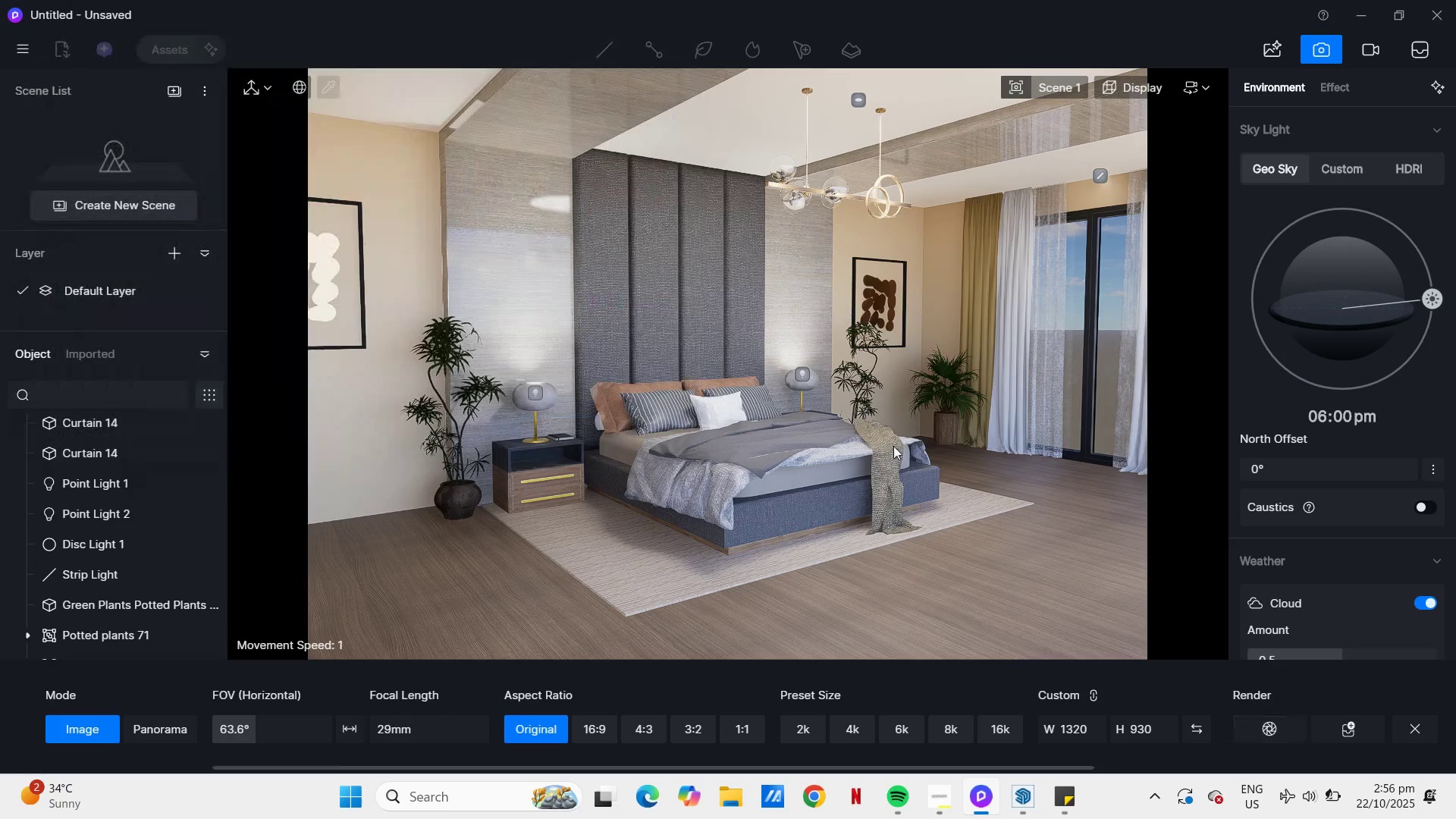 
scroll: coordinate [1001, 455], scroll_direction: up, amount: 10.0
 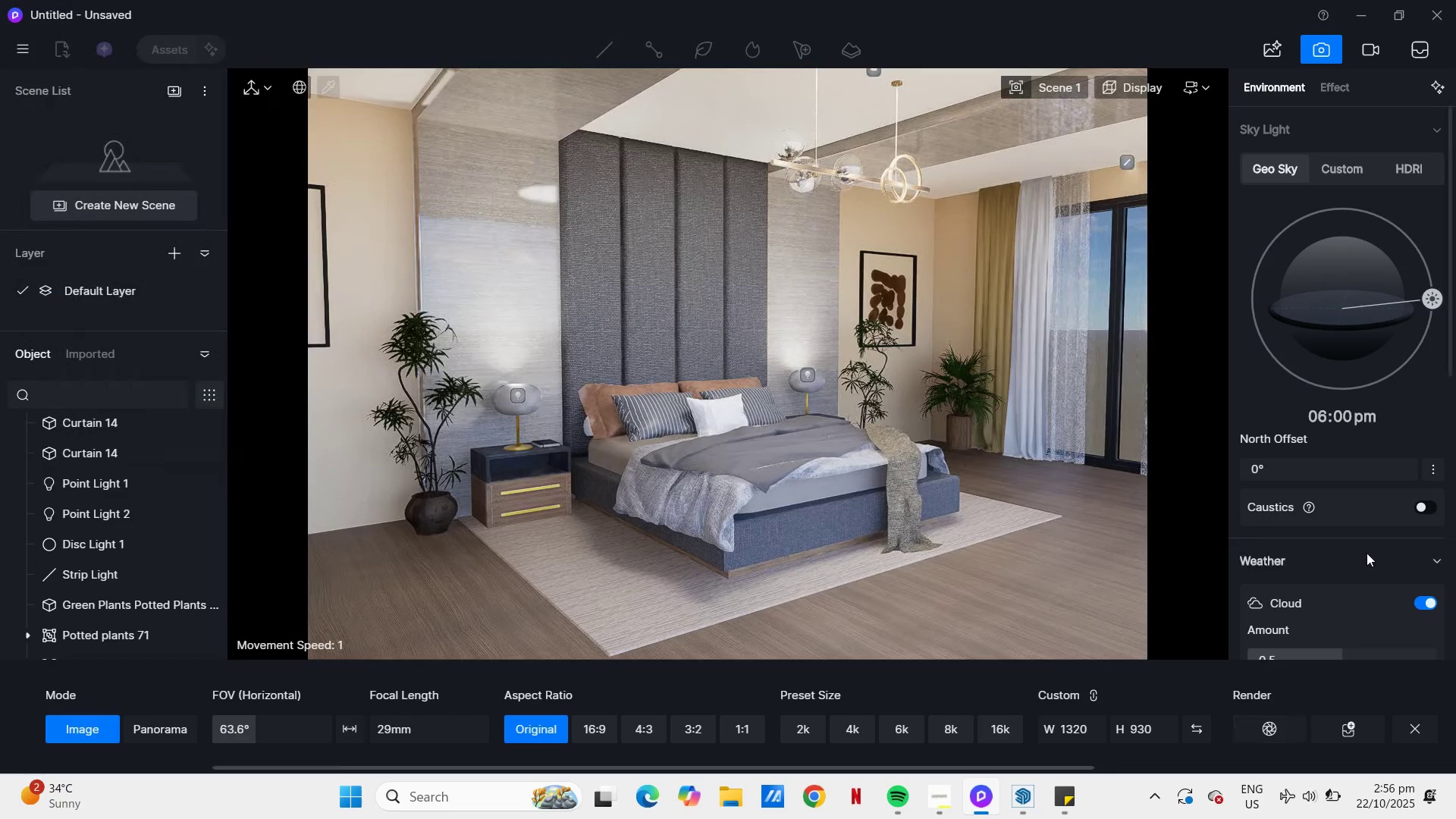 
left_click([1285, 724])
 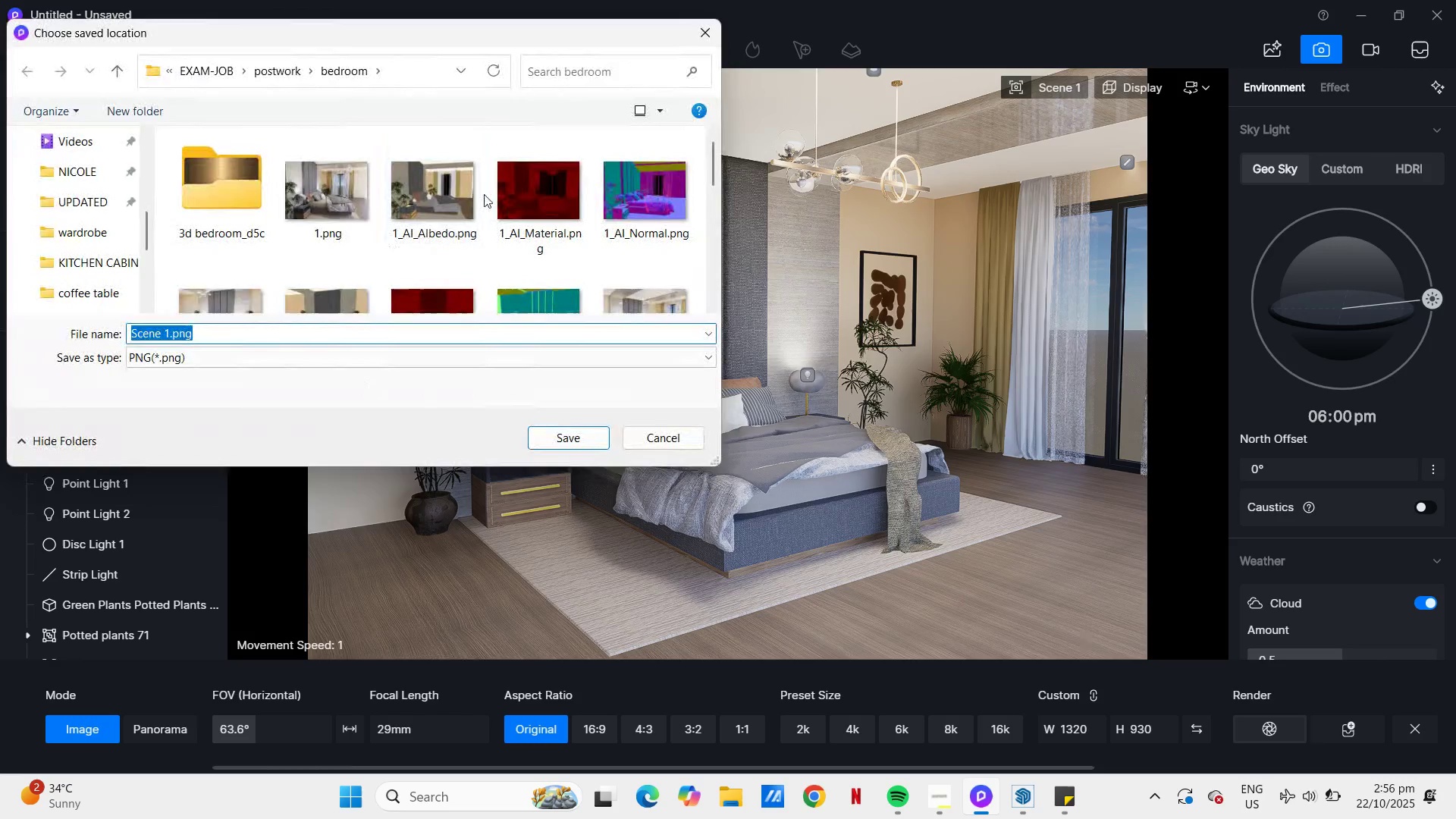 
scroll: coordinate [555, 232], scroll_direction: down, amount: 2.0
 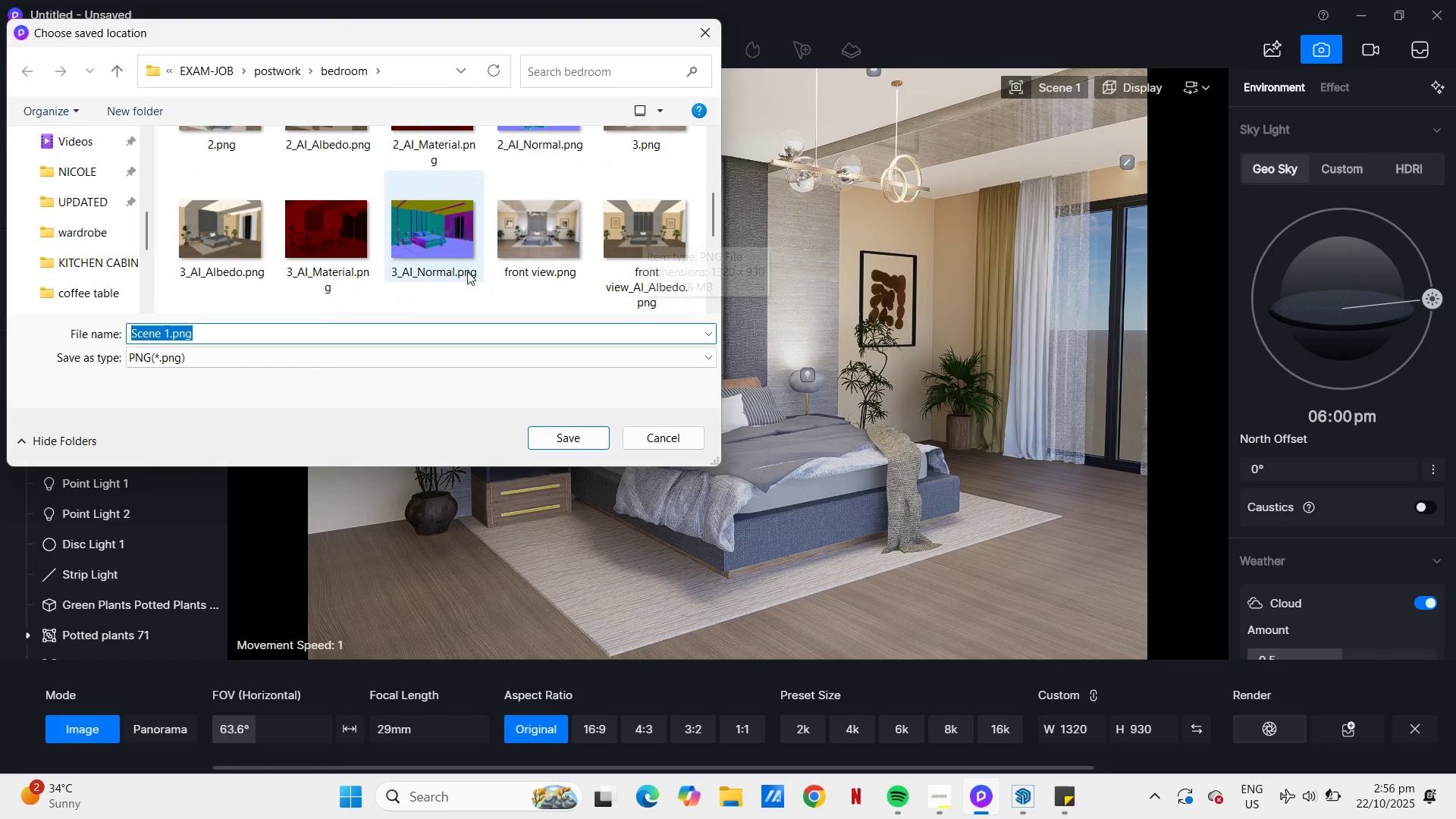 
scroll: coordinate [465, 259], scroll_direction: up, amount: 1.0
 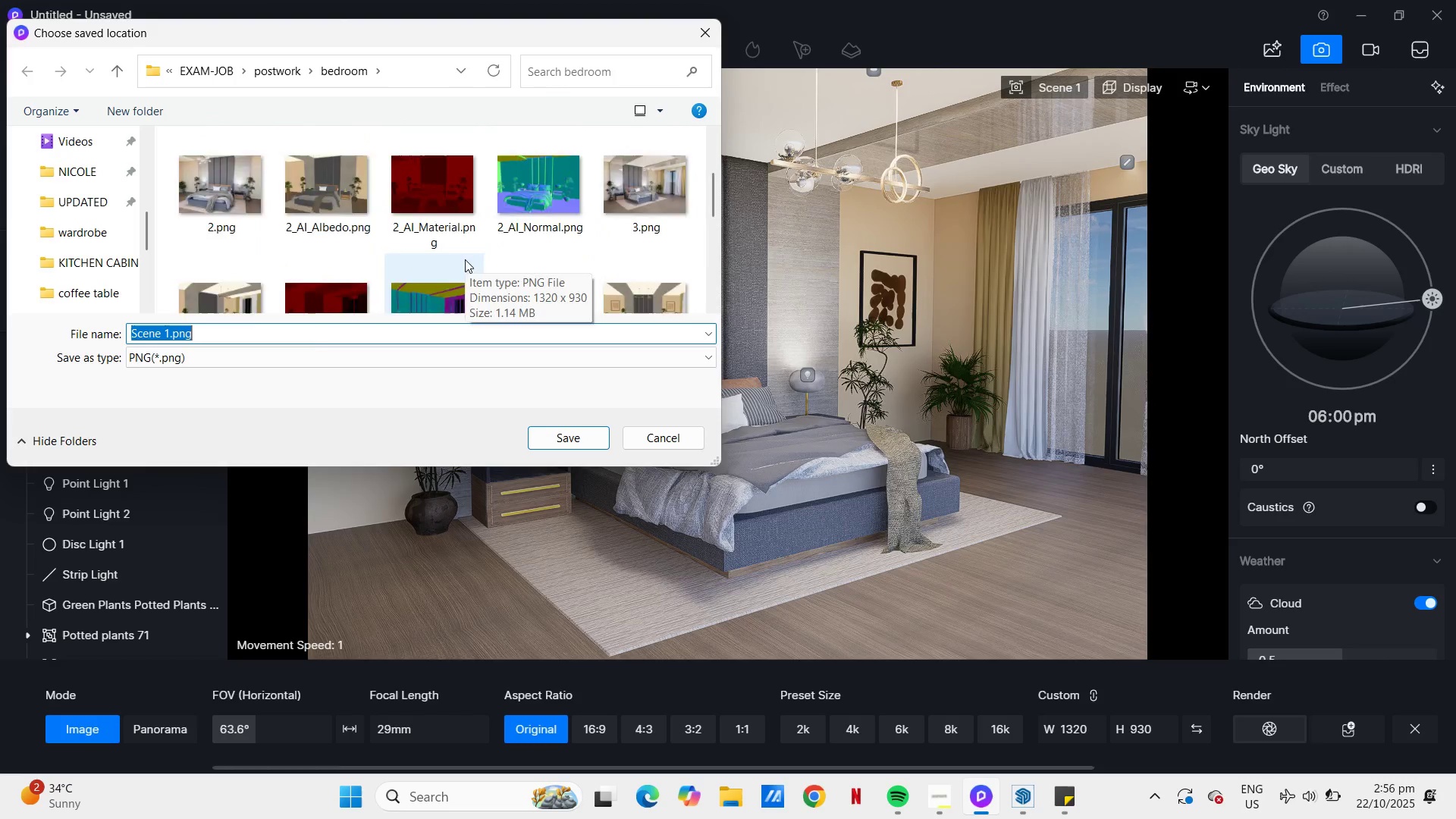 
scroll: coordinate [465, 259], scroll_direction: down, amount: 2.0
 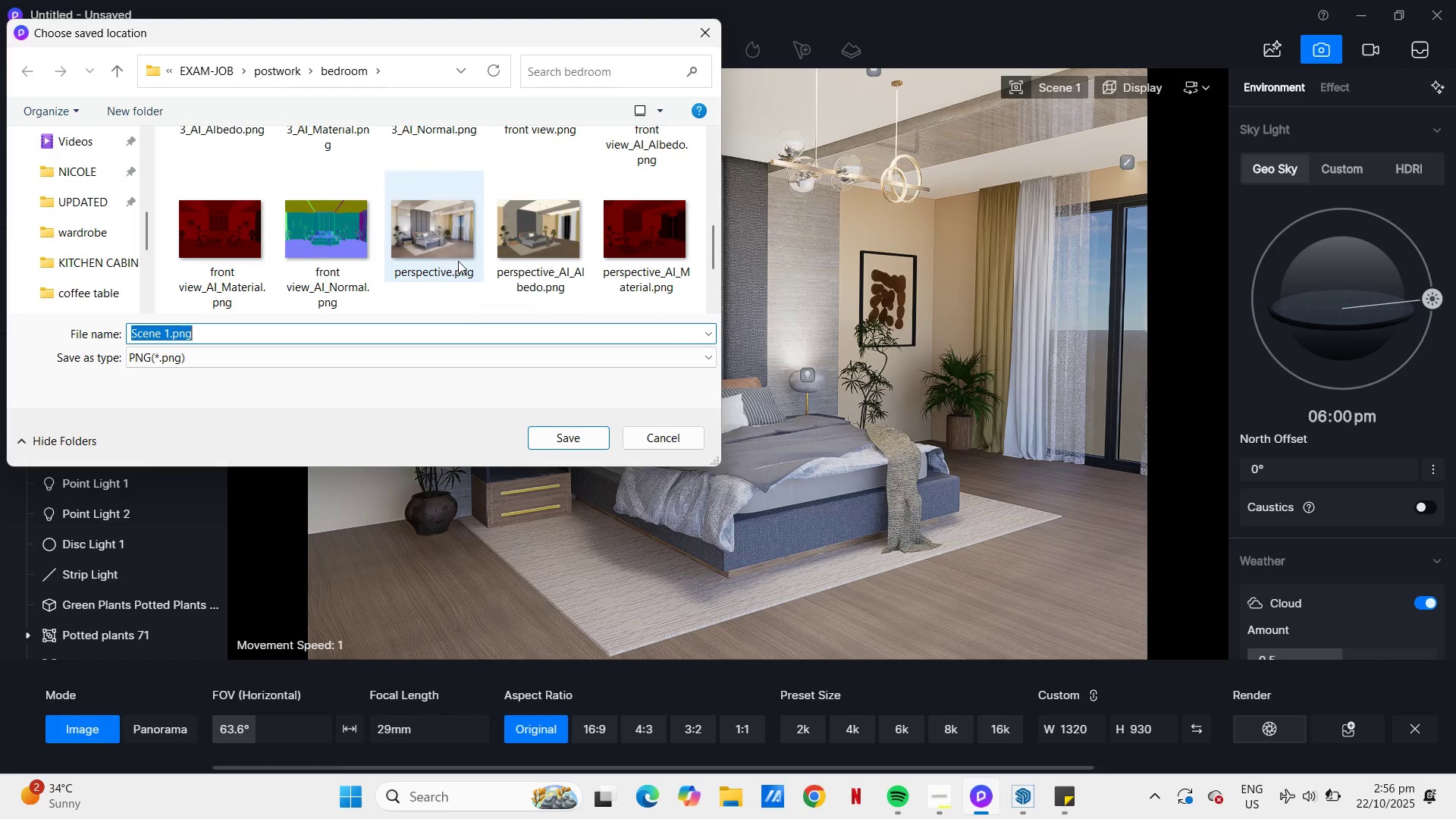 
left_click([458, 261])
 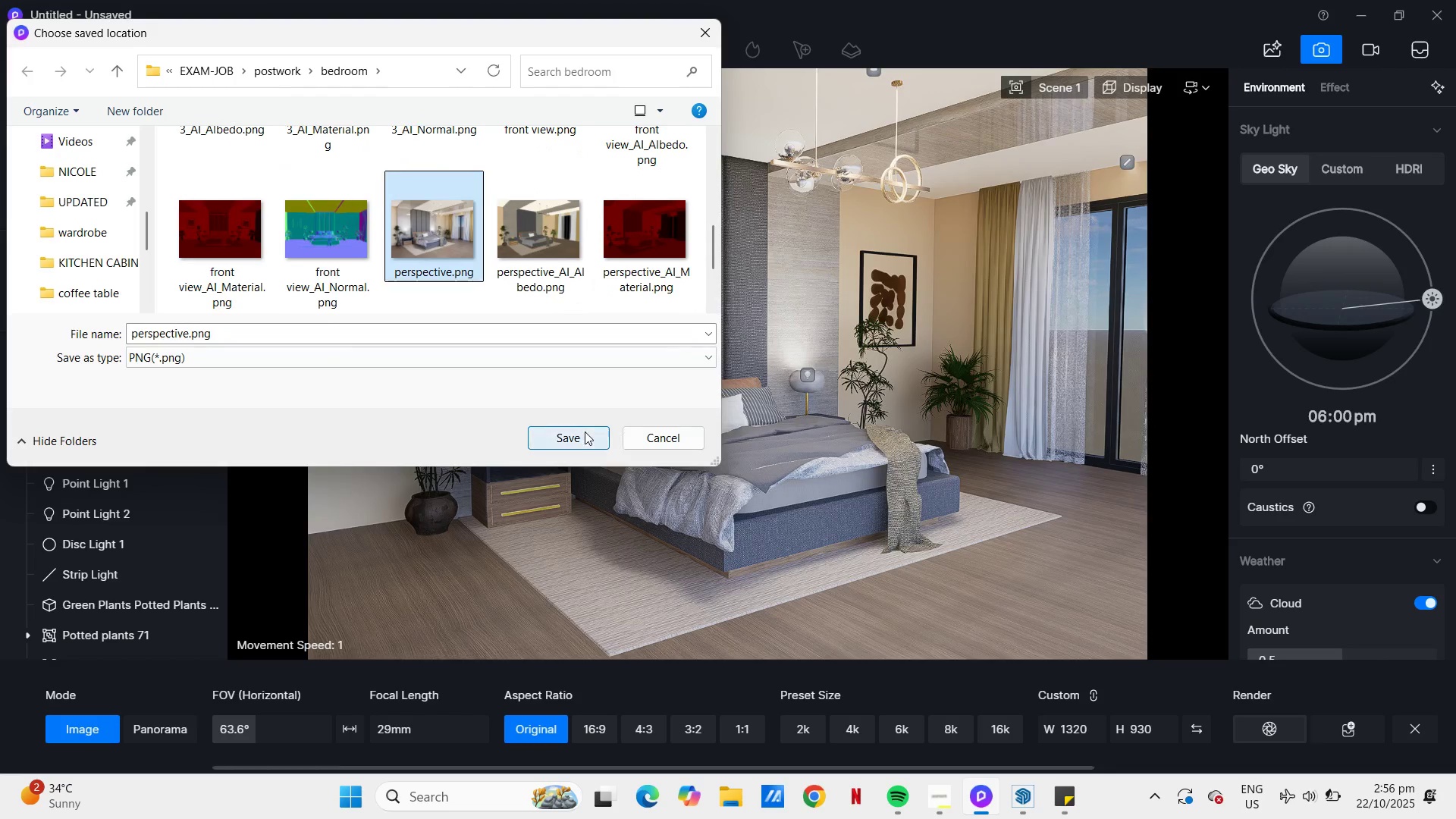 
left_click([585, 431])
 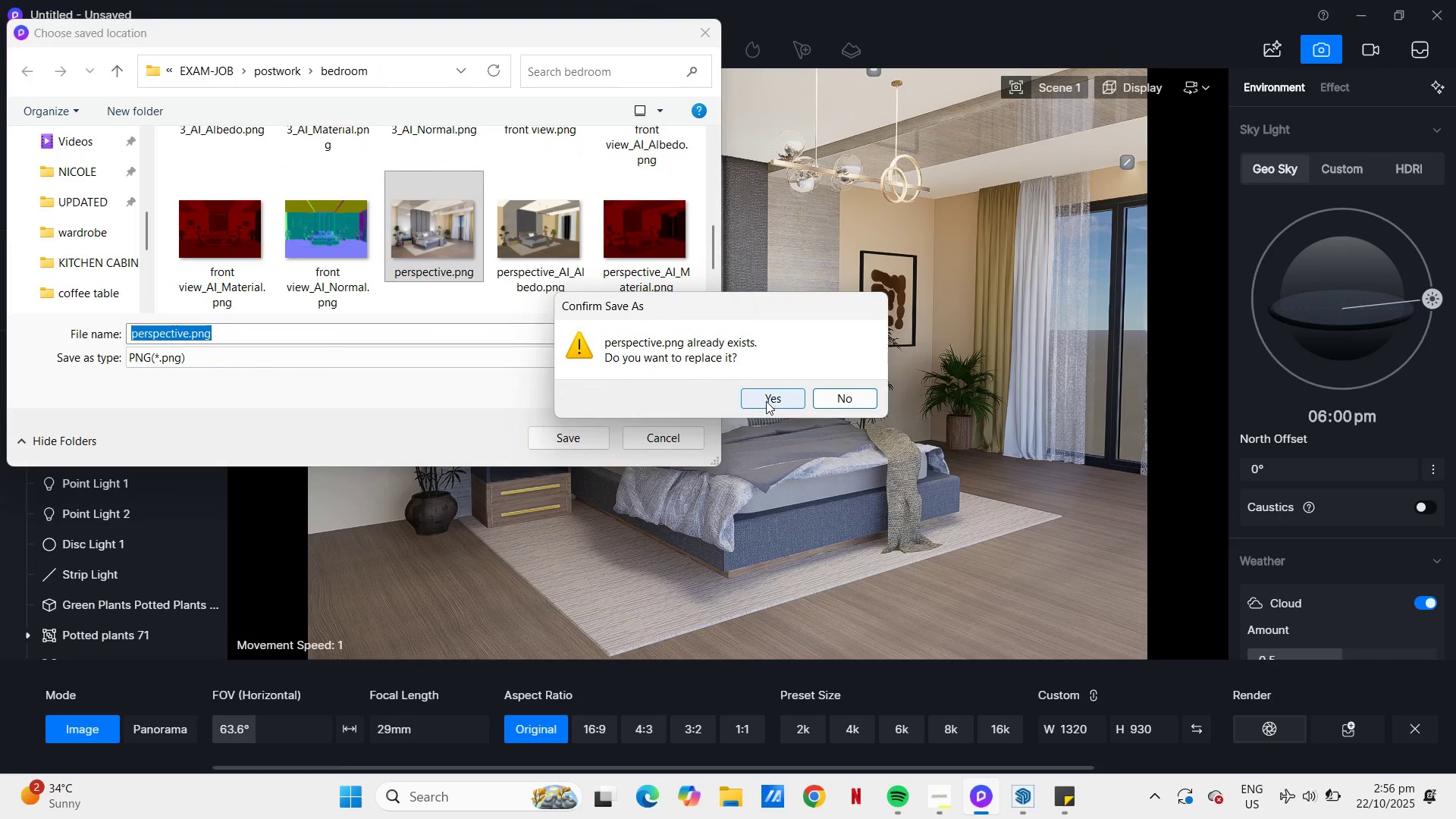 
left_click([771, 400])
 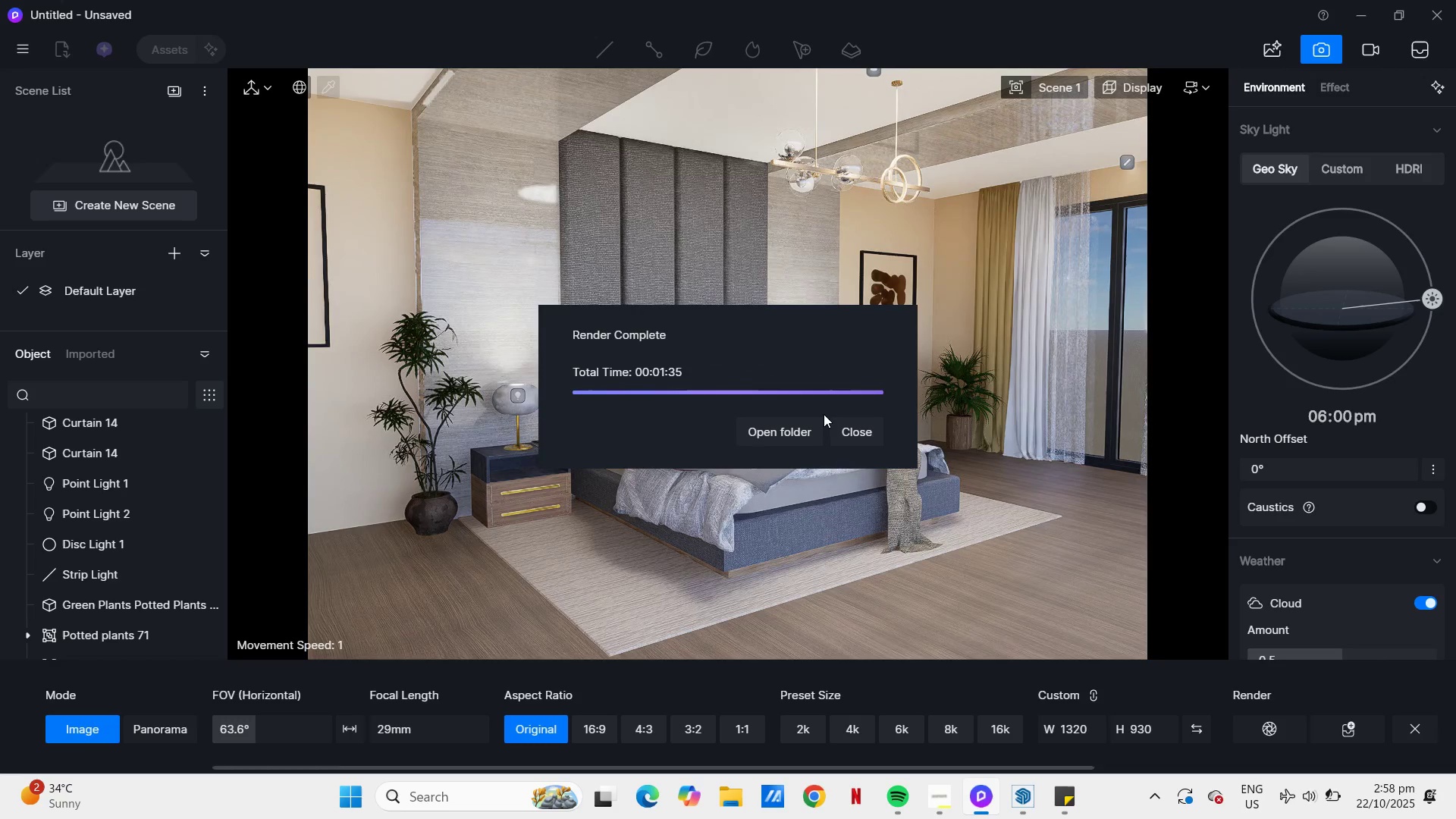 
wait(107.04)
 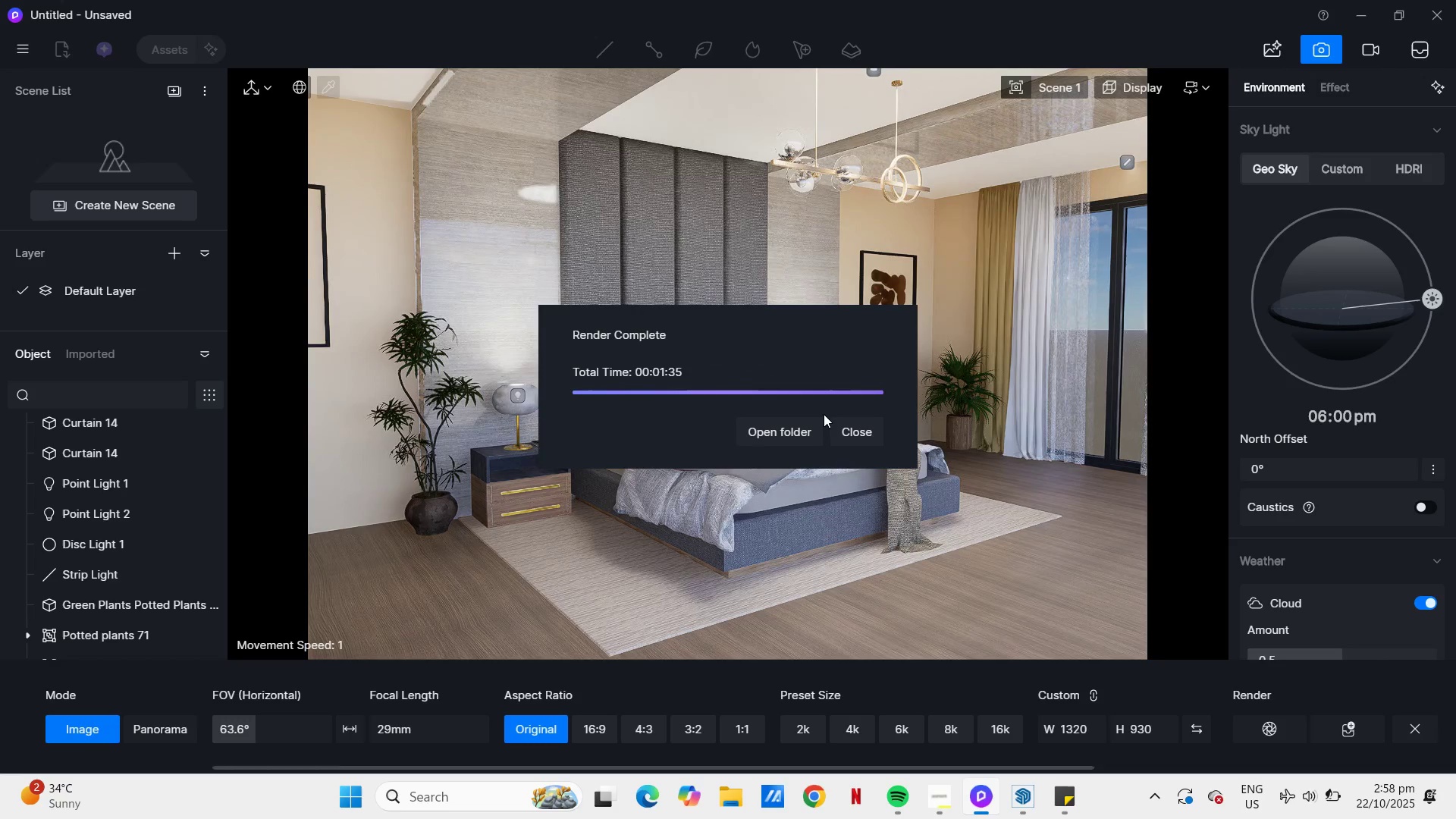 
left_click([869, 428])
 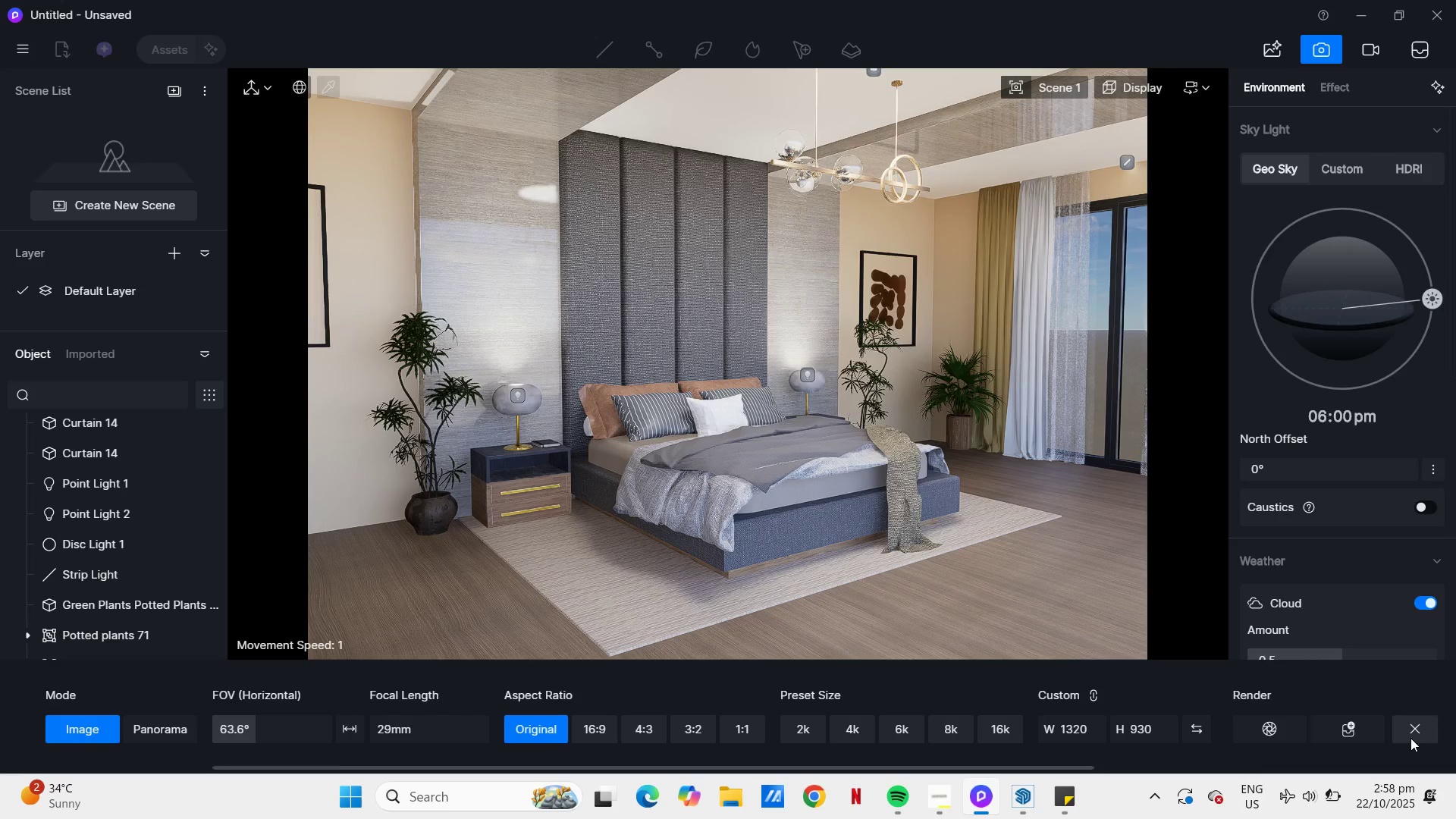 
left_click([1420, 730])
 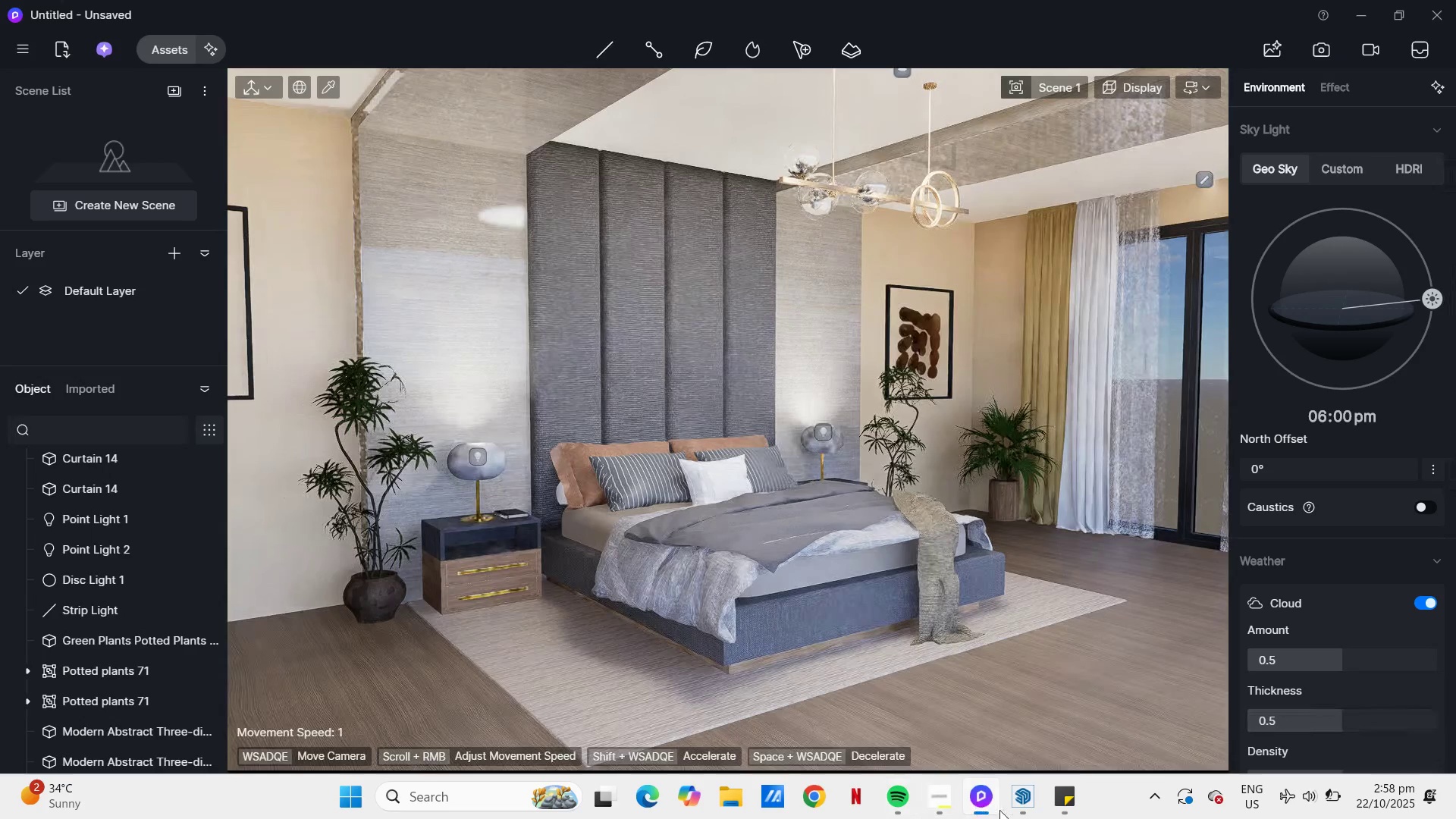 
left_click([1025, 801])
 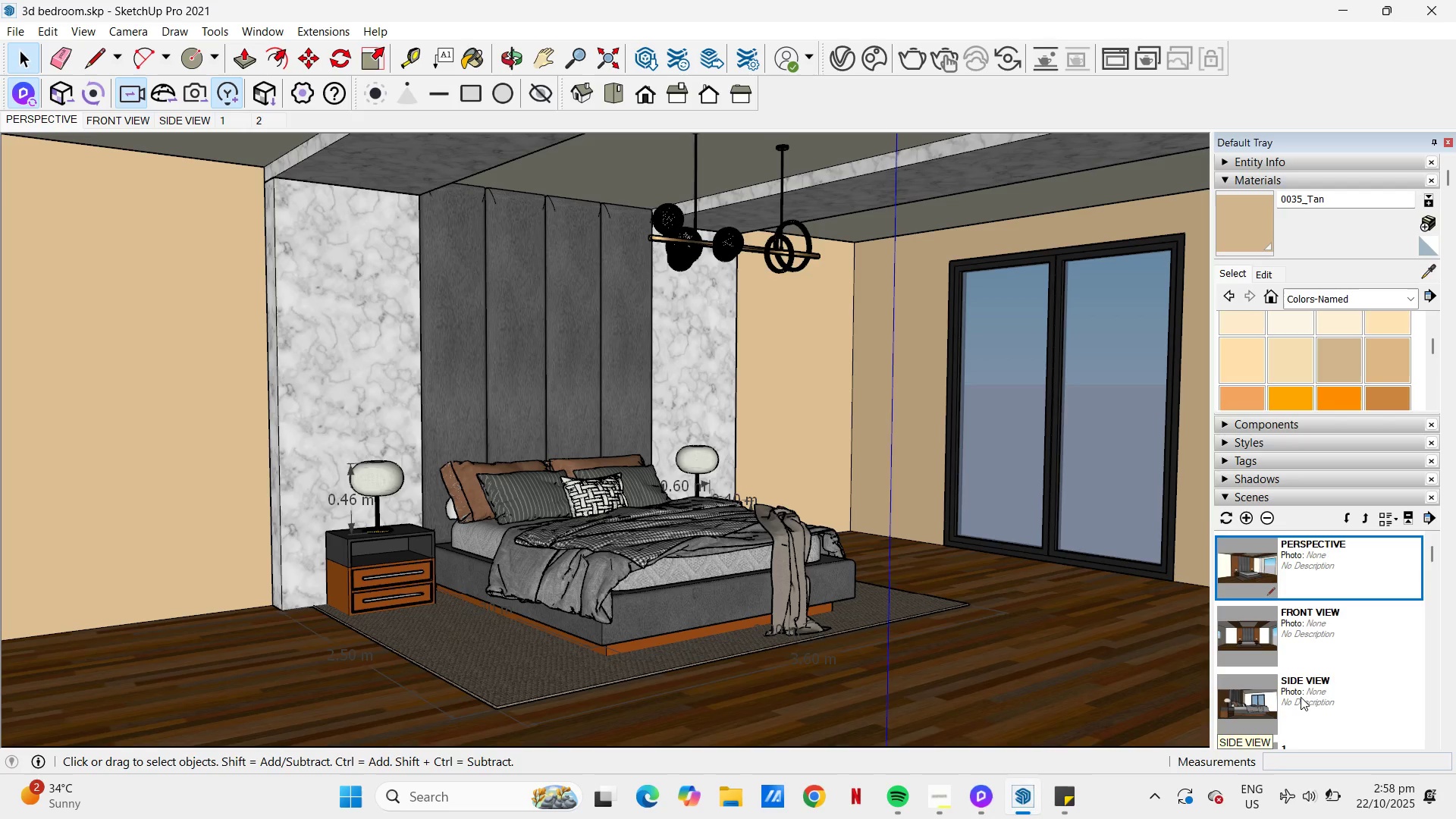 
double_click([1301, 697])
 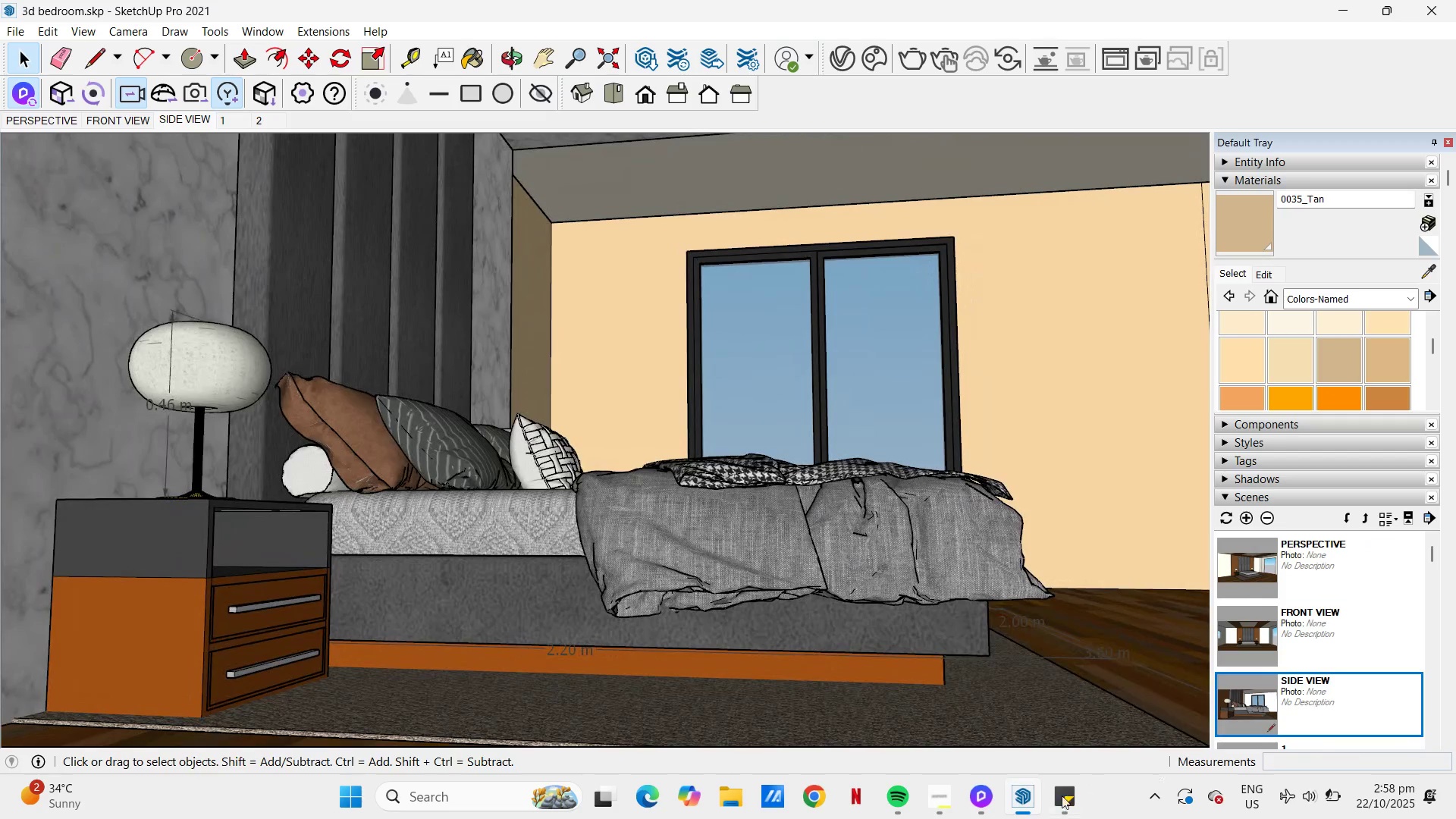 
left_click([979, 801])
 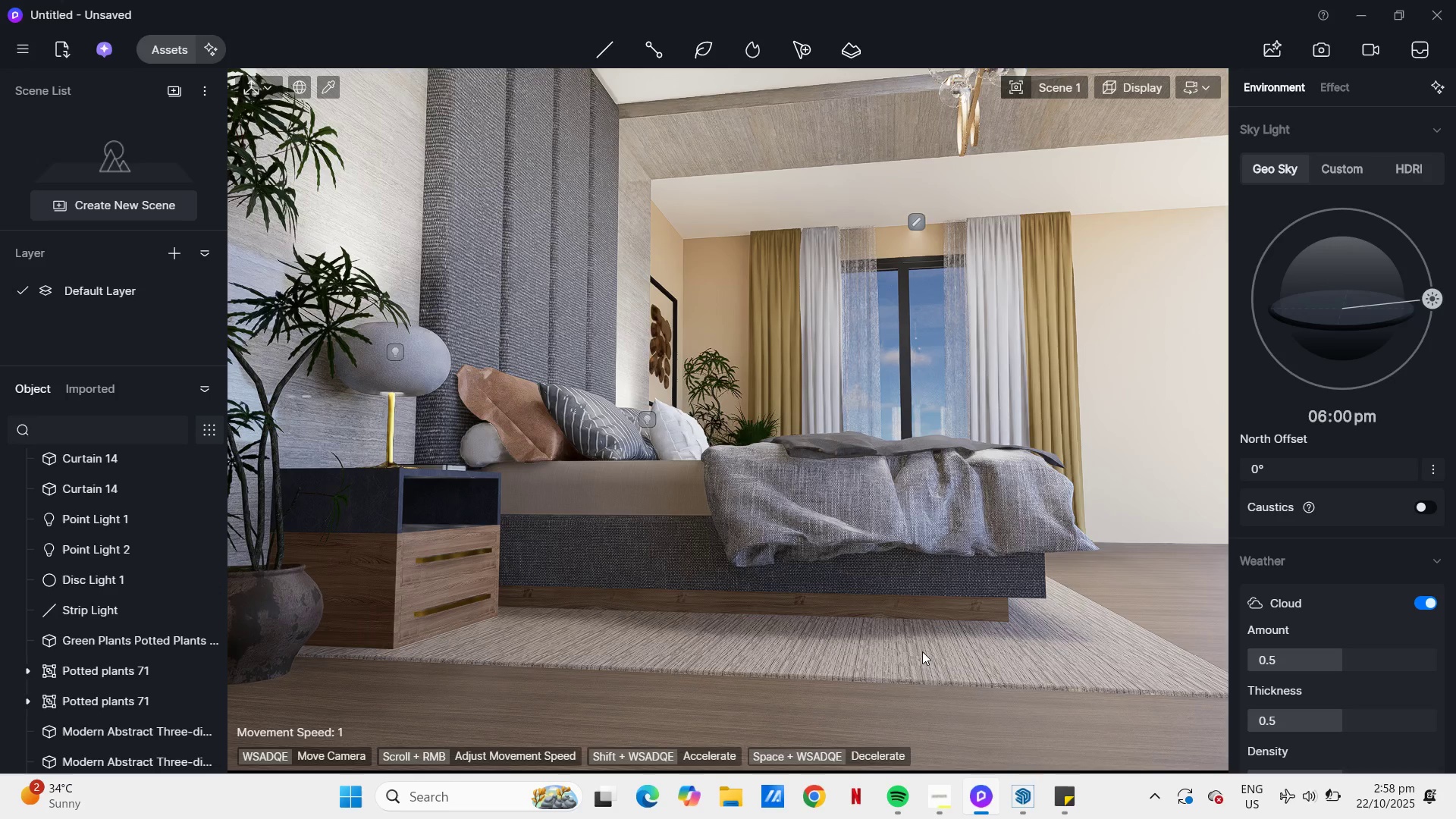 
type(QQQQQQQQQQQQQQQQQQQQQ)
 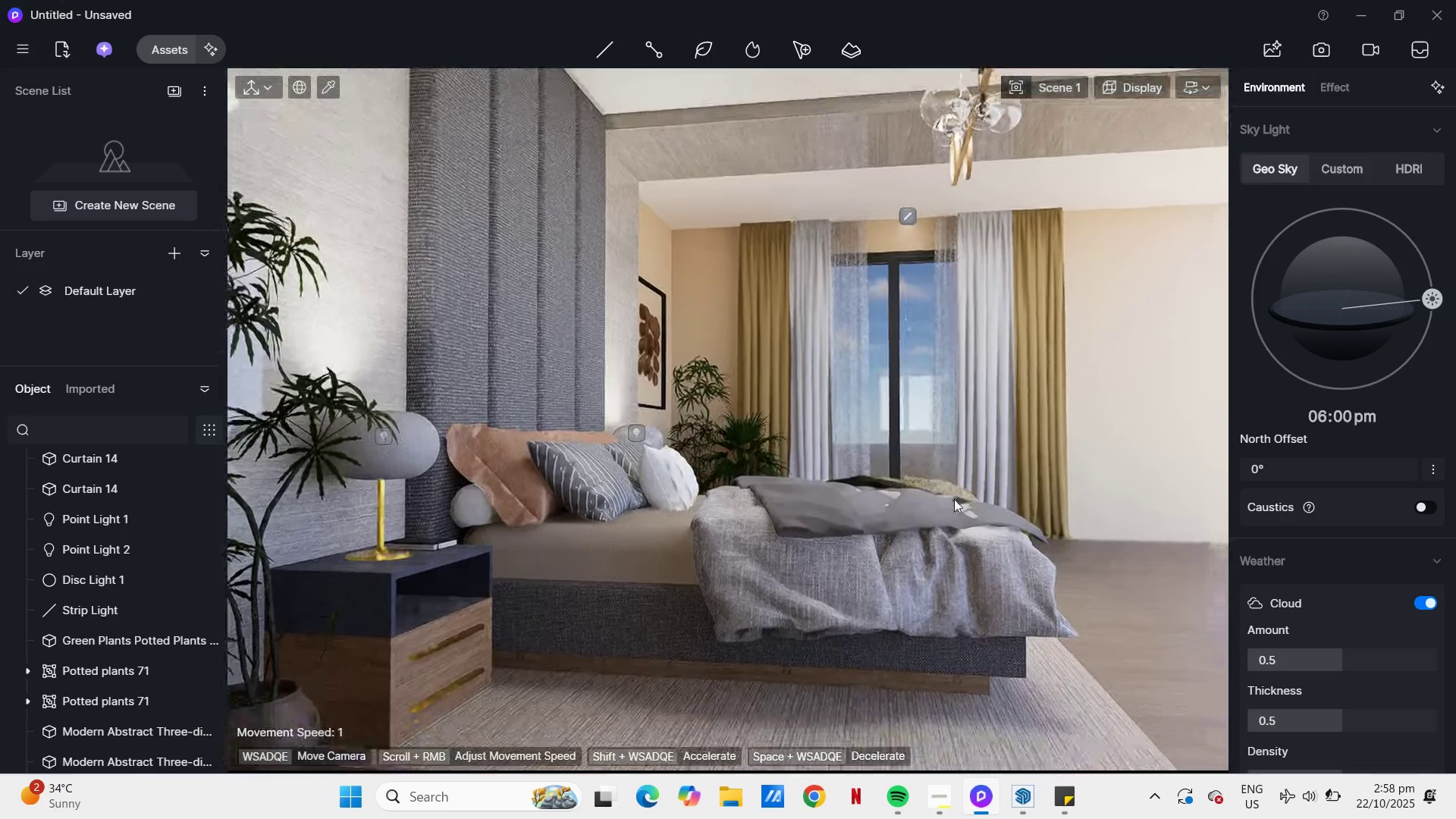 
type(QQQQ)
 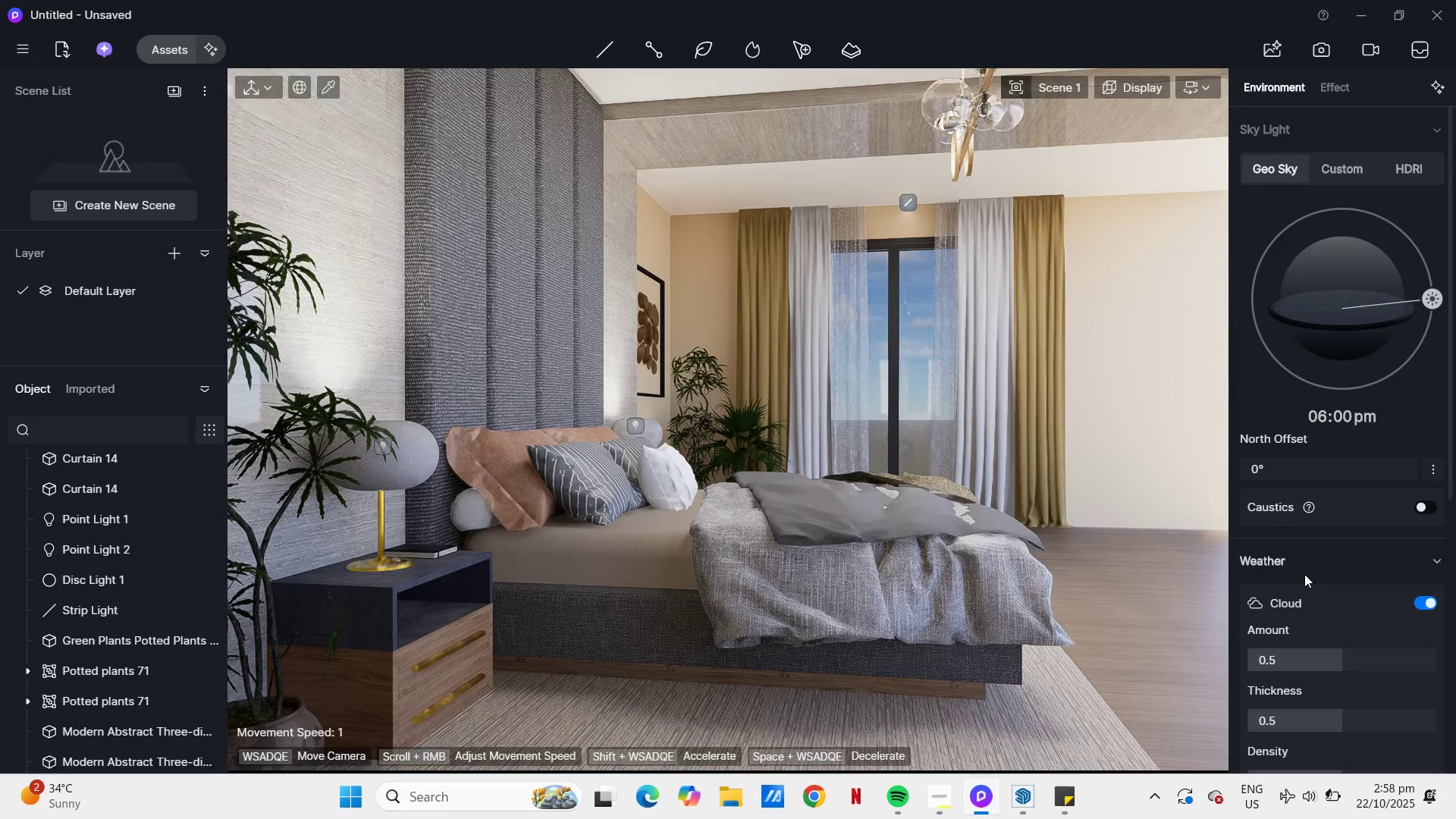 
wait(5.96)
 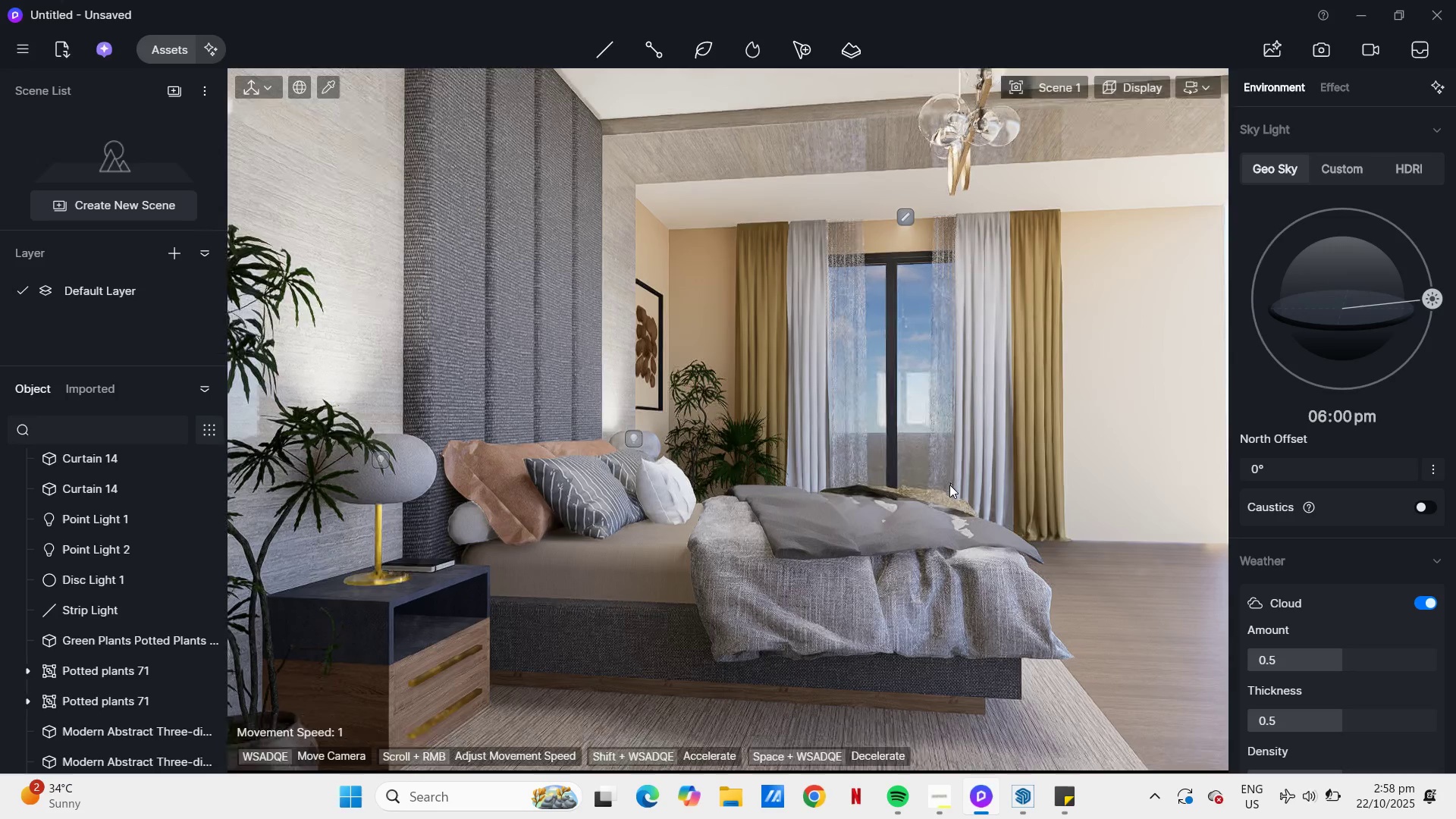 
left_click([1310, 49])
 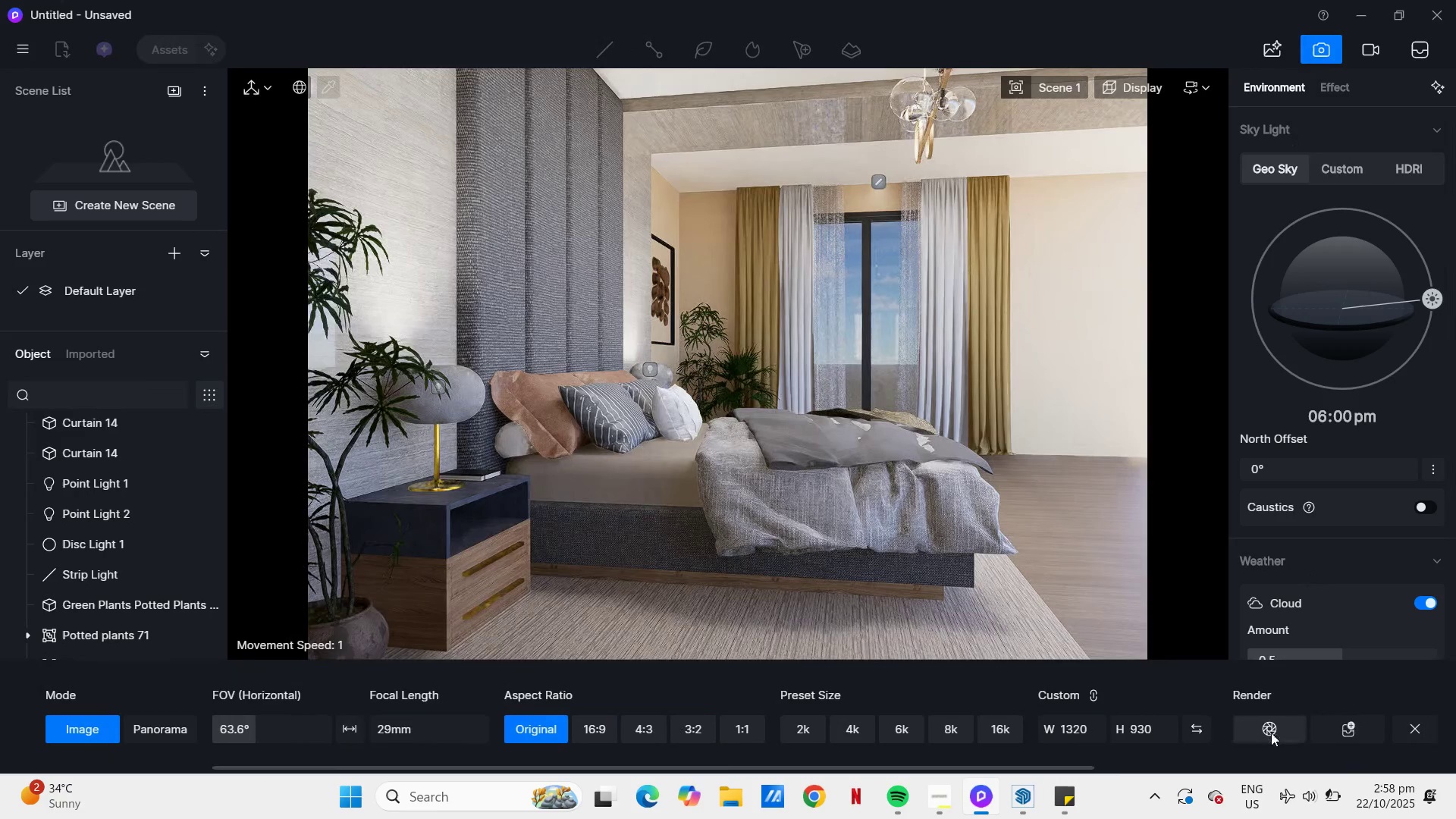 
left_click([1269, 727])
 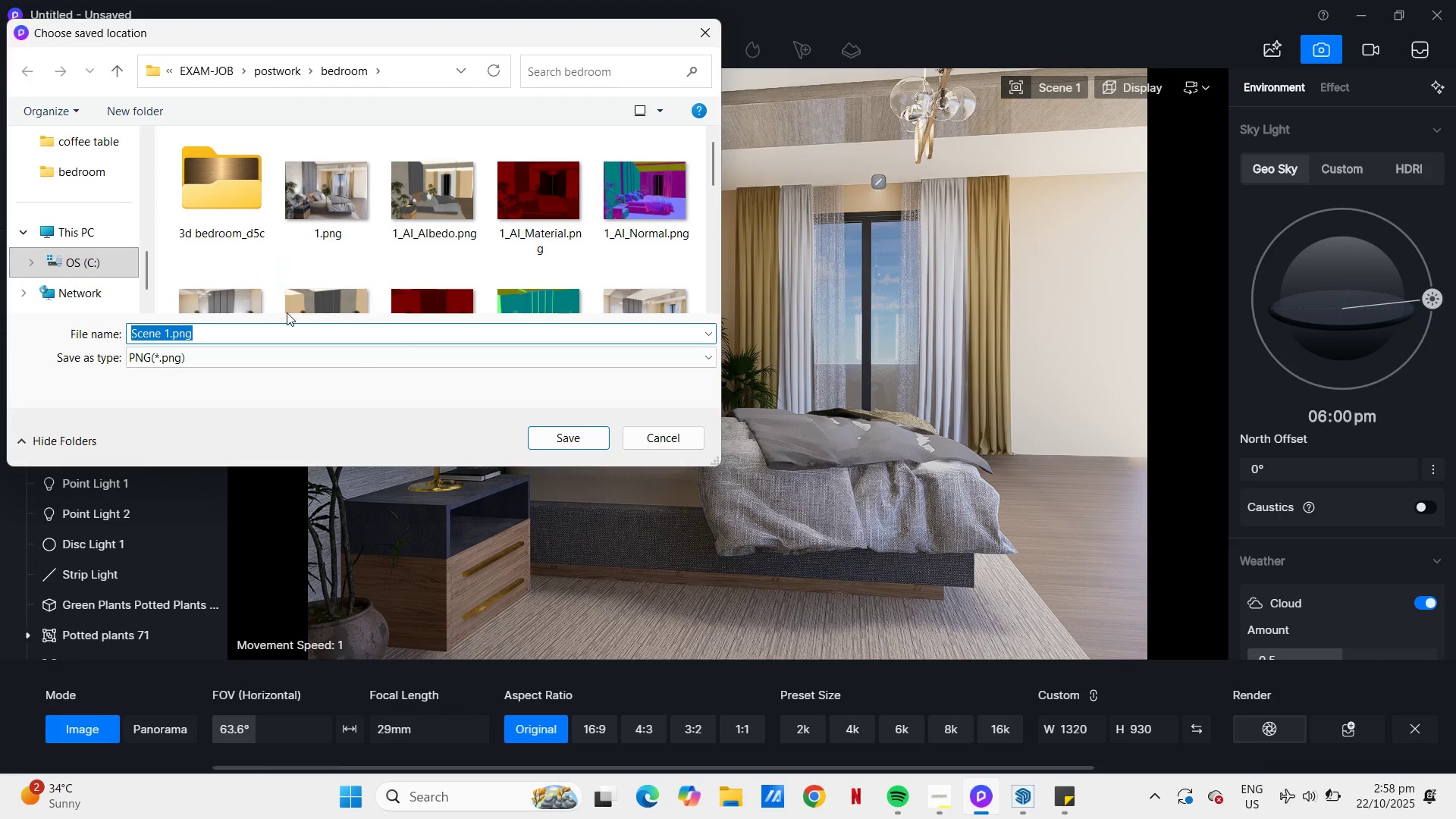 
scroll: coordinate [359, 238], scroll_direction: down, amount: 2.0
 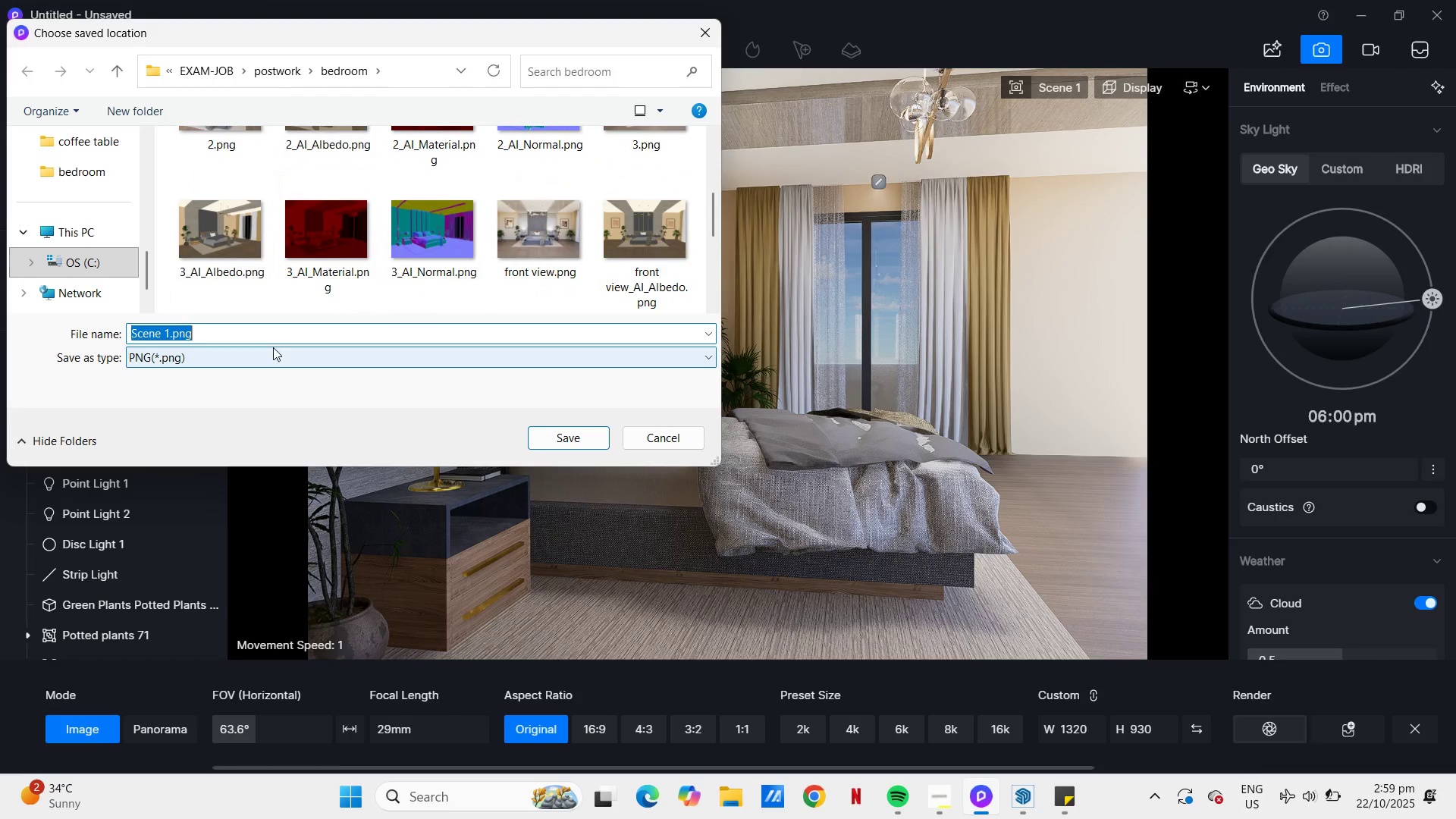 
scroll: coordinate [463, 238], scroll_direction: up, amount: 1.0
 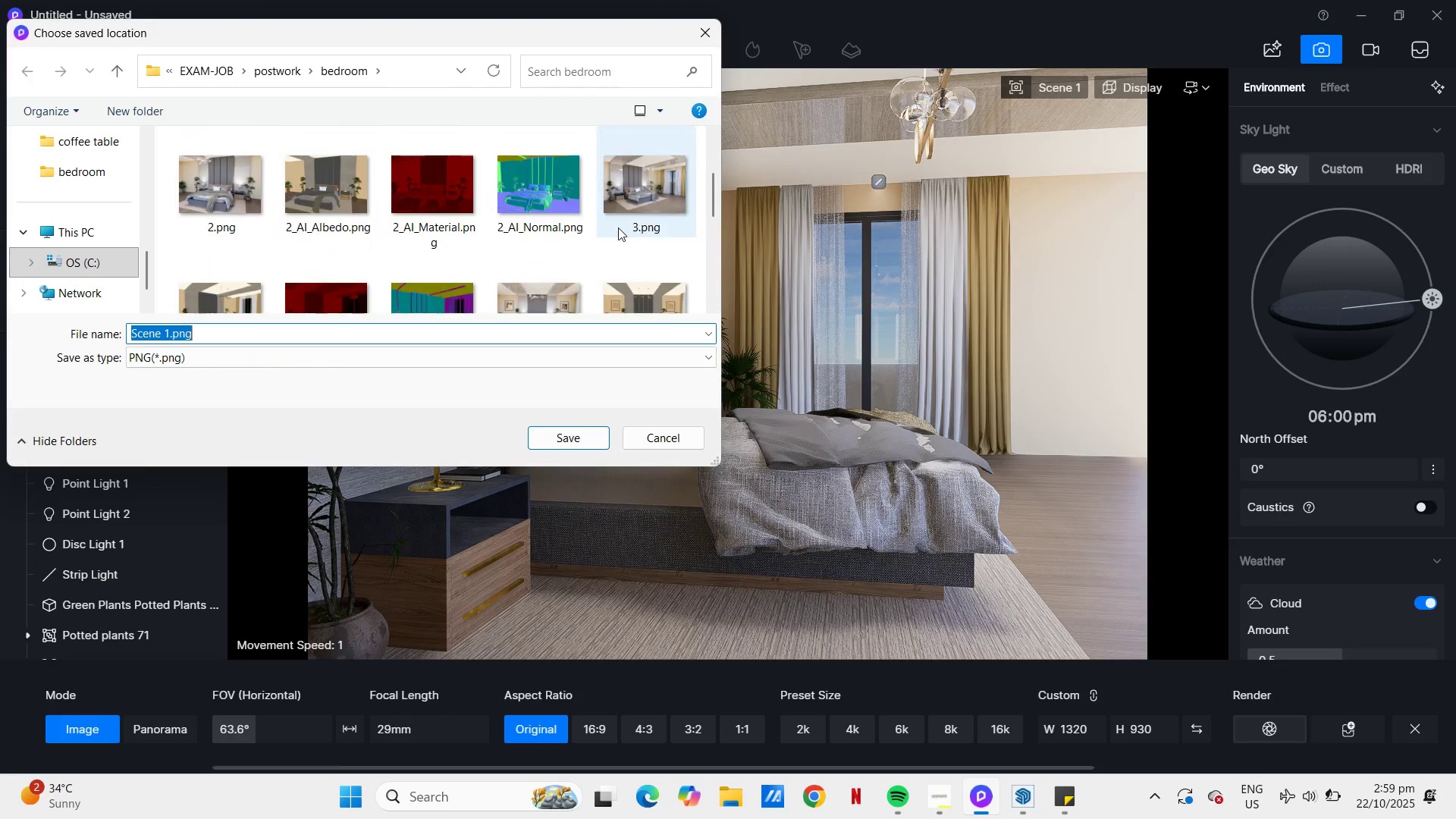 
scroll: coordinate [601, 241], scroll_direction: down, amount: 4.0
 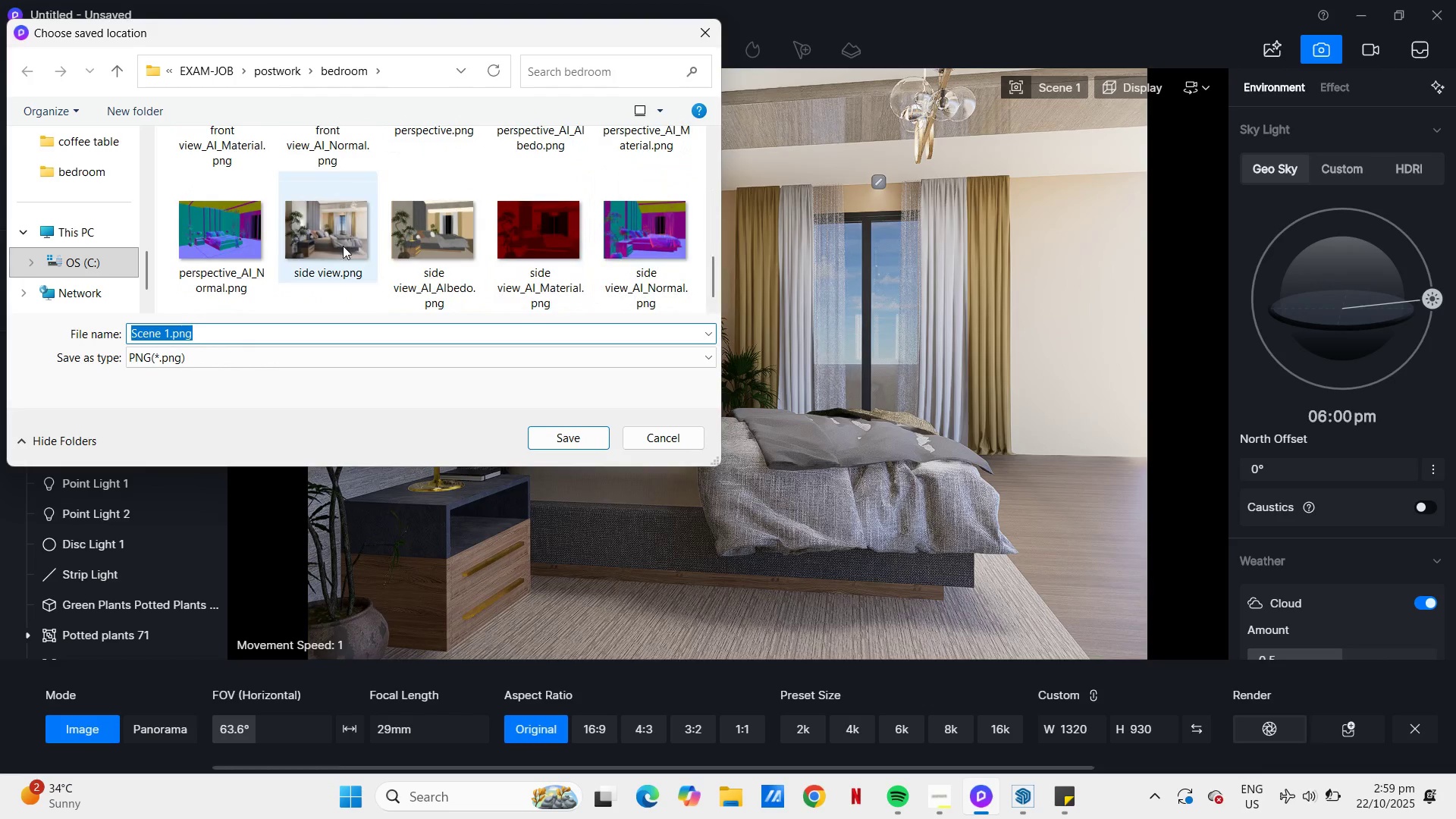 
left_click([343, 246])
 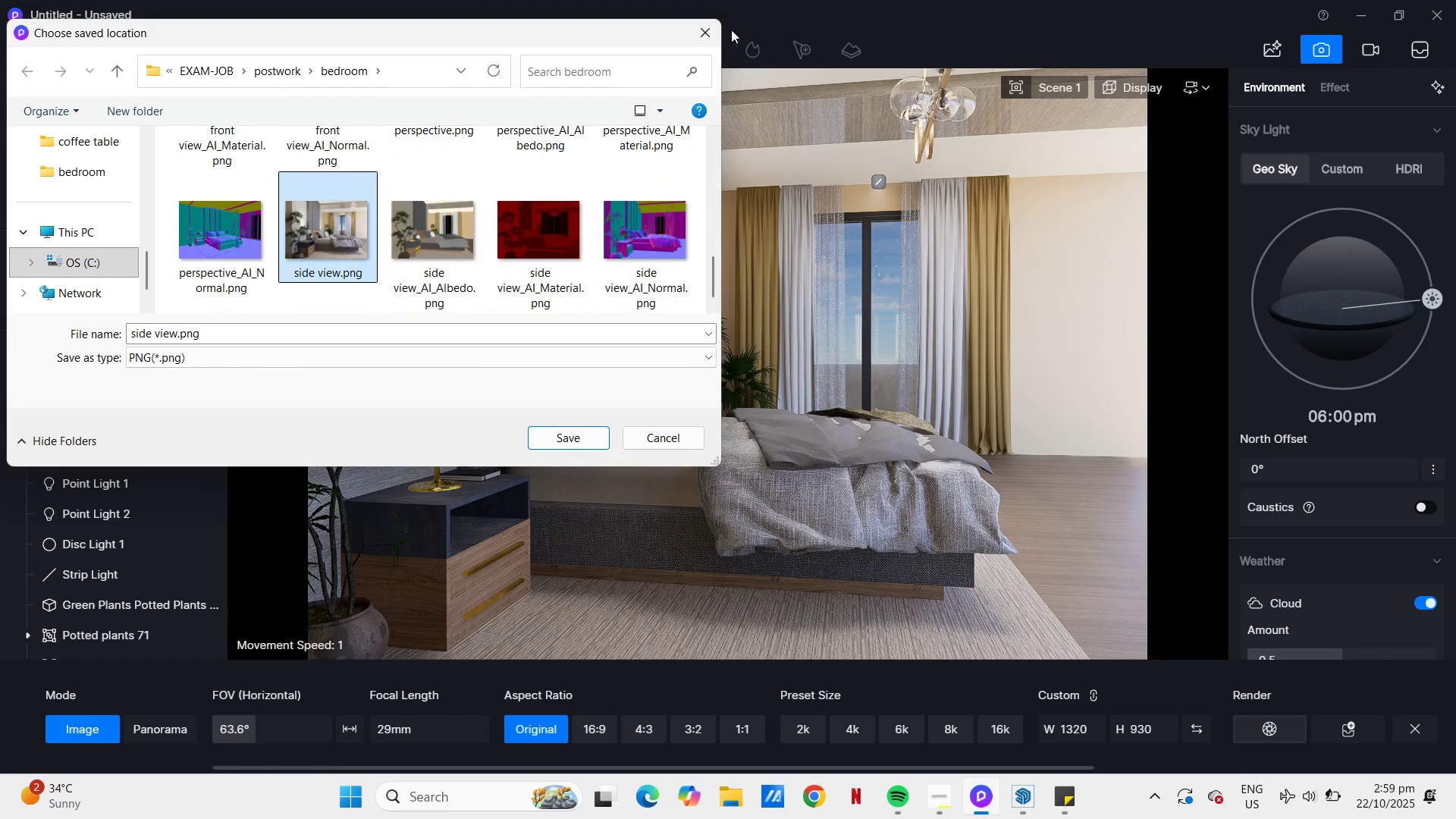 
left_click([709, 32])
 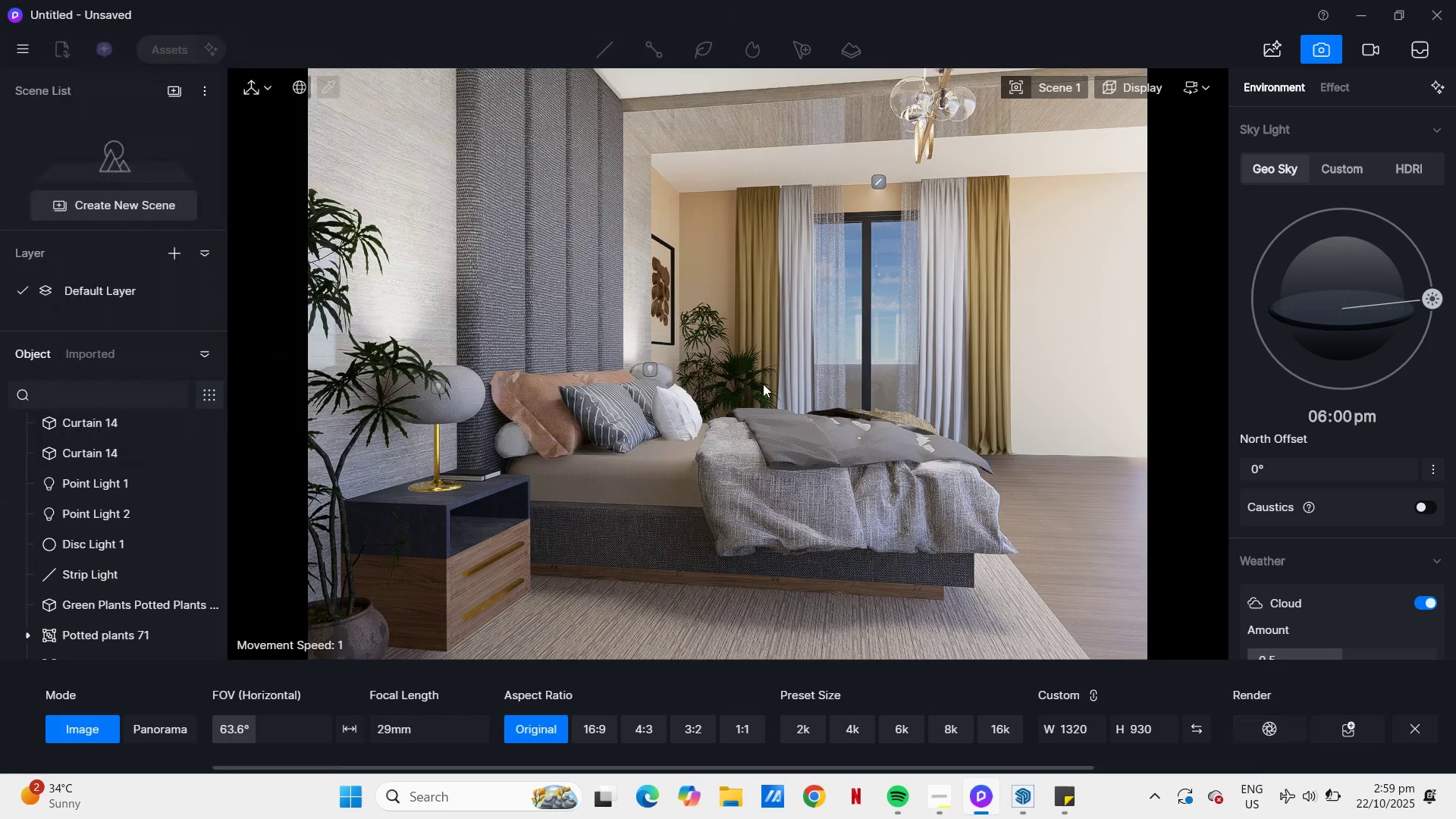 
scroll: coordinate [763, 384], scroll_direction: down, amount: 2.0
 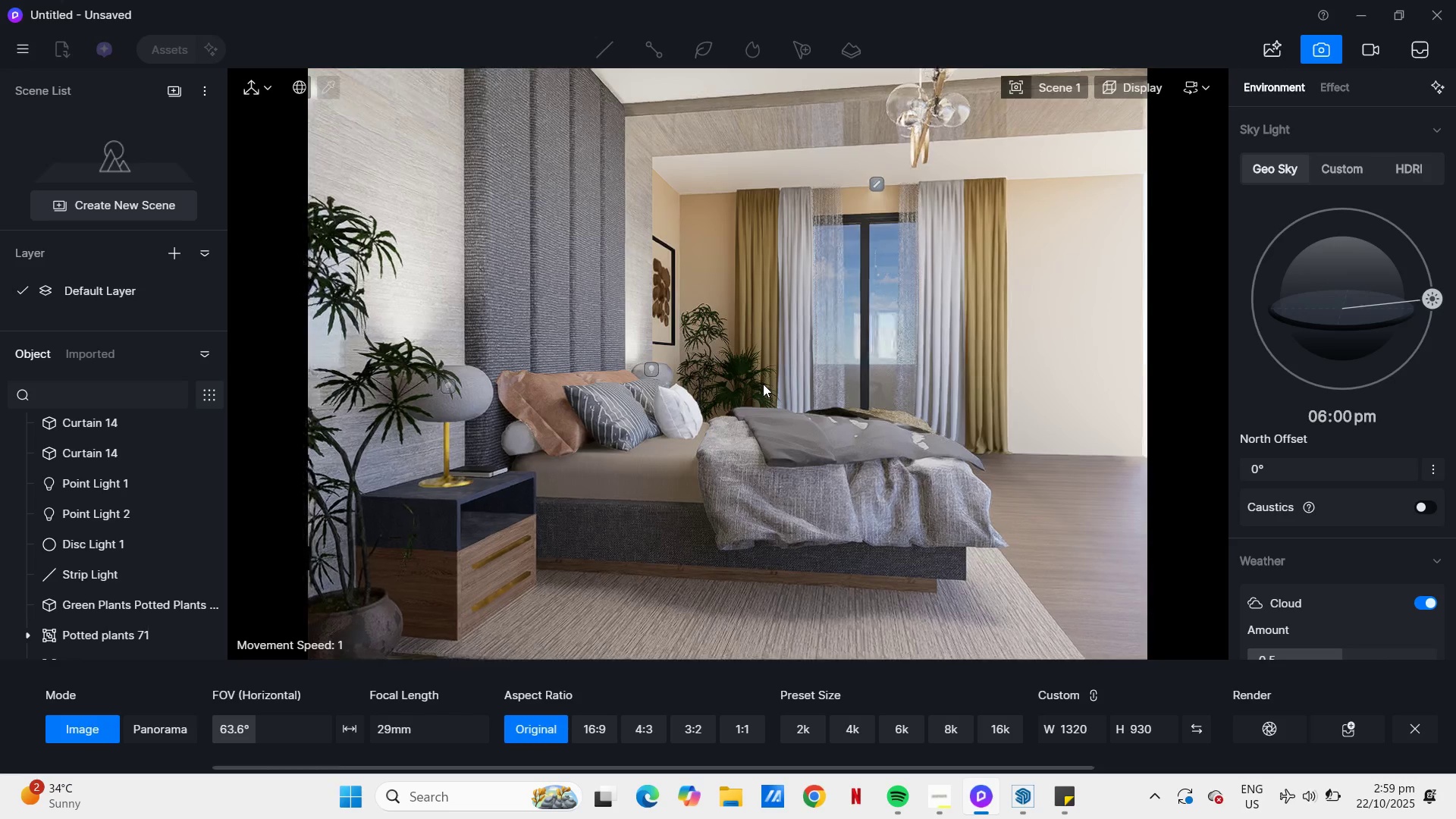 
type(AAAA)
 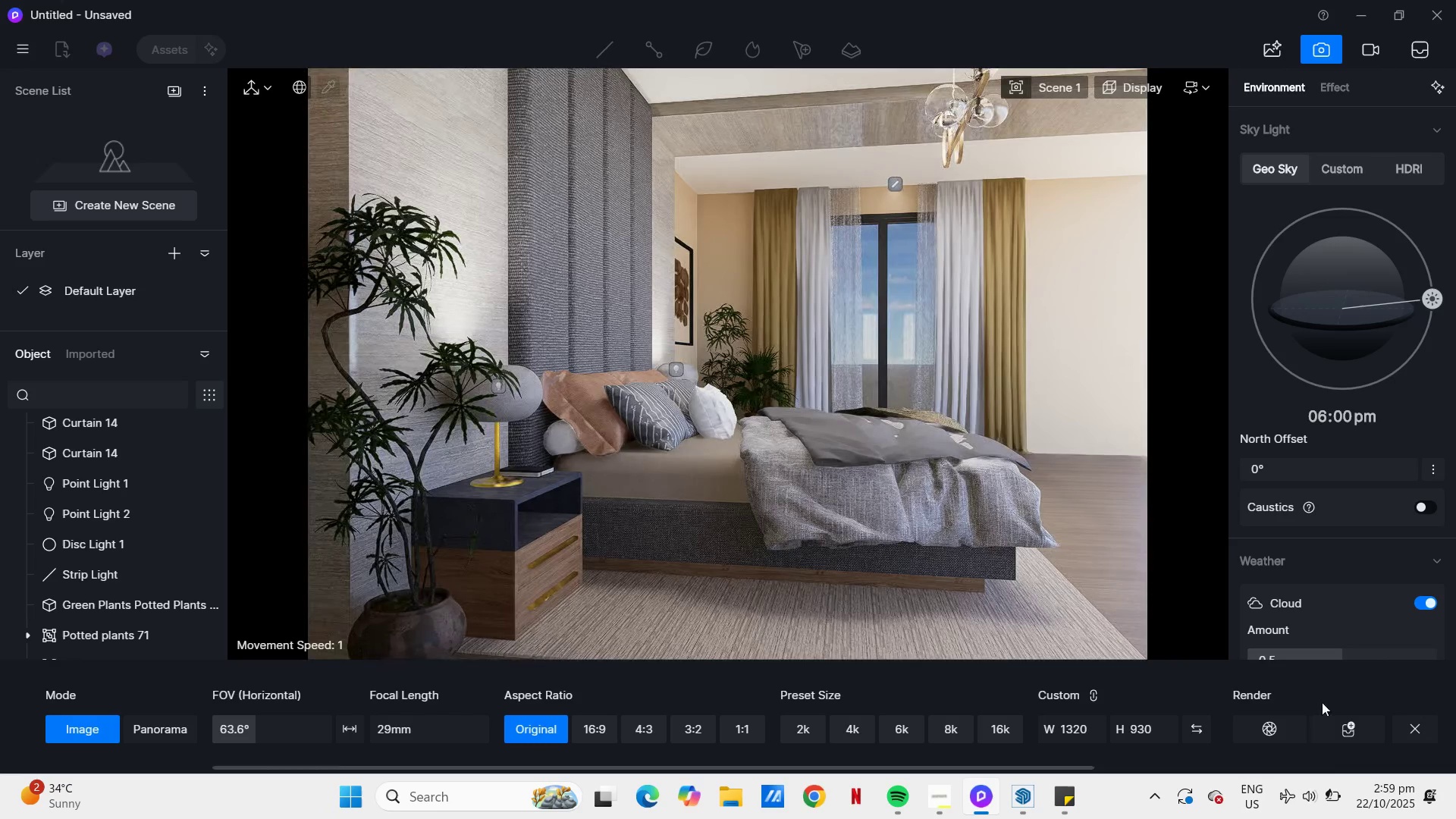 
left_click([1266, 723])
 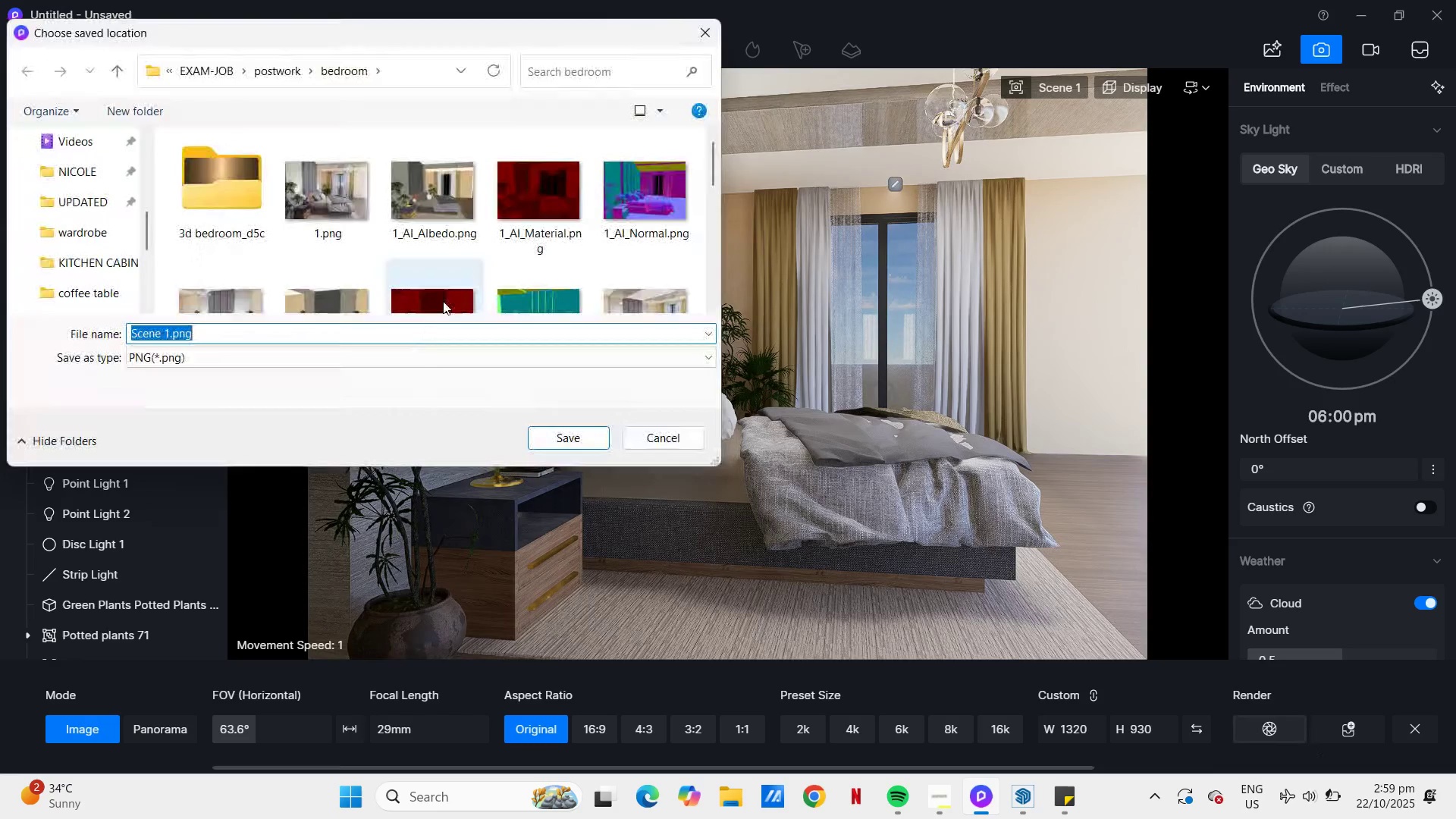 
scroll: coordinate [472, 260], scroll_direction: down, amount: 5.0
 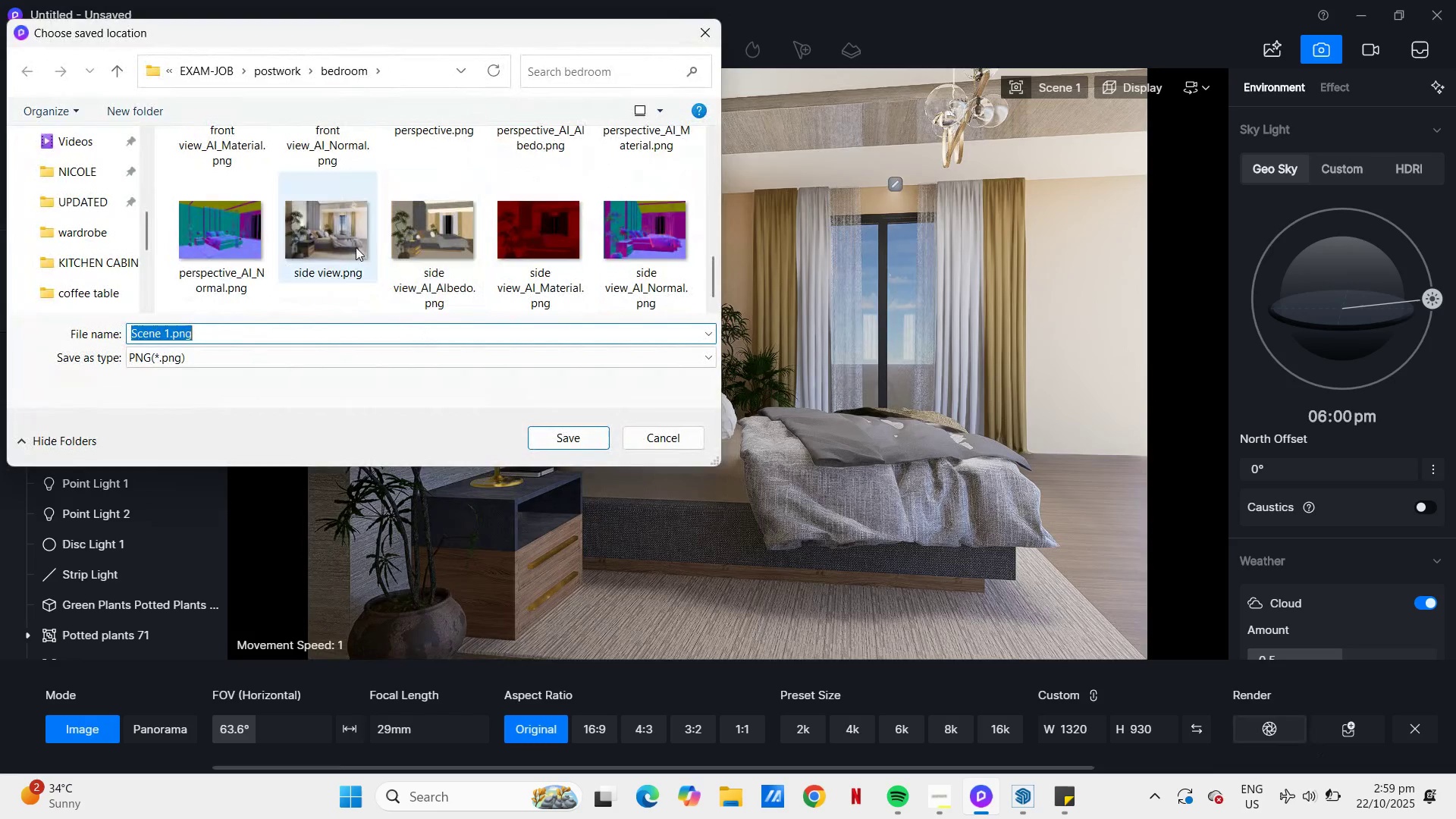 
left_click([333, 240])
 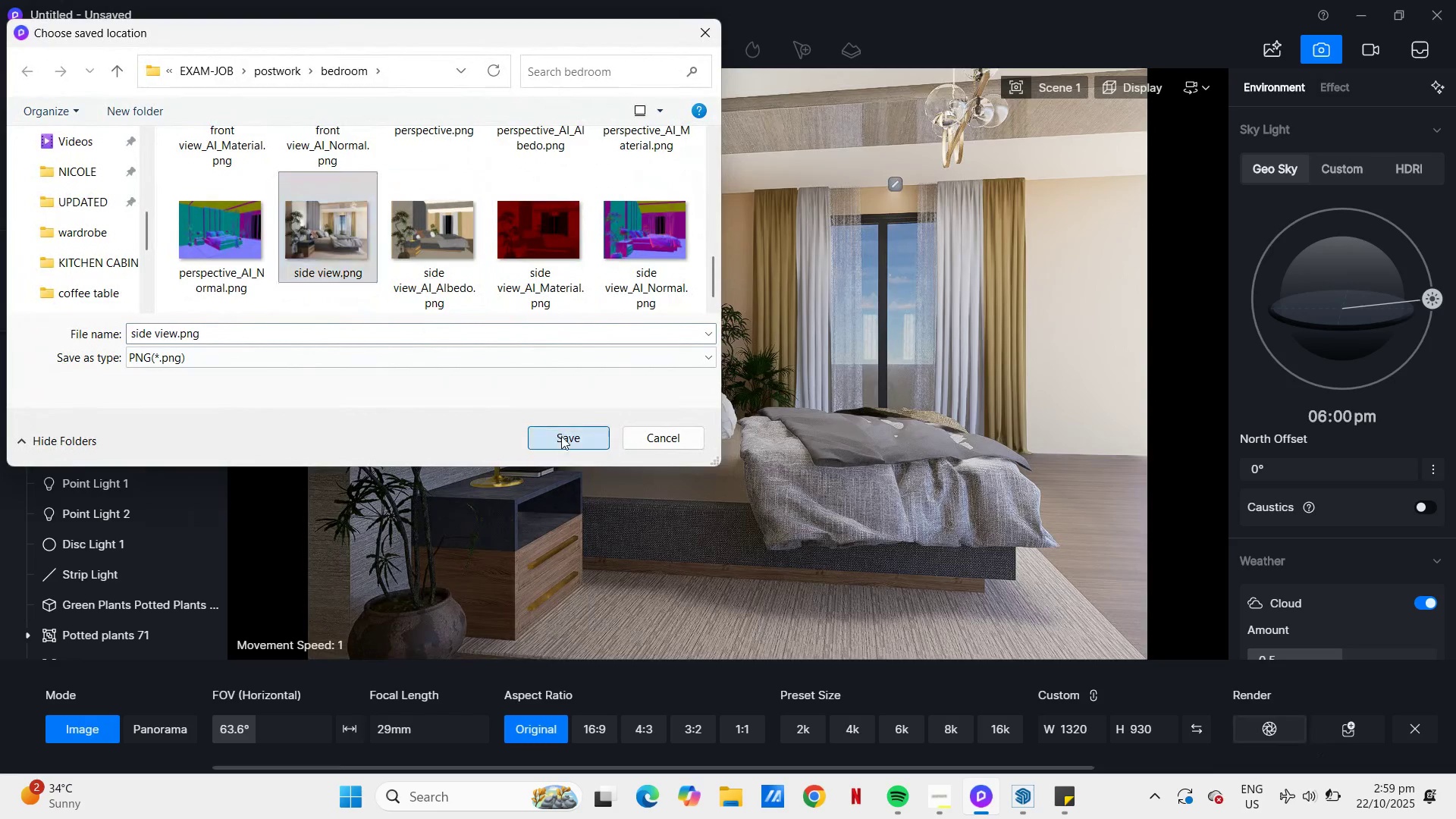 
left_click([561, 436])
 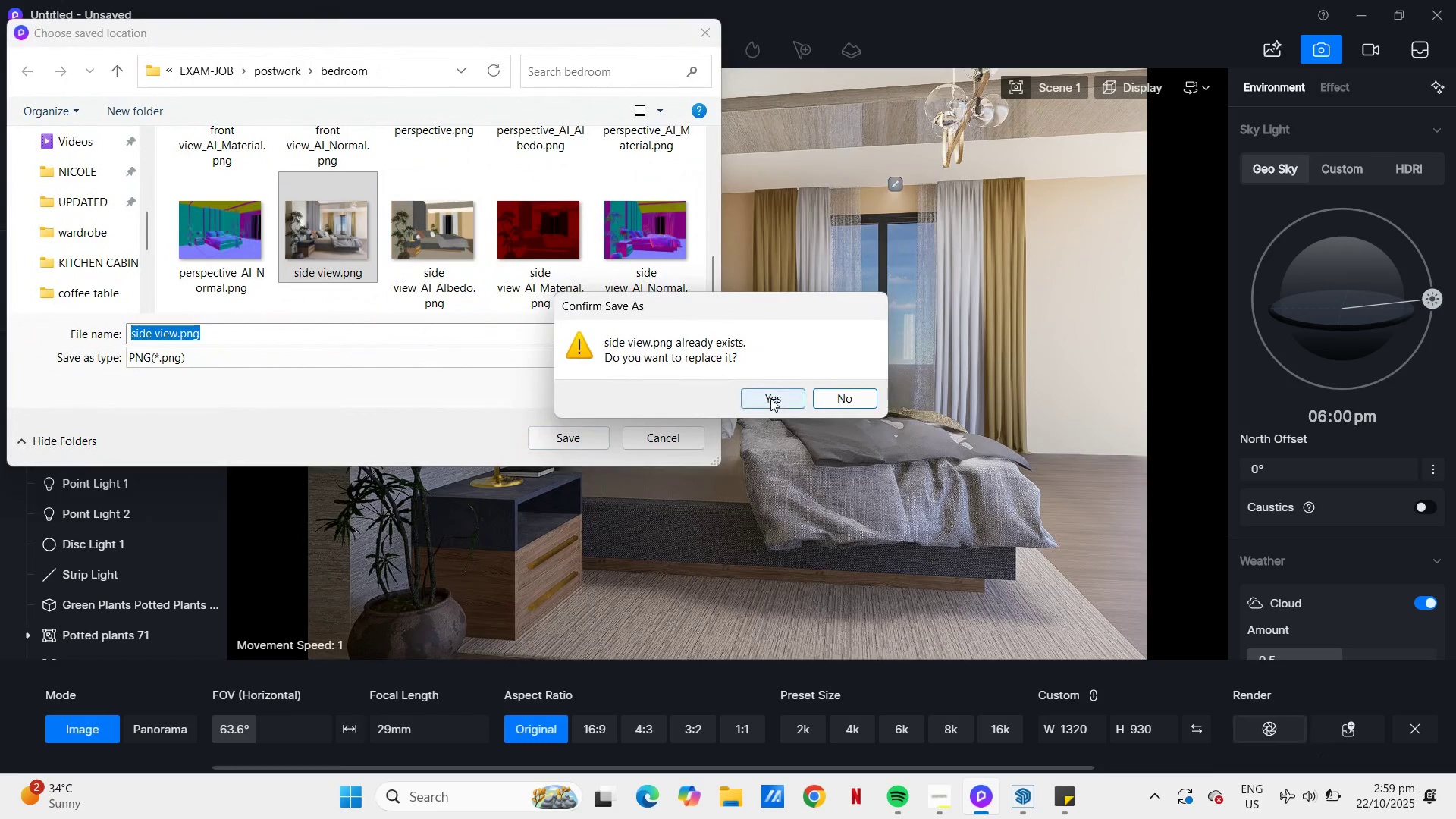 
left_click([771, 398])
 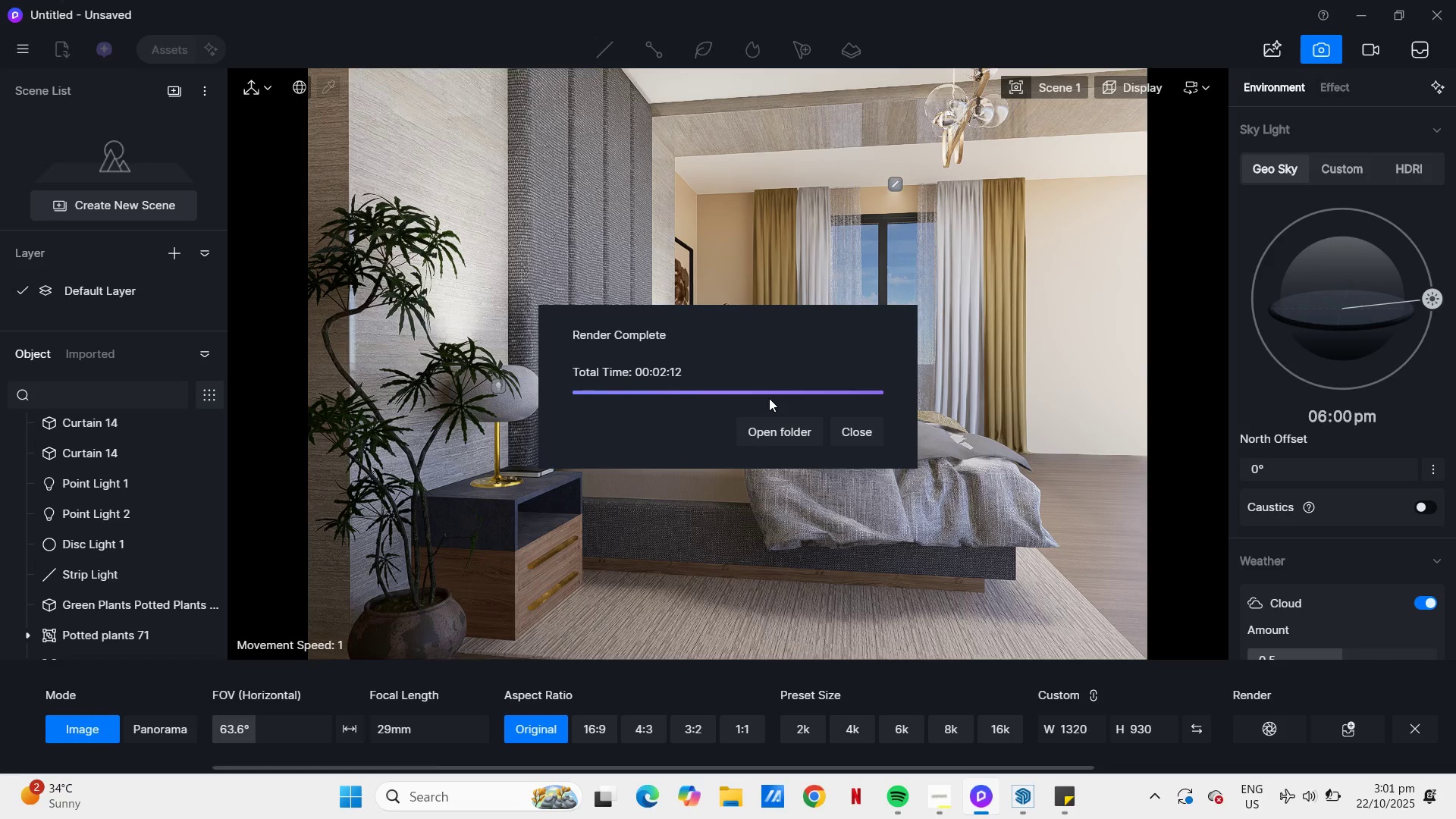 
wait(145.47)
 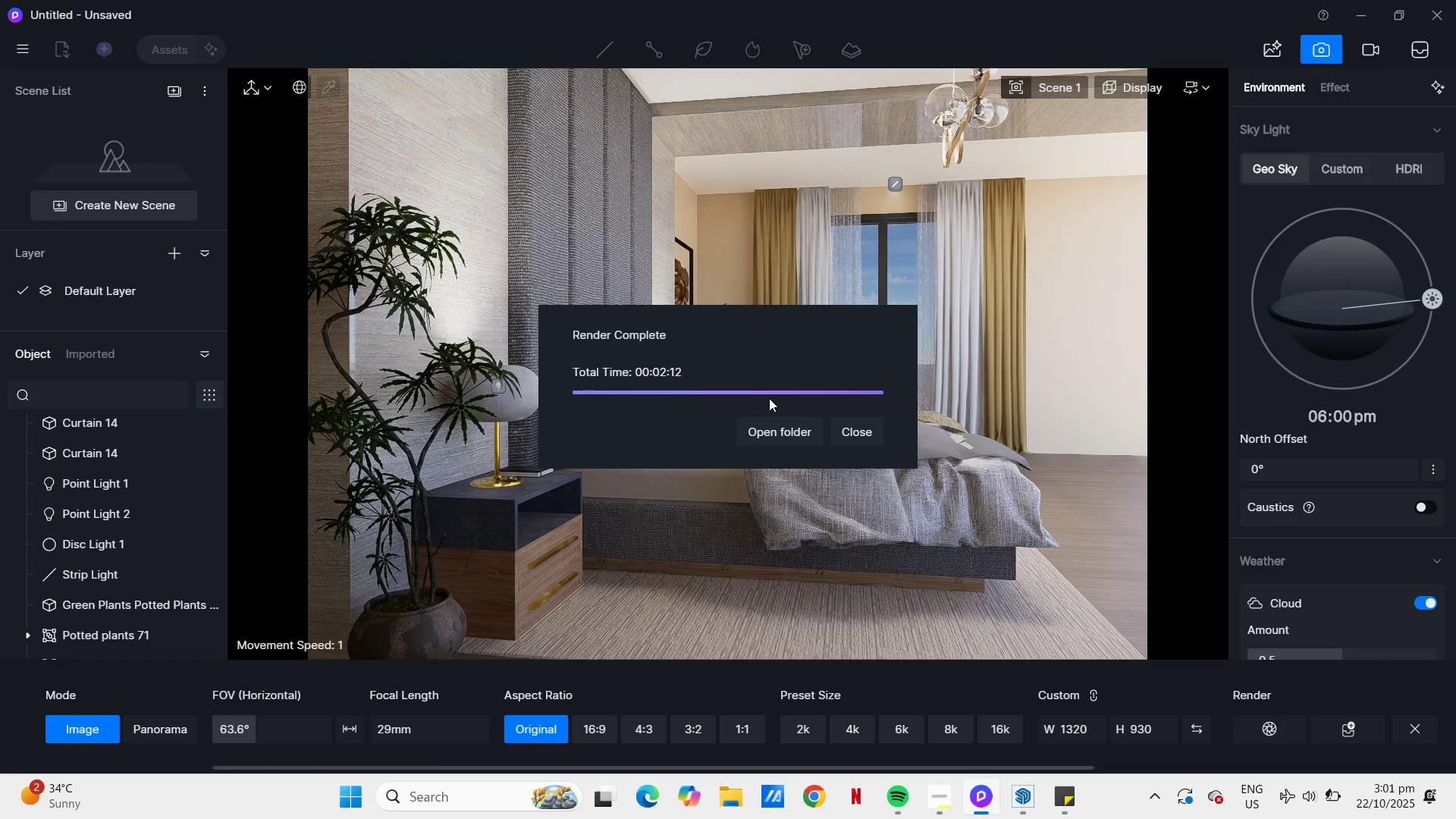 
left_click([861, 424])
 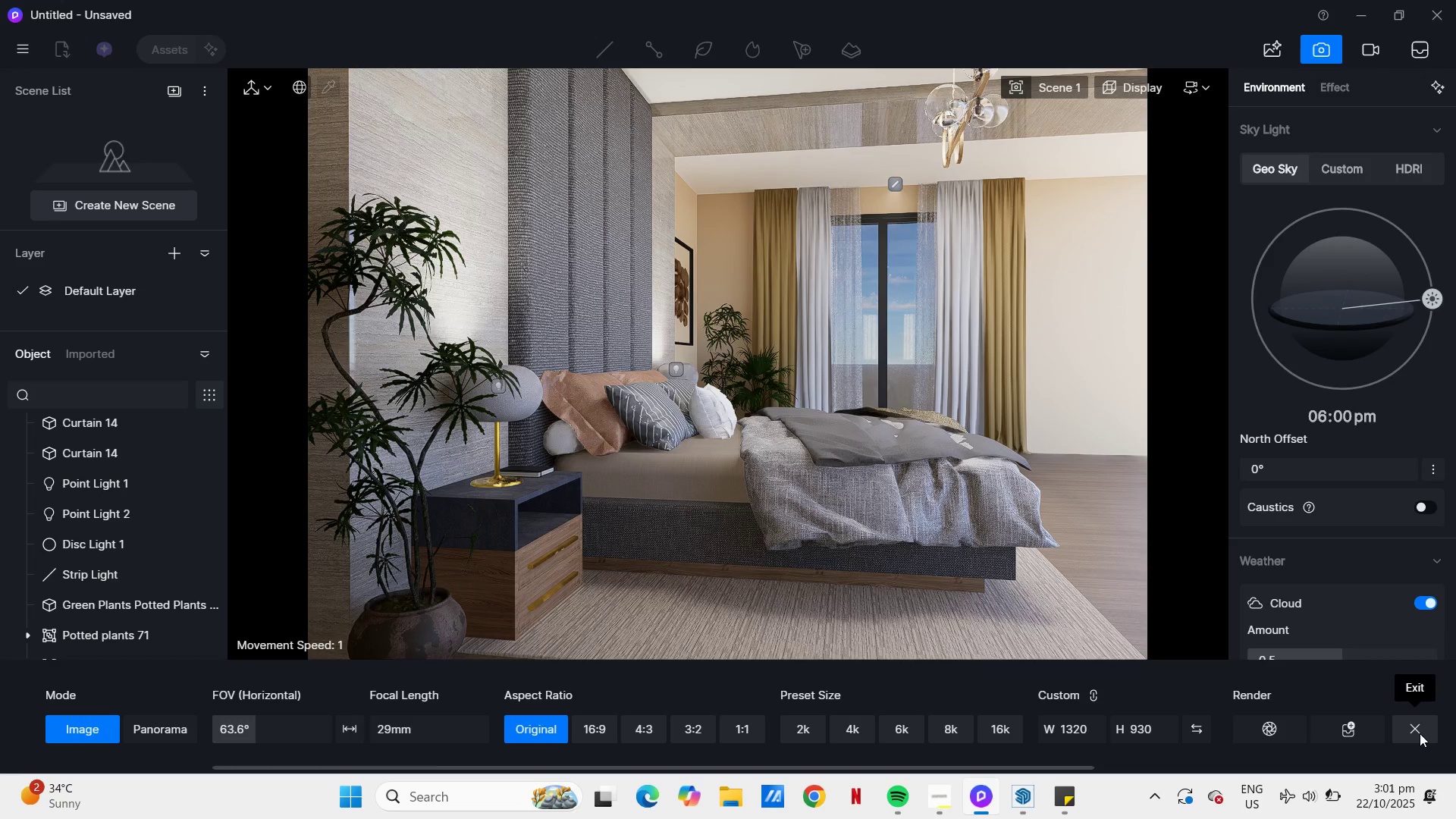 
left_click([1420, 733])
 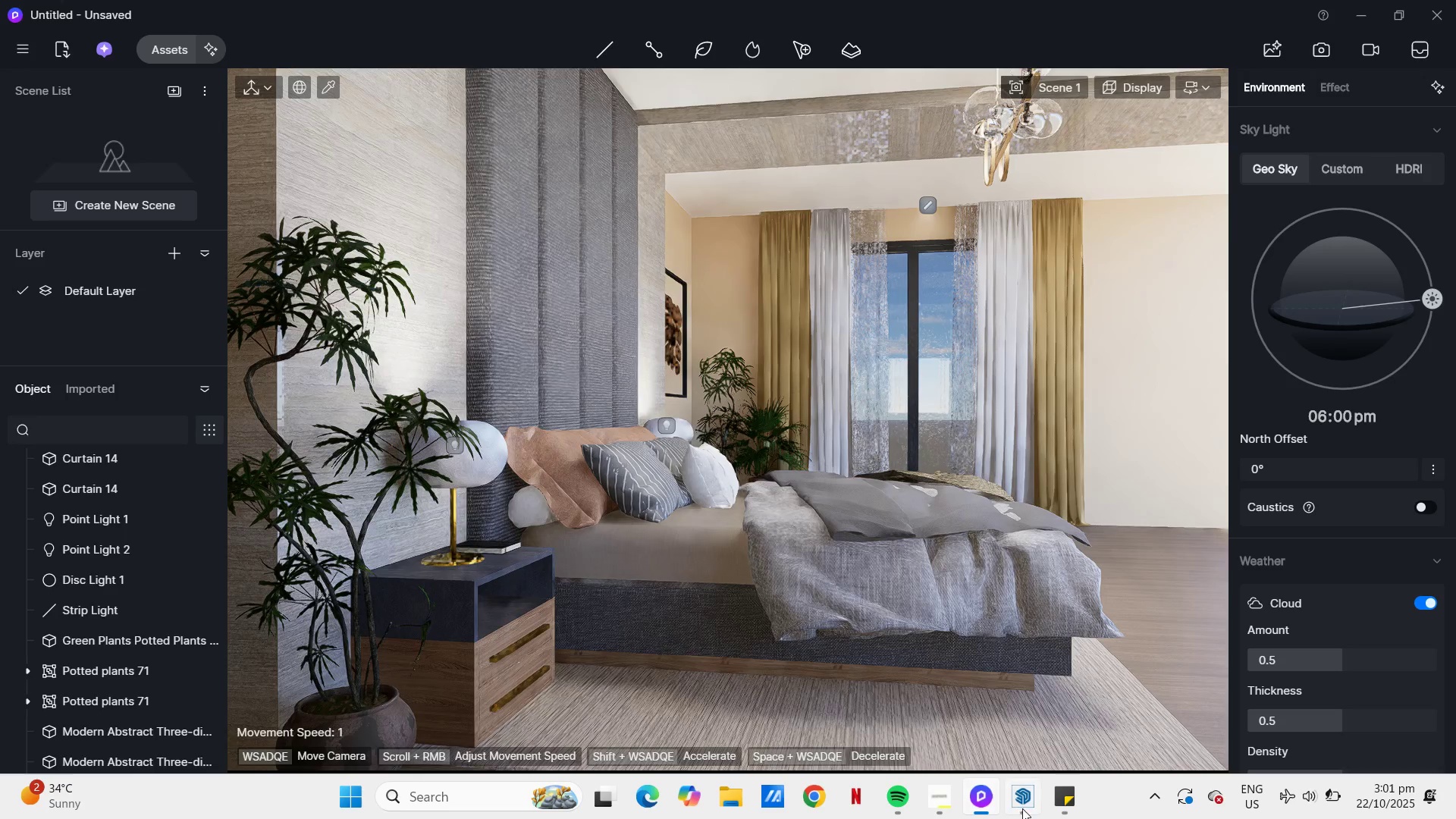 
left_click([1022, 808])
 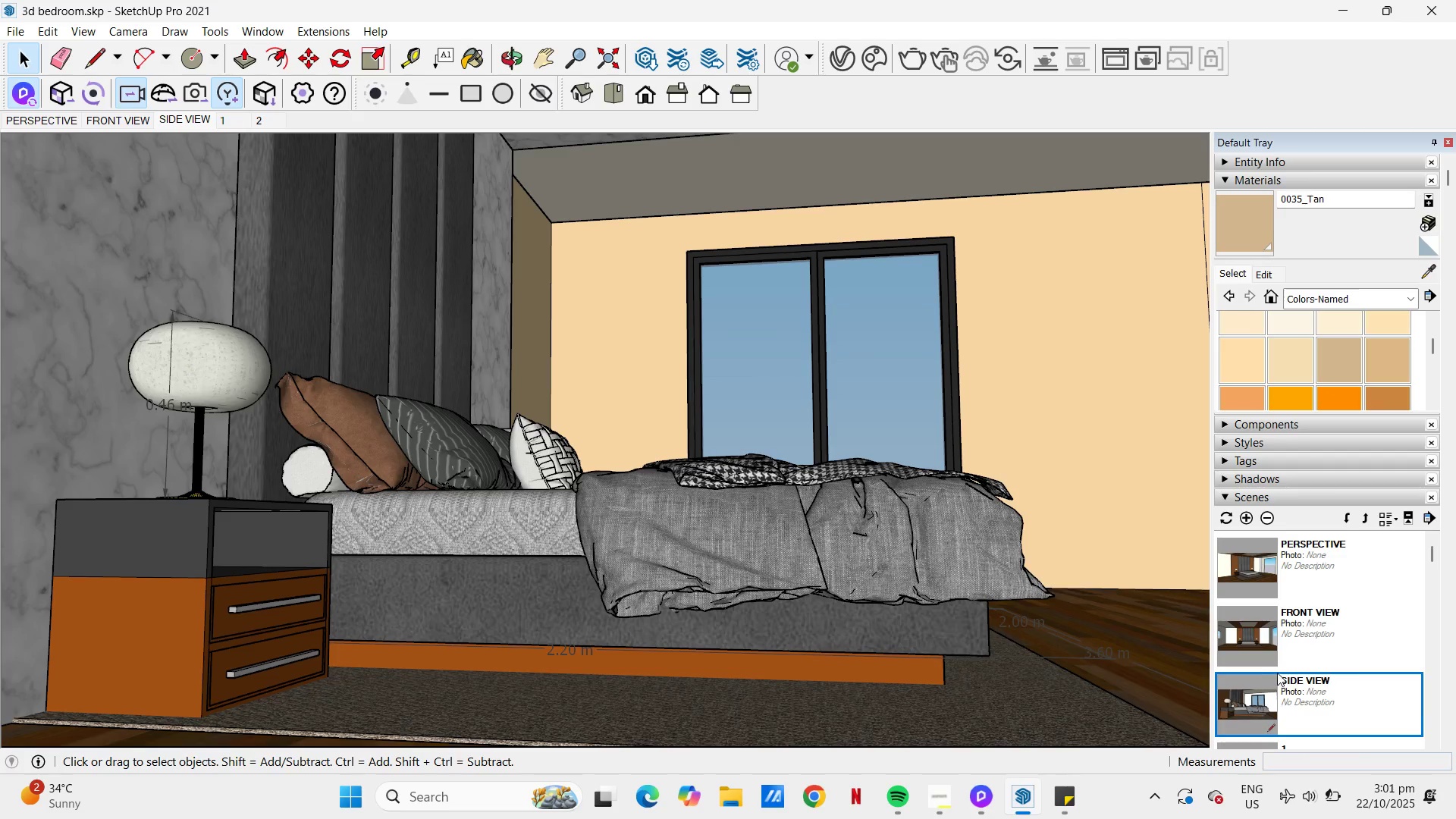 
scroll: coordinate [1277, 673], scroll_direction: down, amount: 1.0
 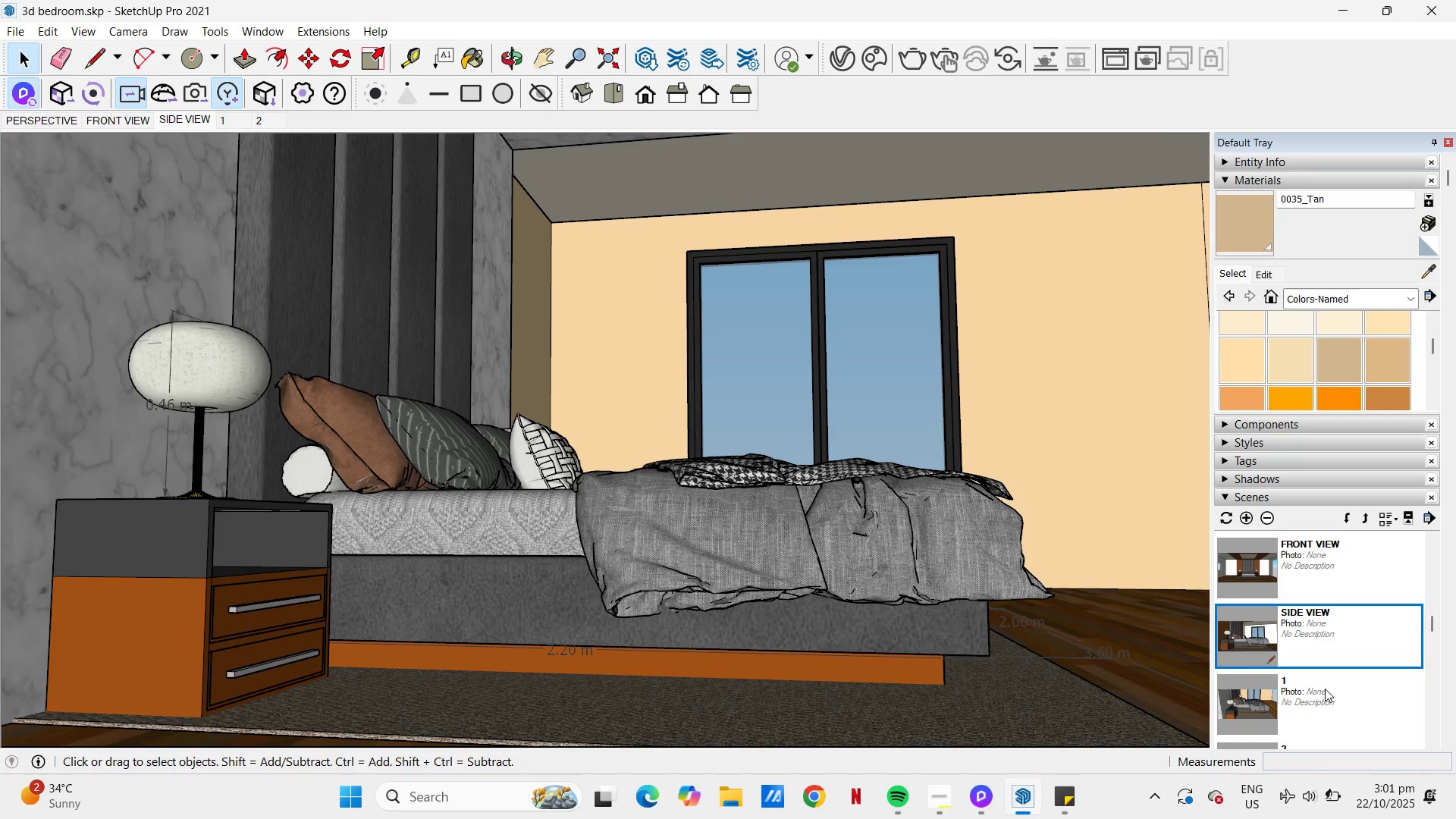 
double_click([1325, 689])
 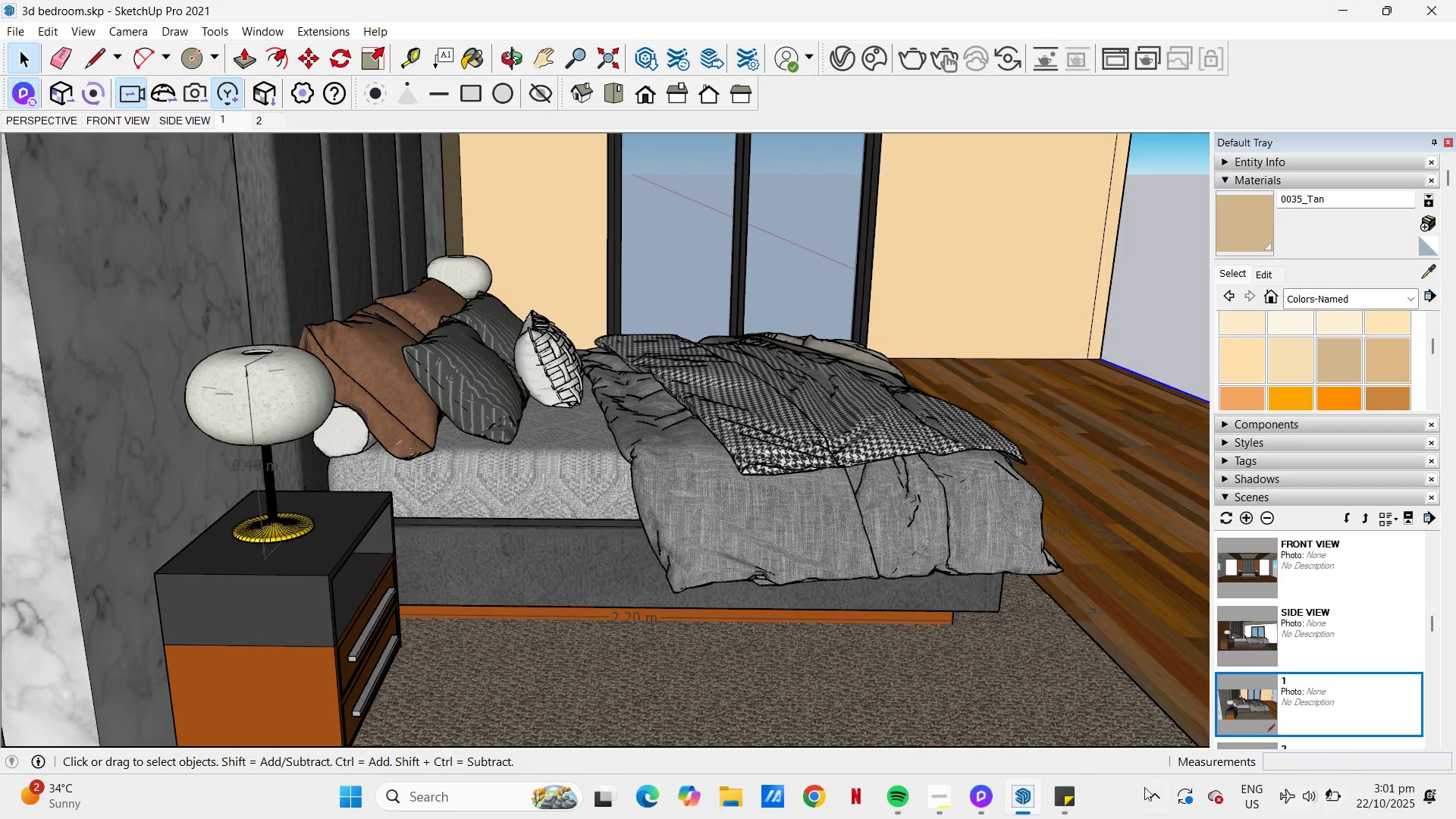 
left_click([981, 797])
 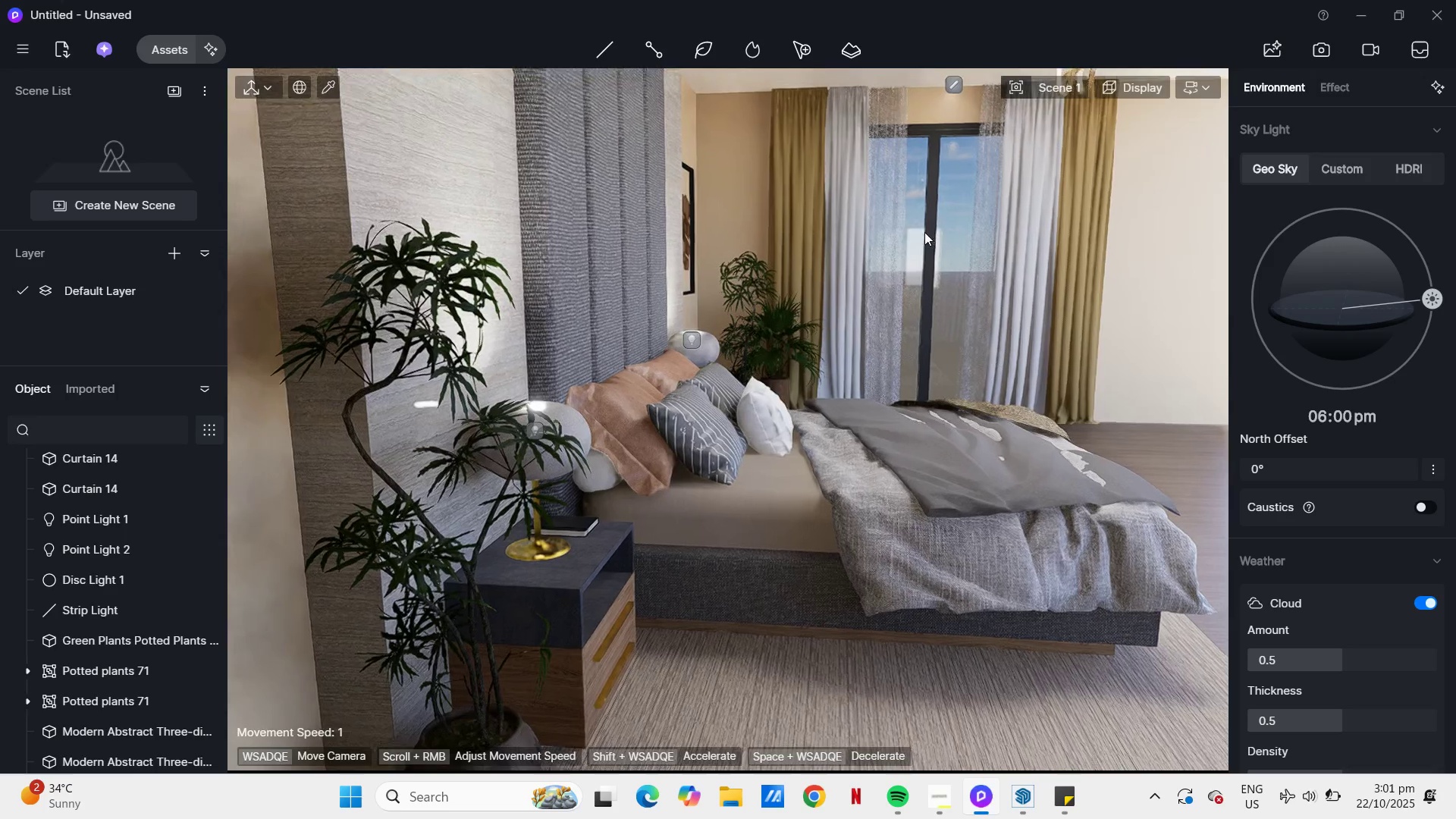 
wait(5.22)
 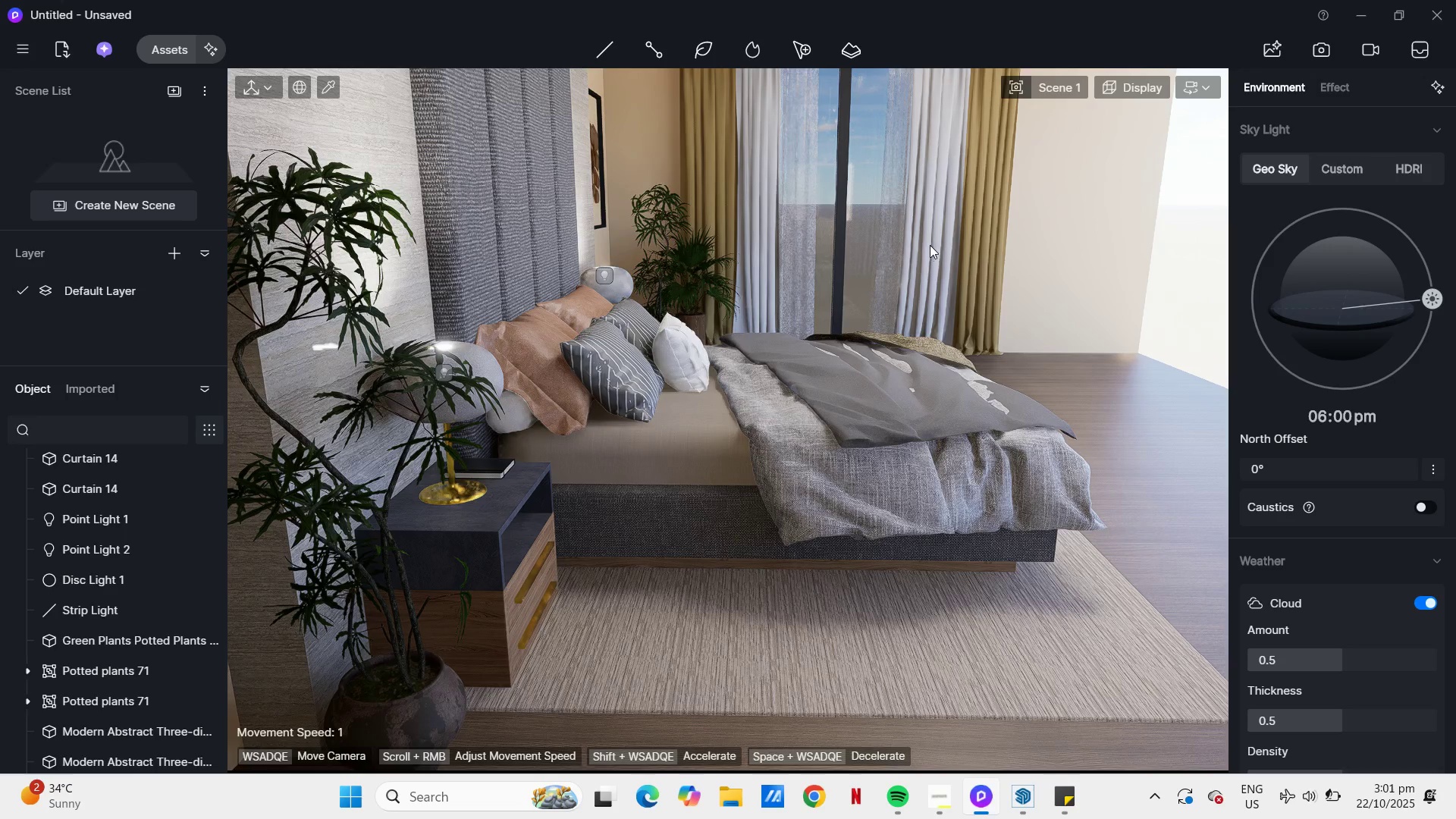 
type(QQQQQQQQQQQQQQQQQ)
 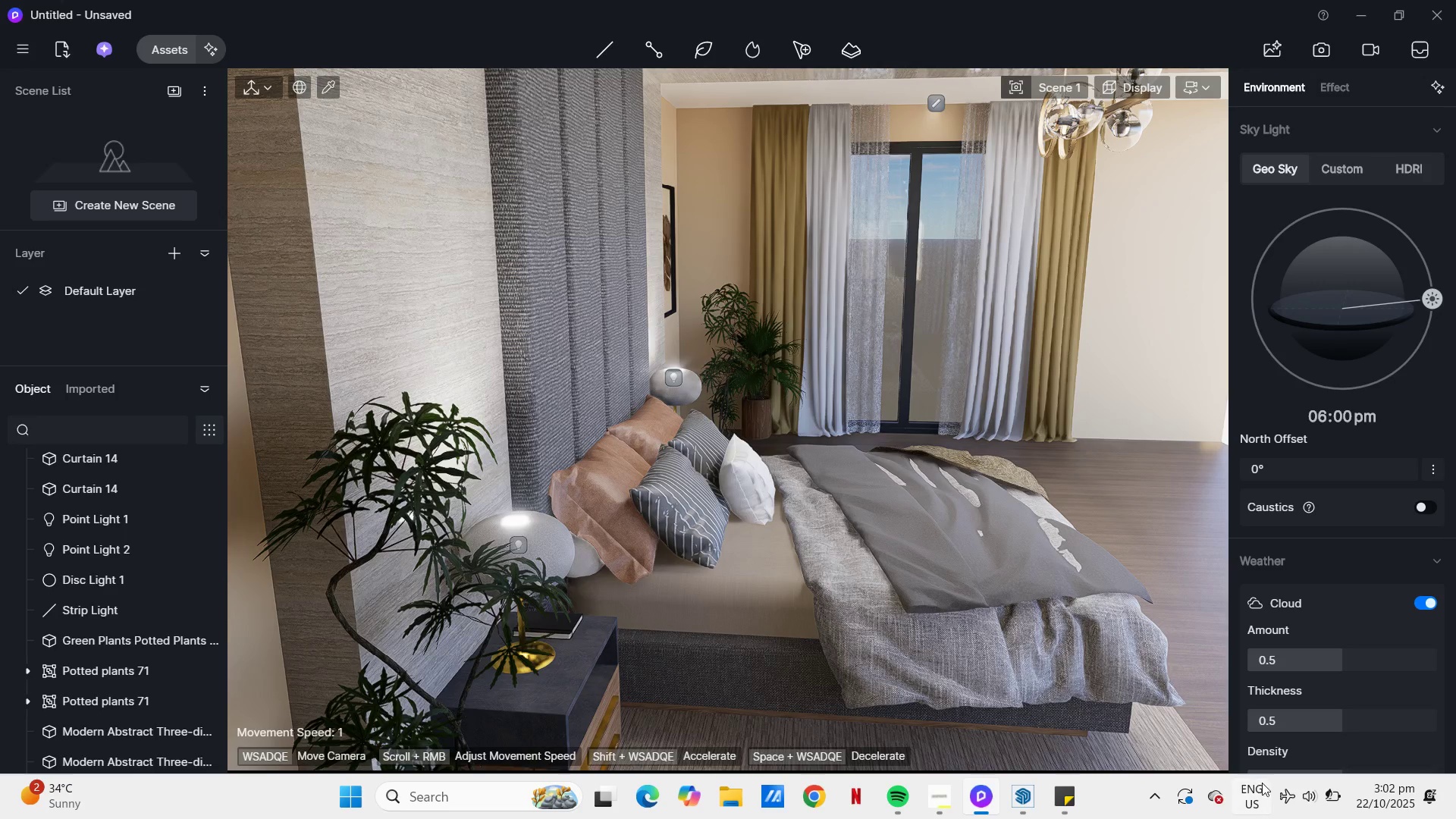 
wait(5.87)
 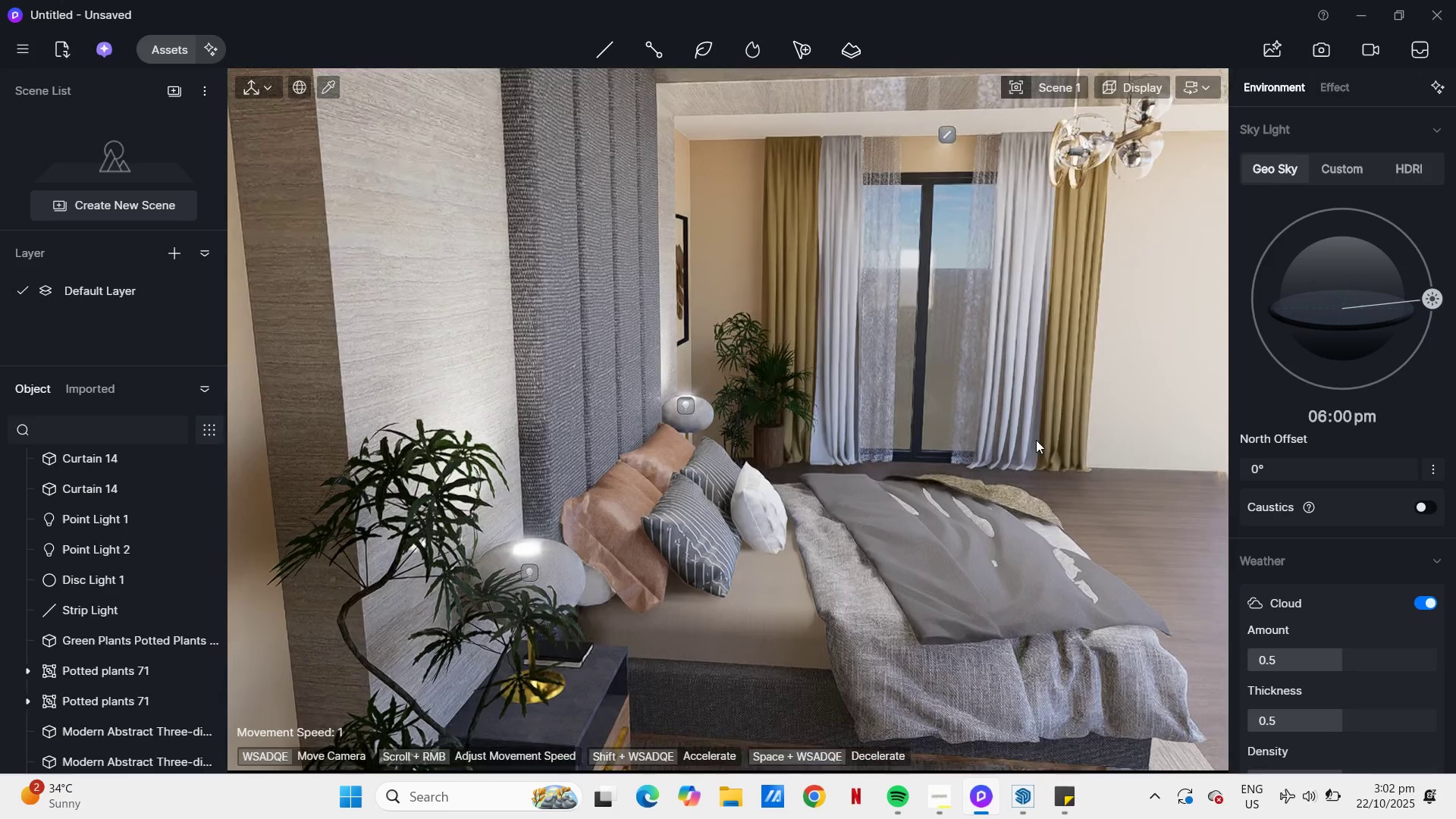 
left_click([1323, 52])
 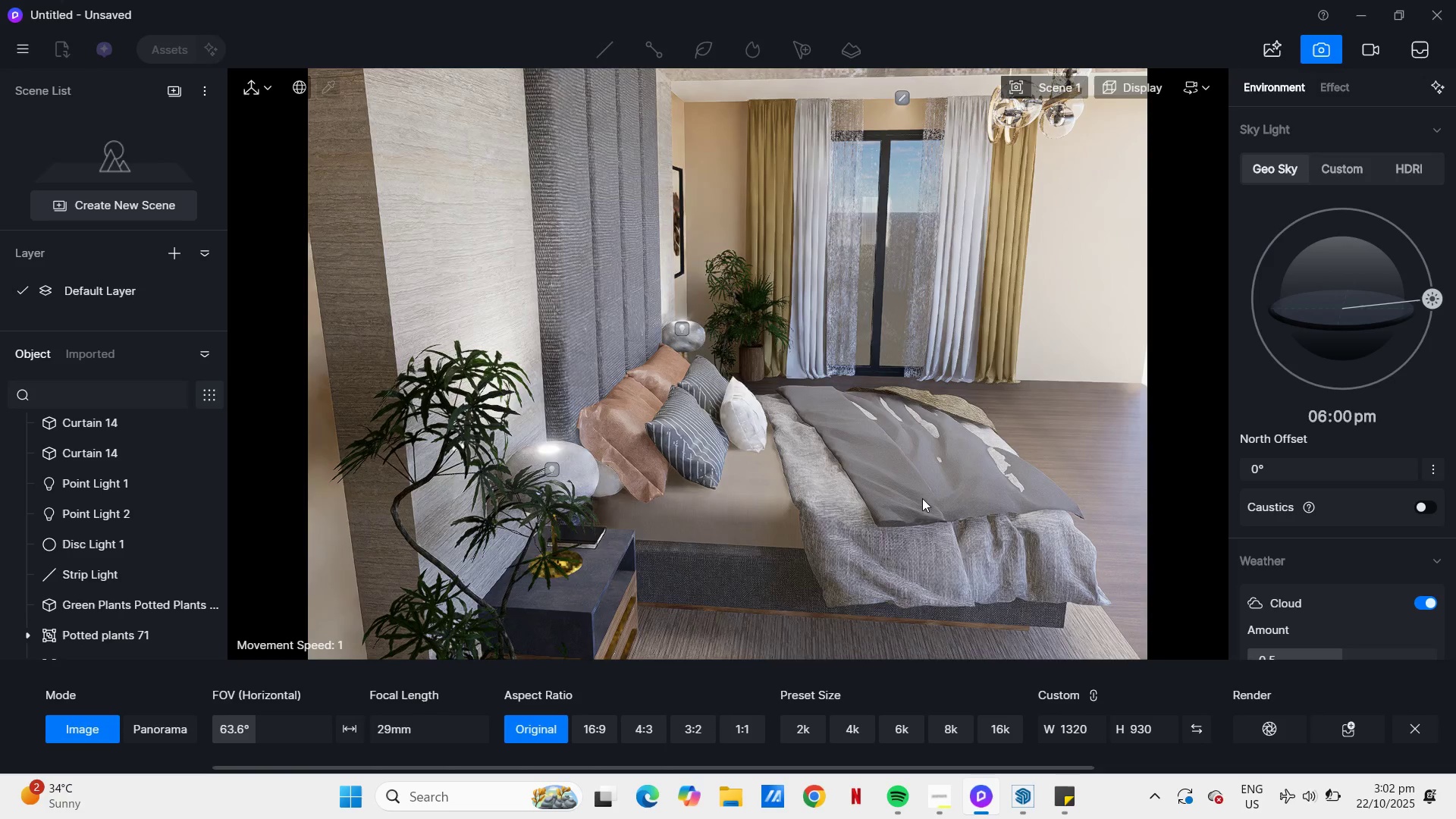 
scroll: coordinate [923, 494], scroll_direction: down, amount: 1.0
 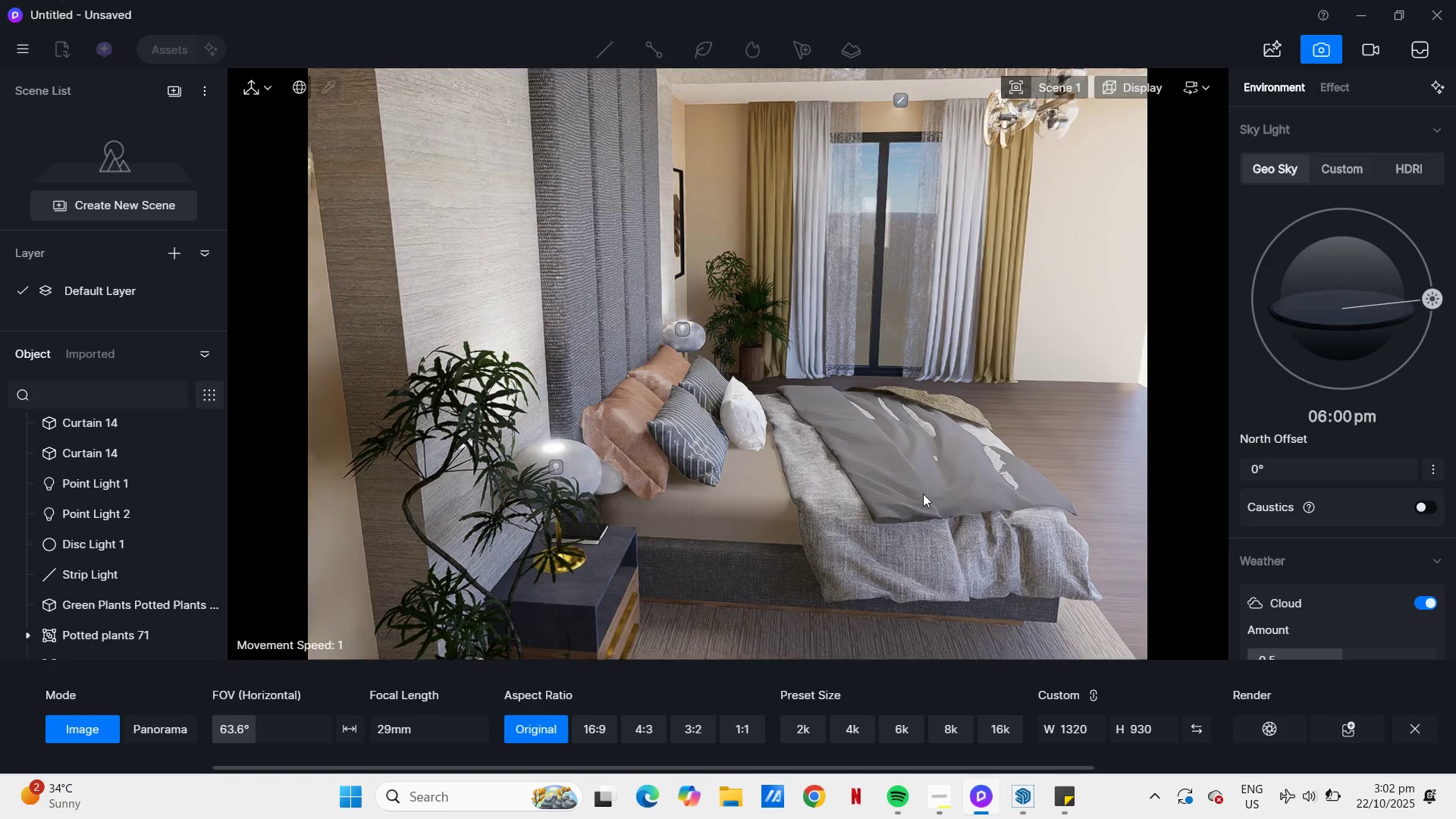 
type(3AAADD)
 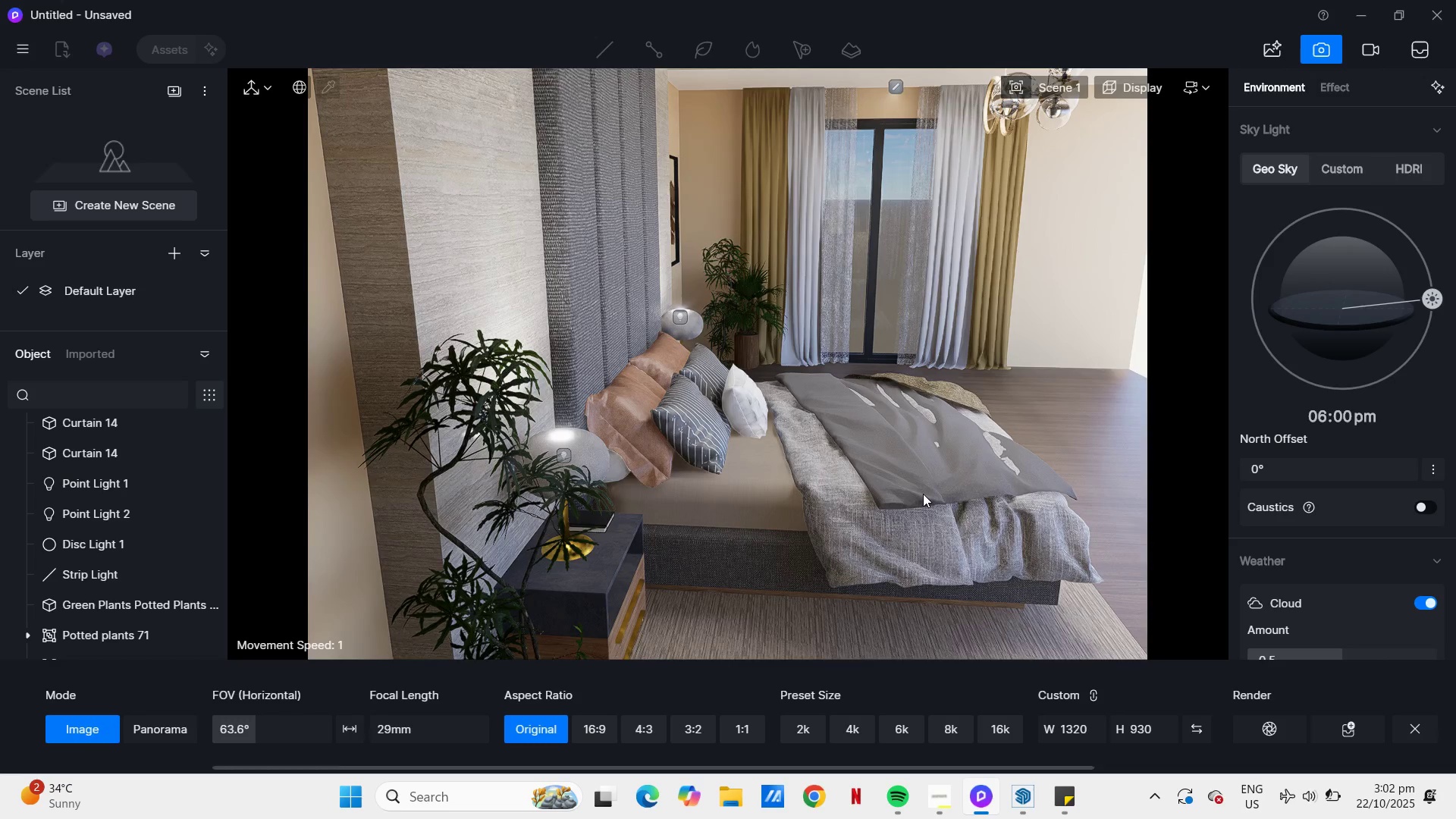 
wait(6.95)
 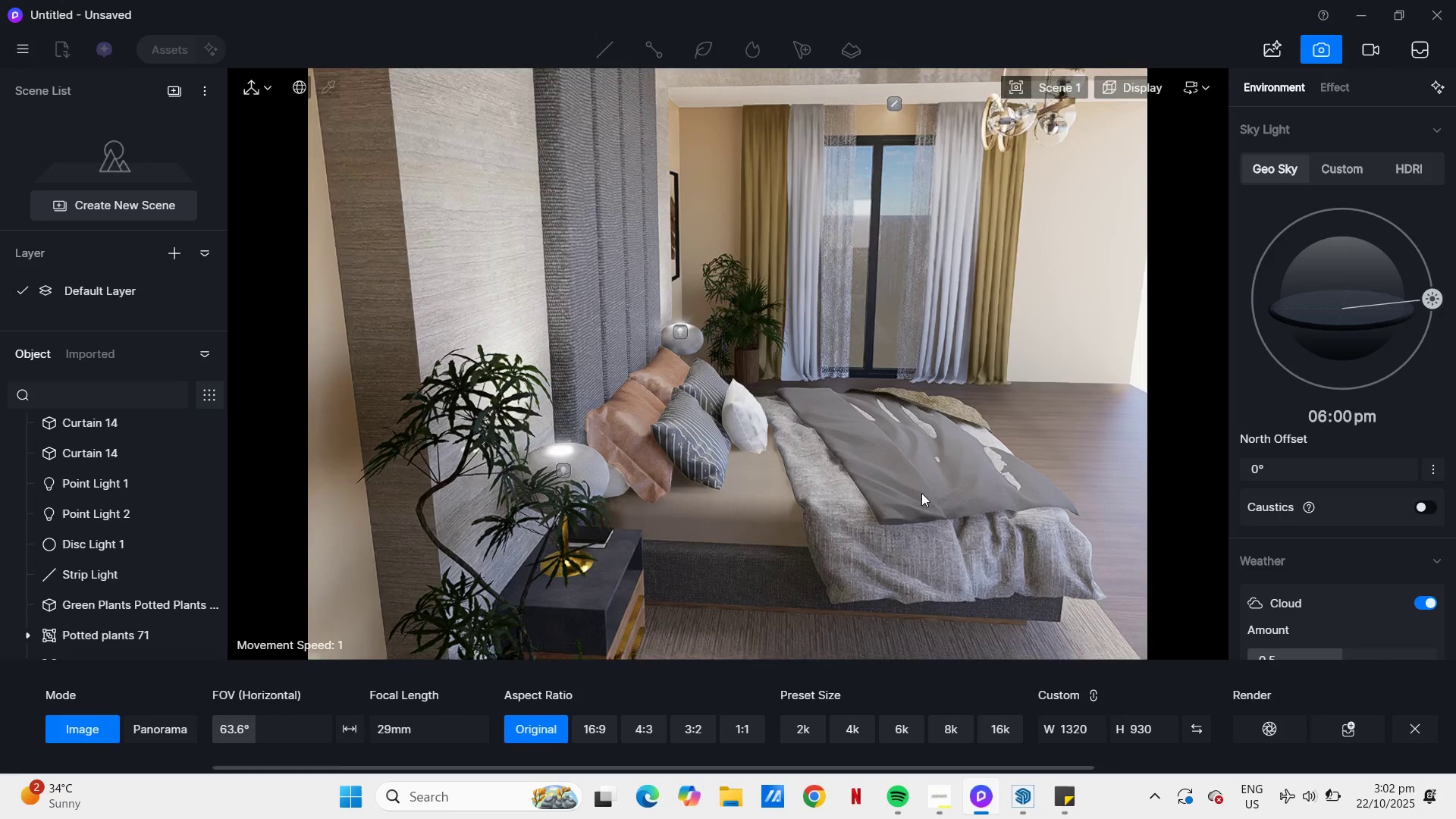 
left_click([1269, 729])
 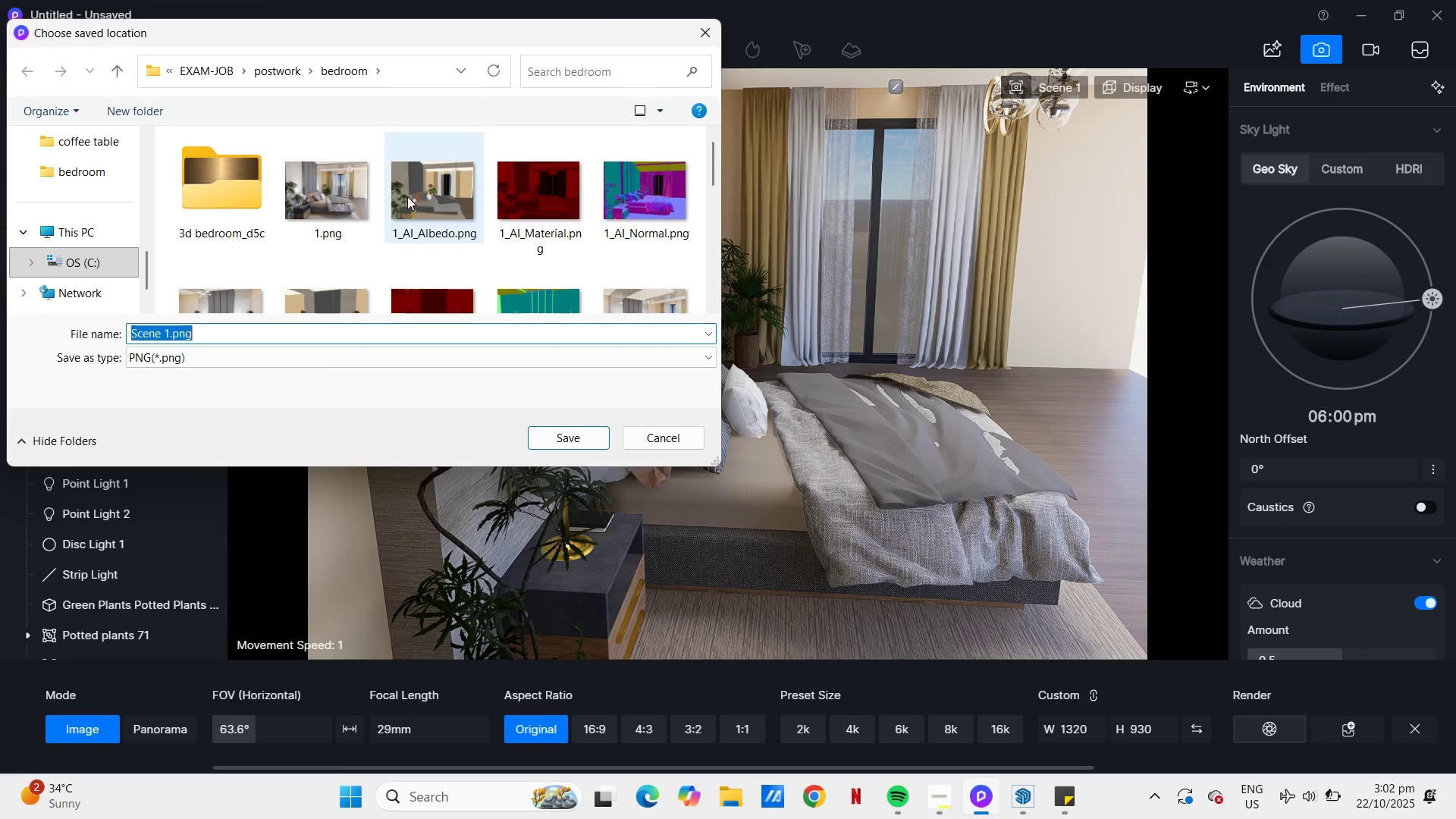 
left_click([372, 193])
 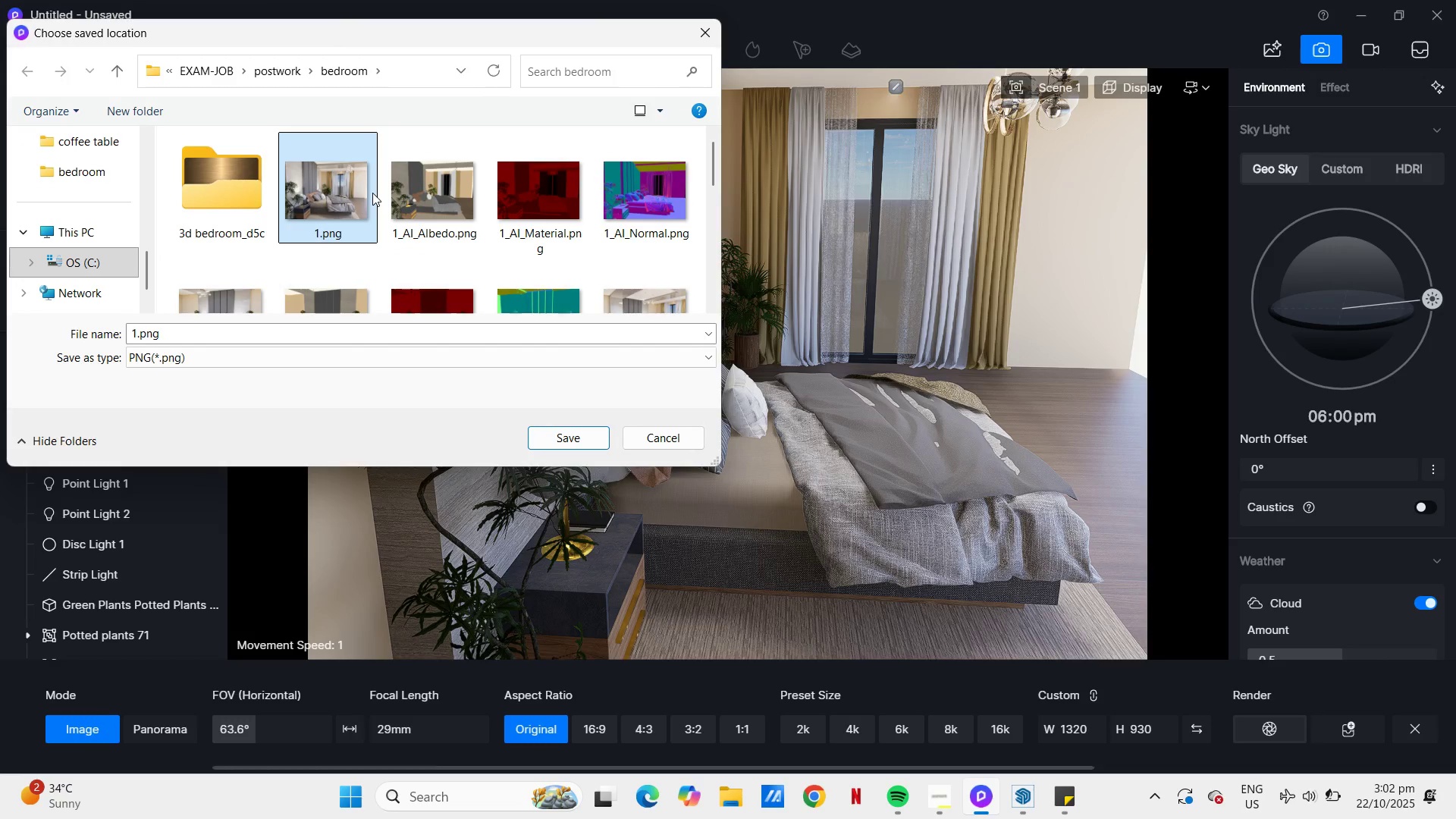 
key(NumpadEnter)
 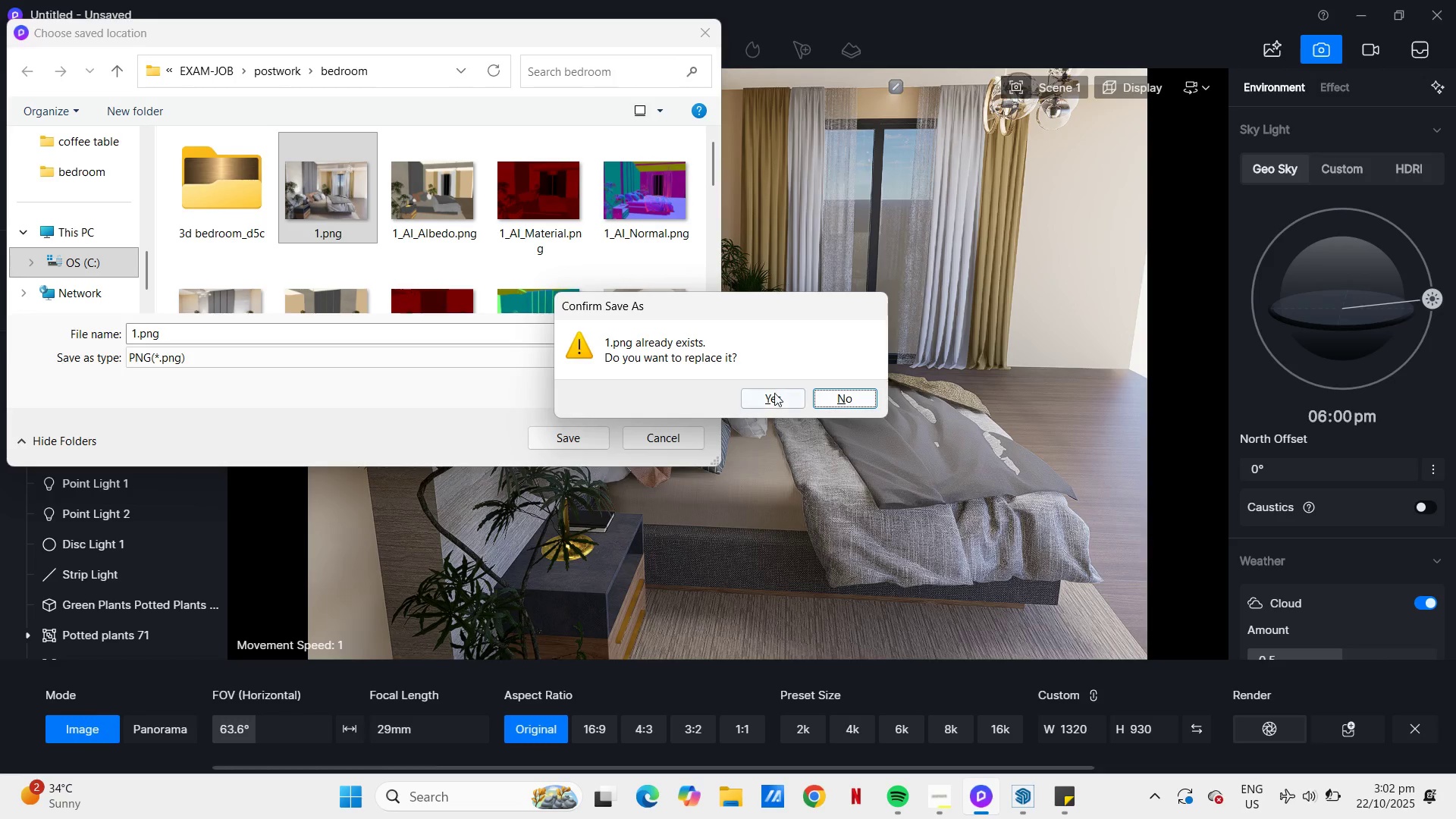 
left_click([777, 392])
 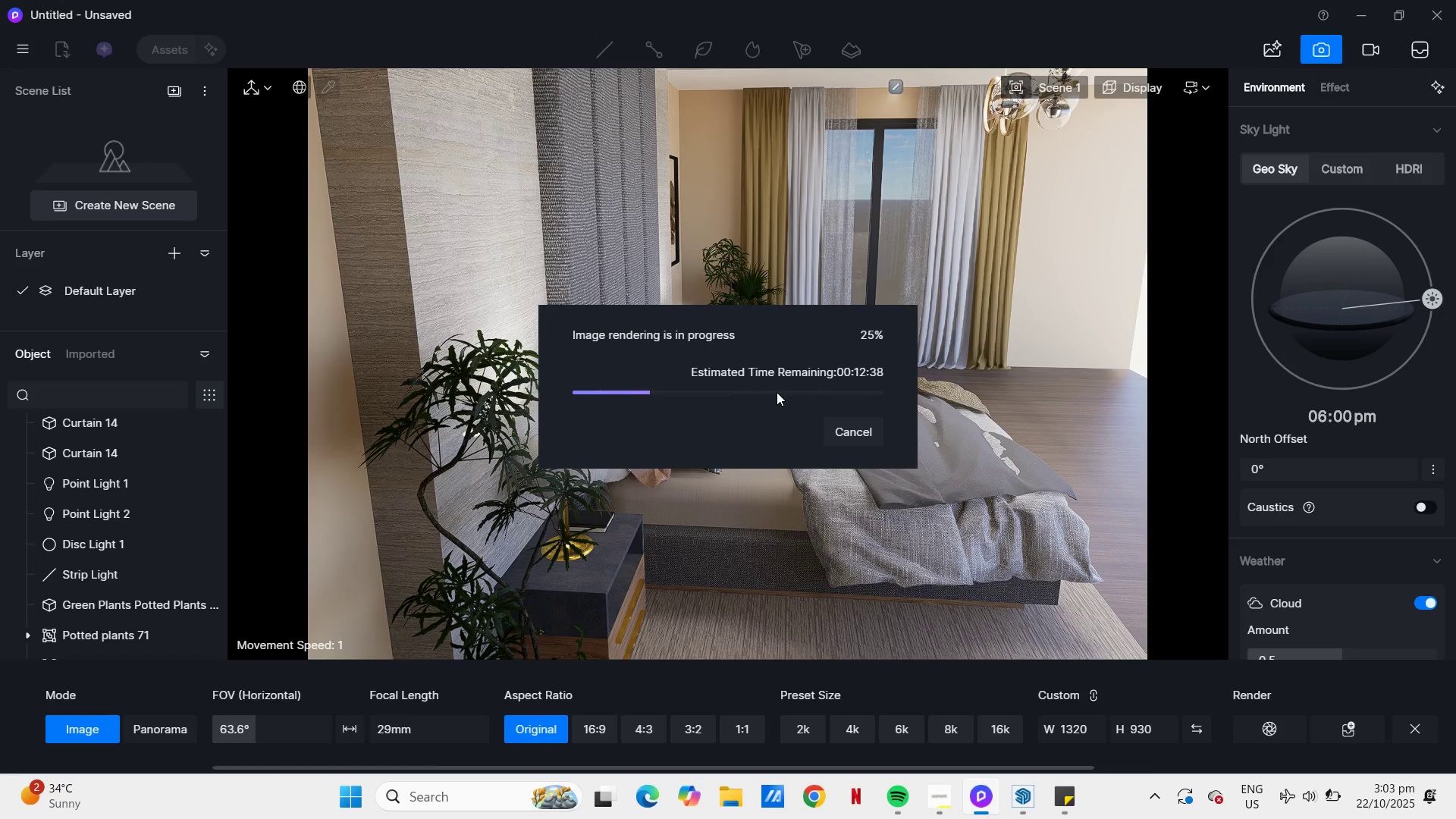 
wait(82.21)
 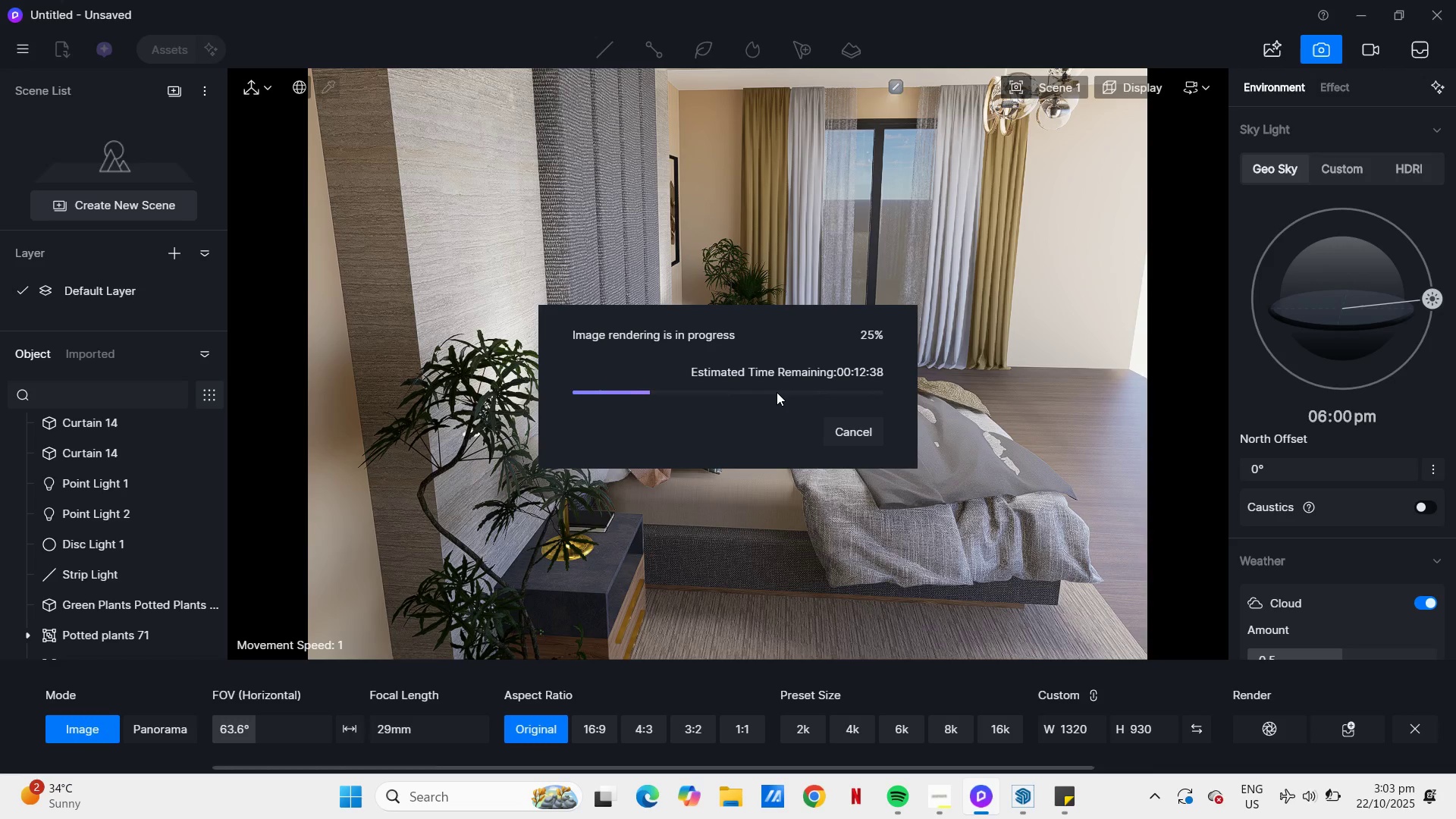 
mouse_move([1306, 761])
 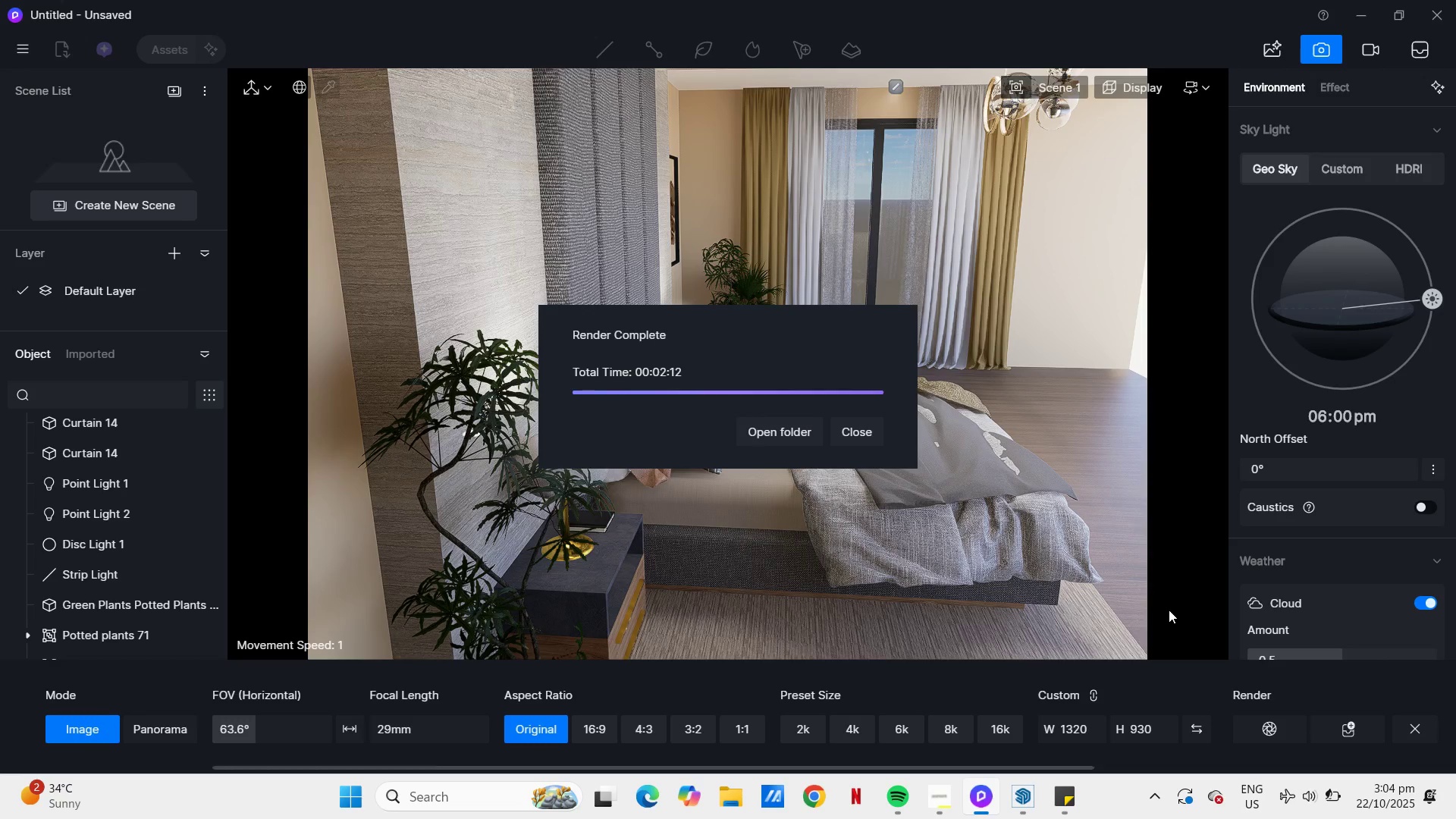 
wait(65.3)
 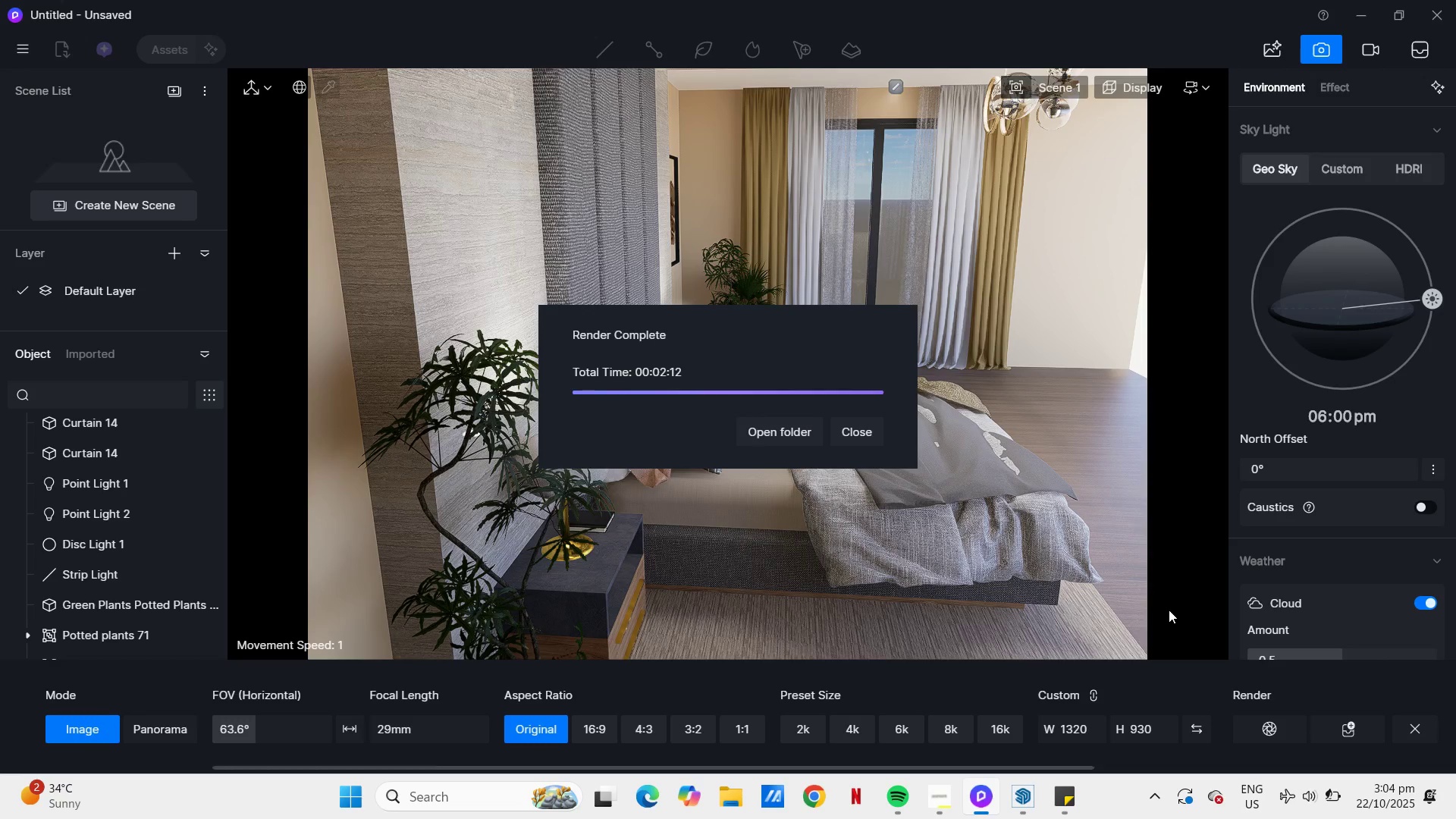 
left_click([859, 438])
 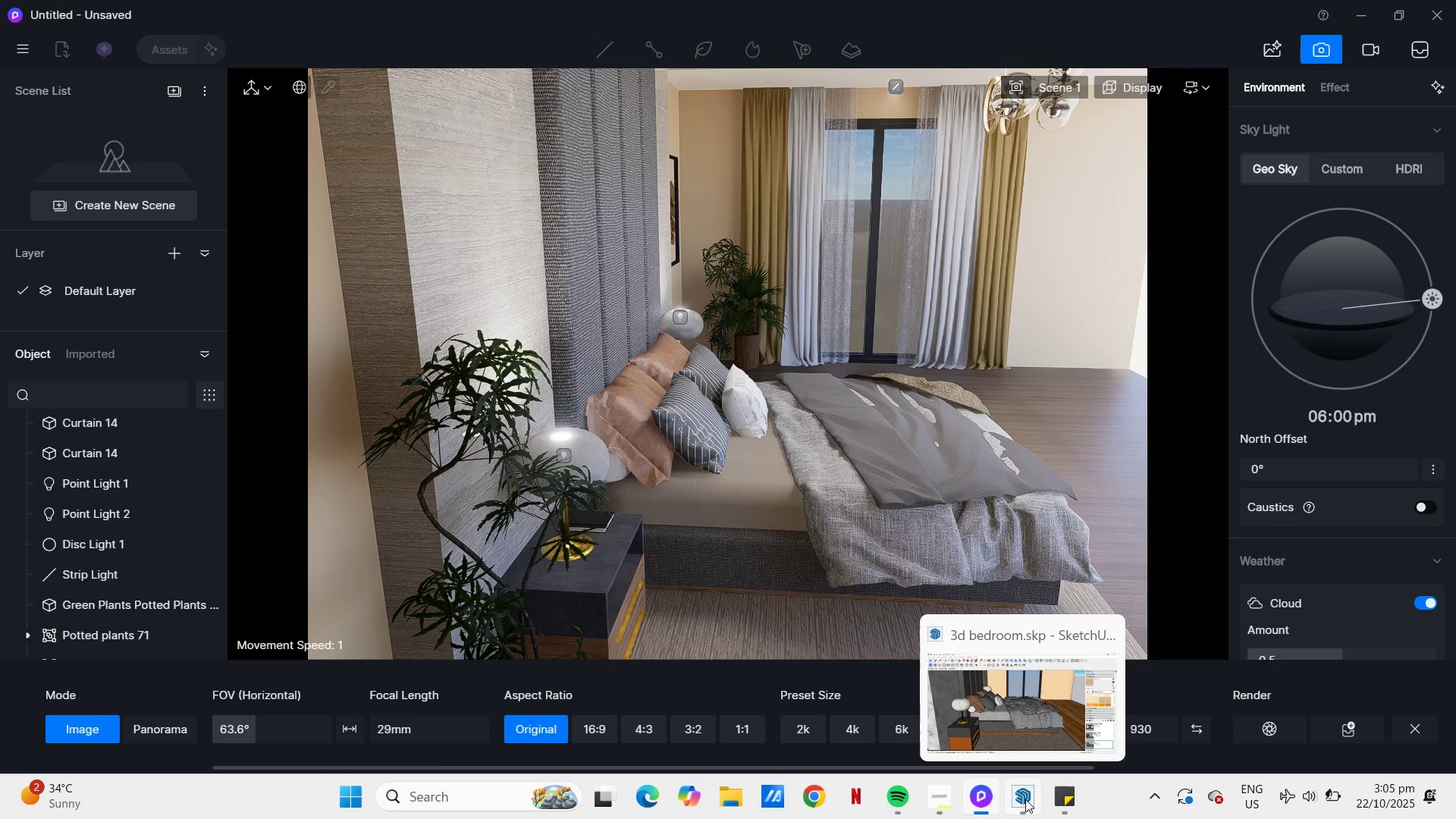 
wait(6.76)
 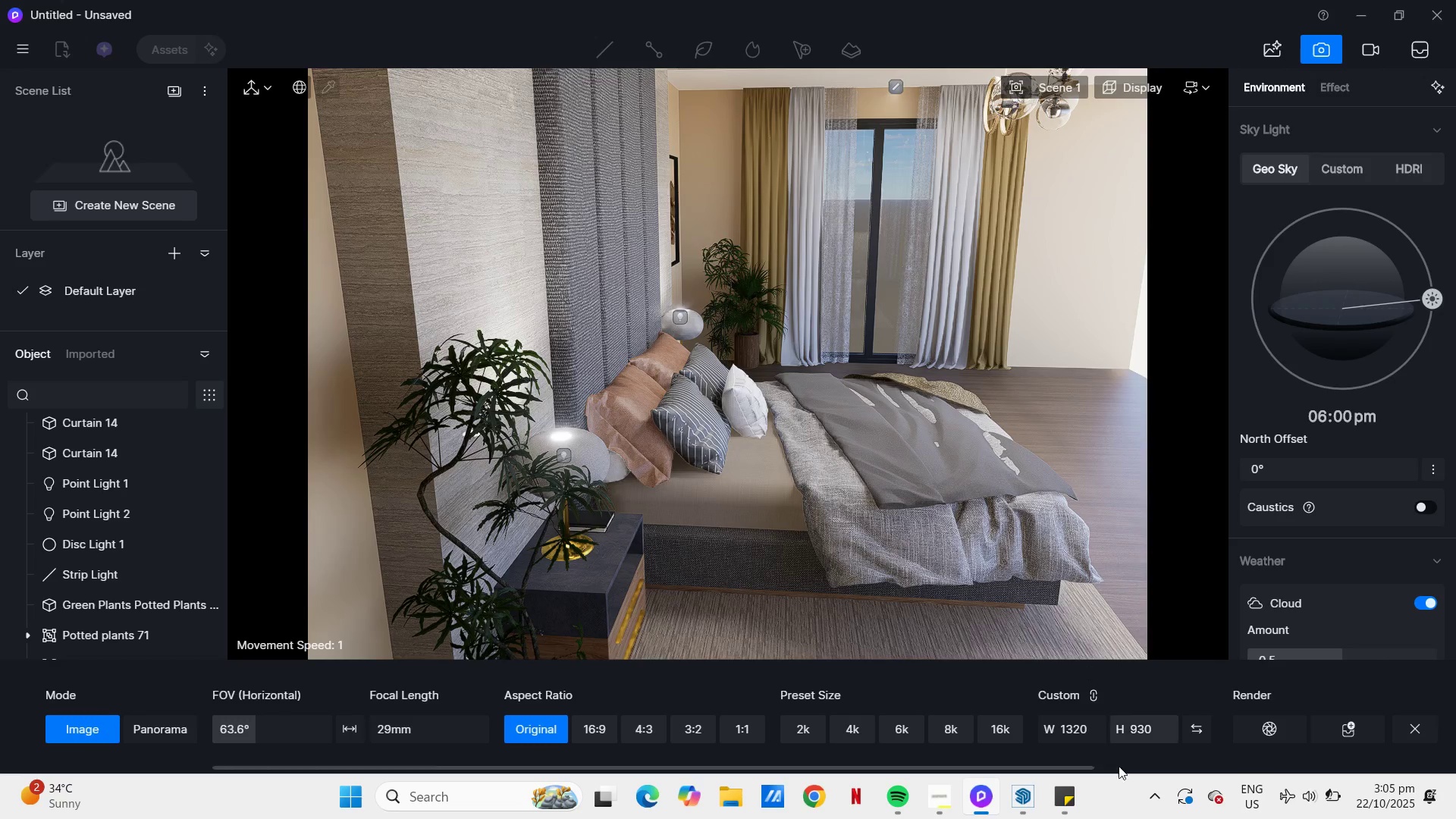 
left_click([1025, 799])
 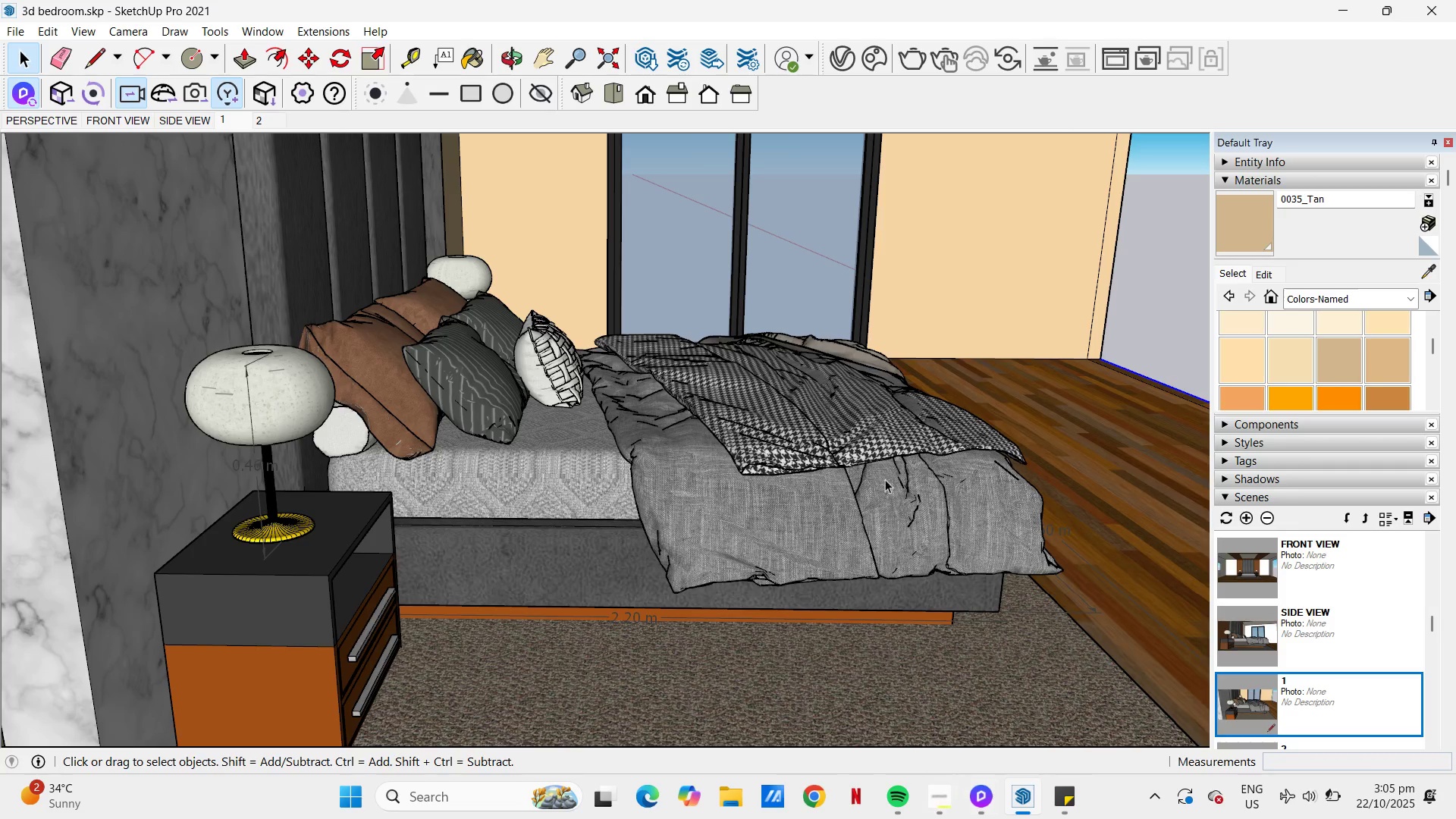 
left_click([849, 454])
 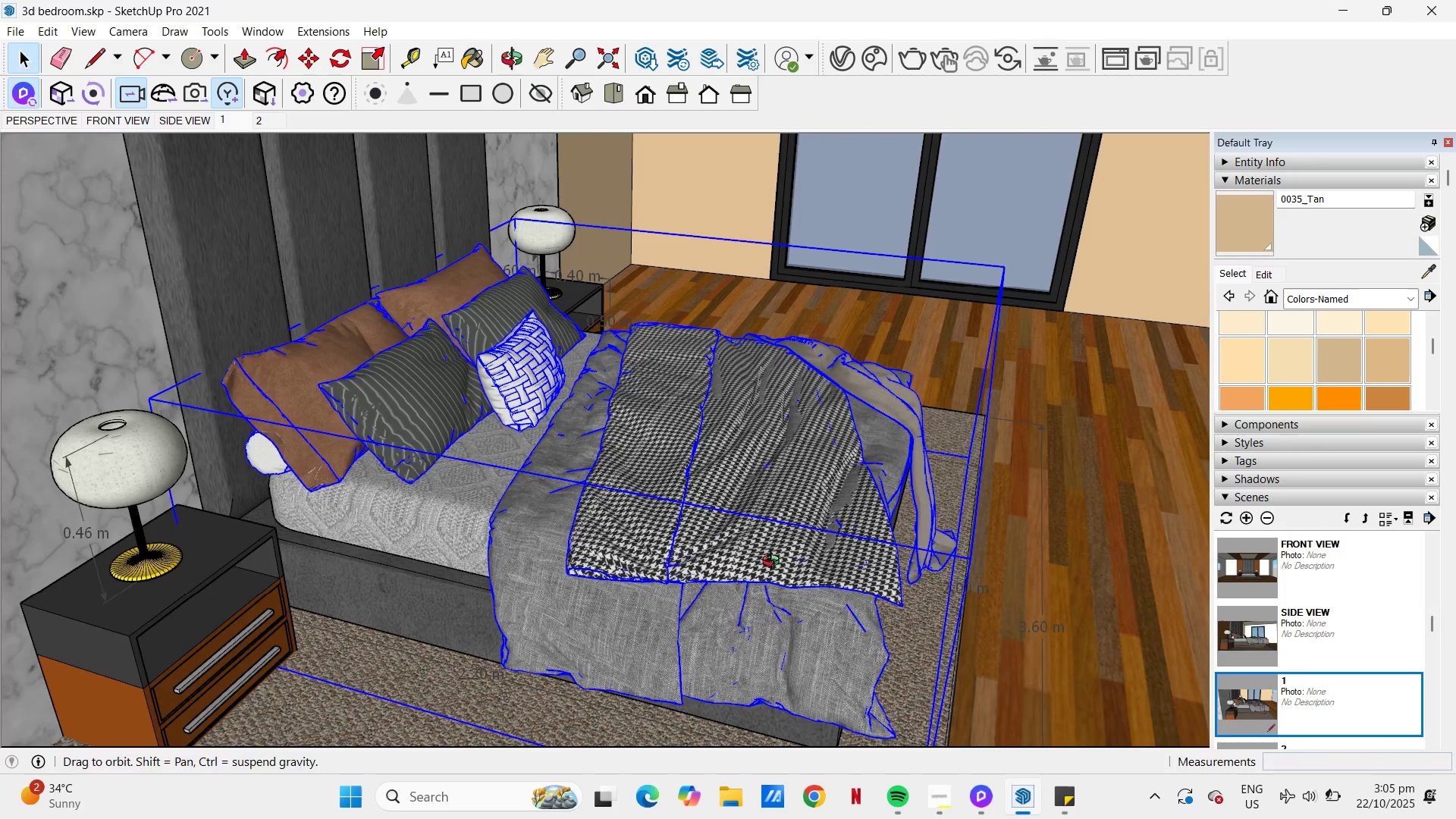 
key(Space)
 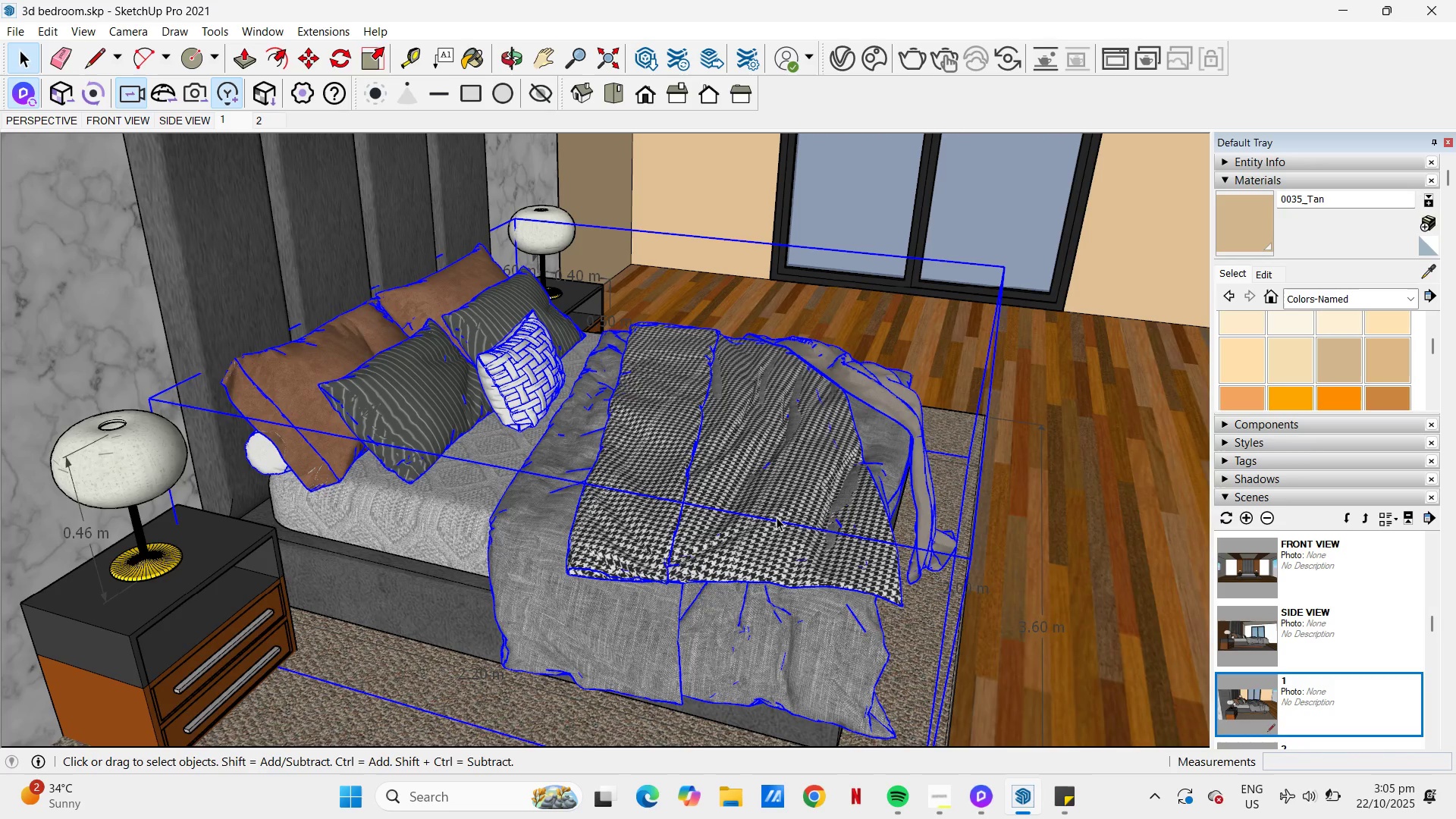 
double_click([777, 517])
 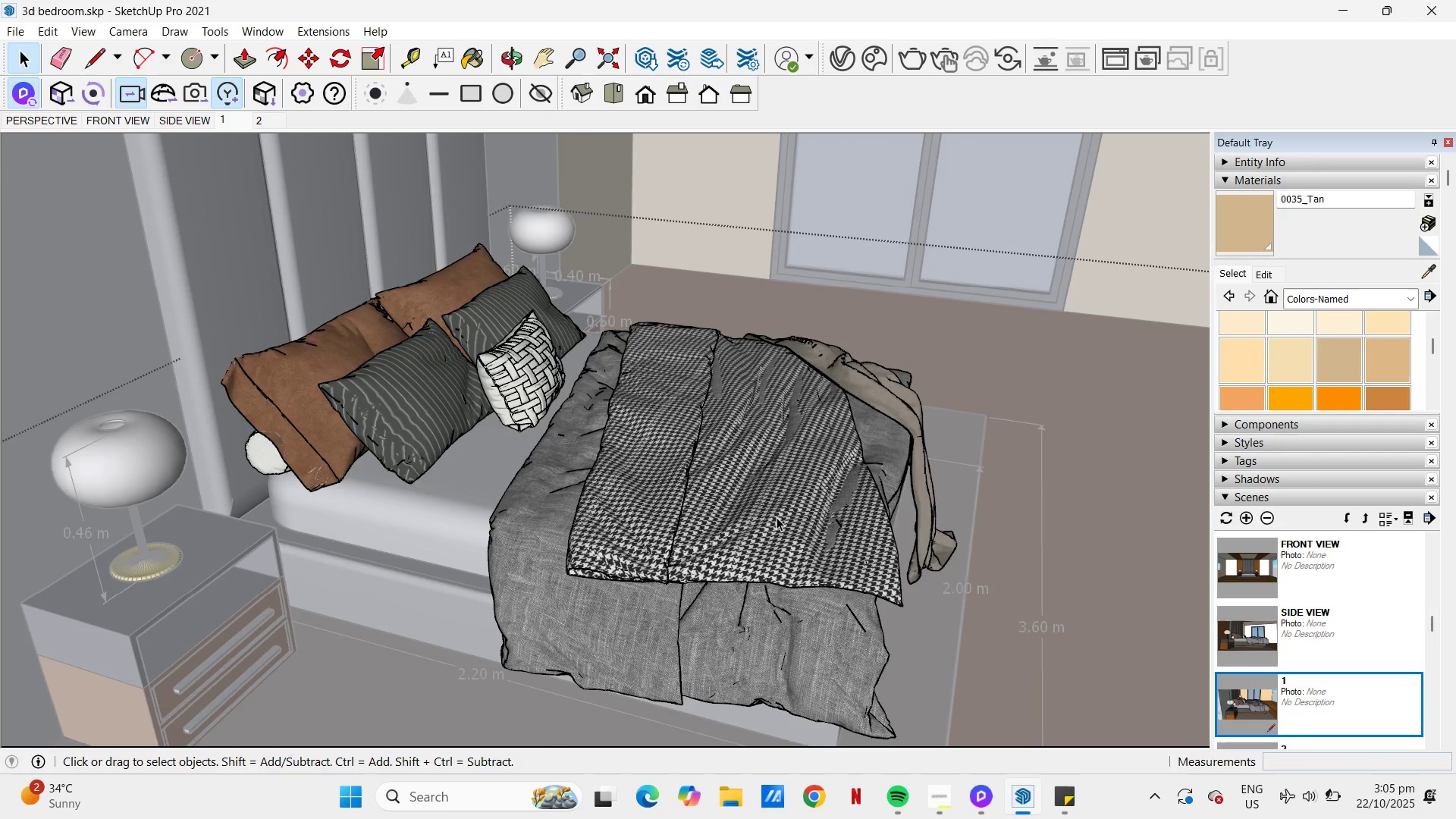 
left_click([777, 517])
 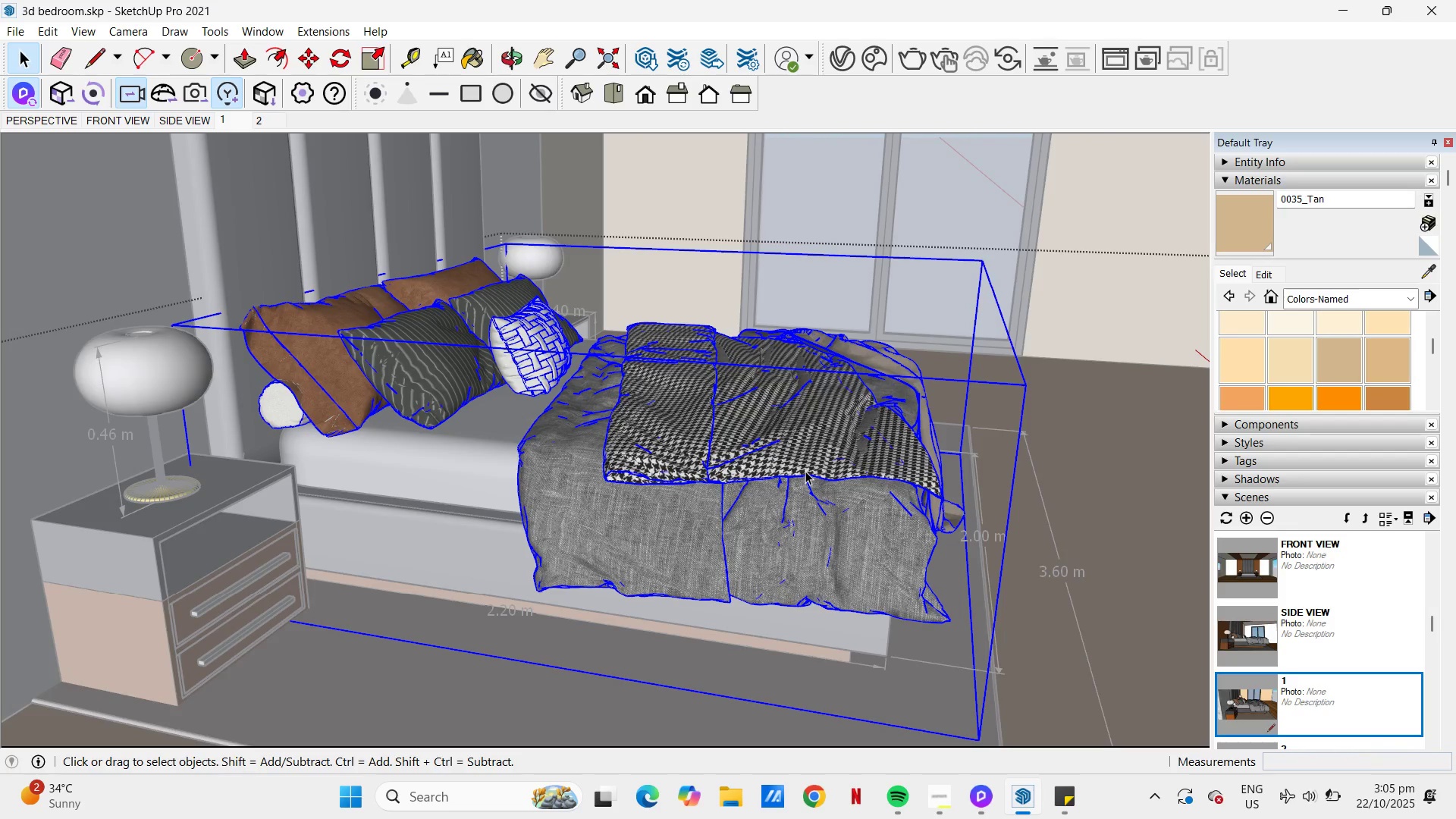 
double_click([805, 471])
 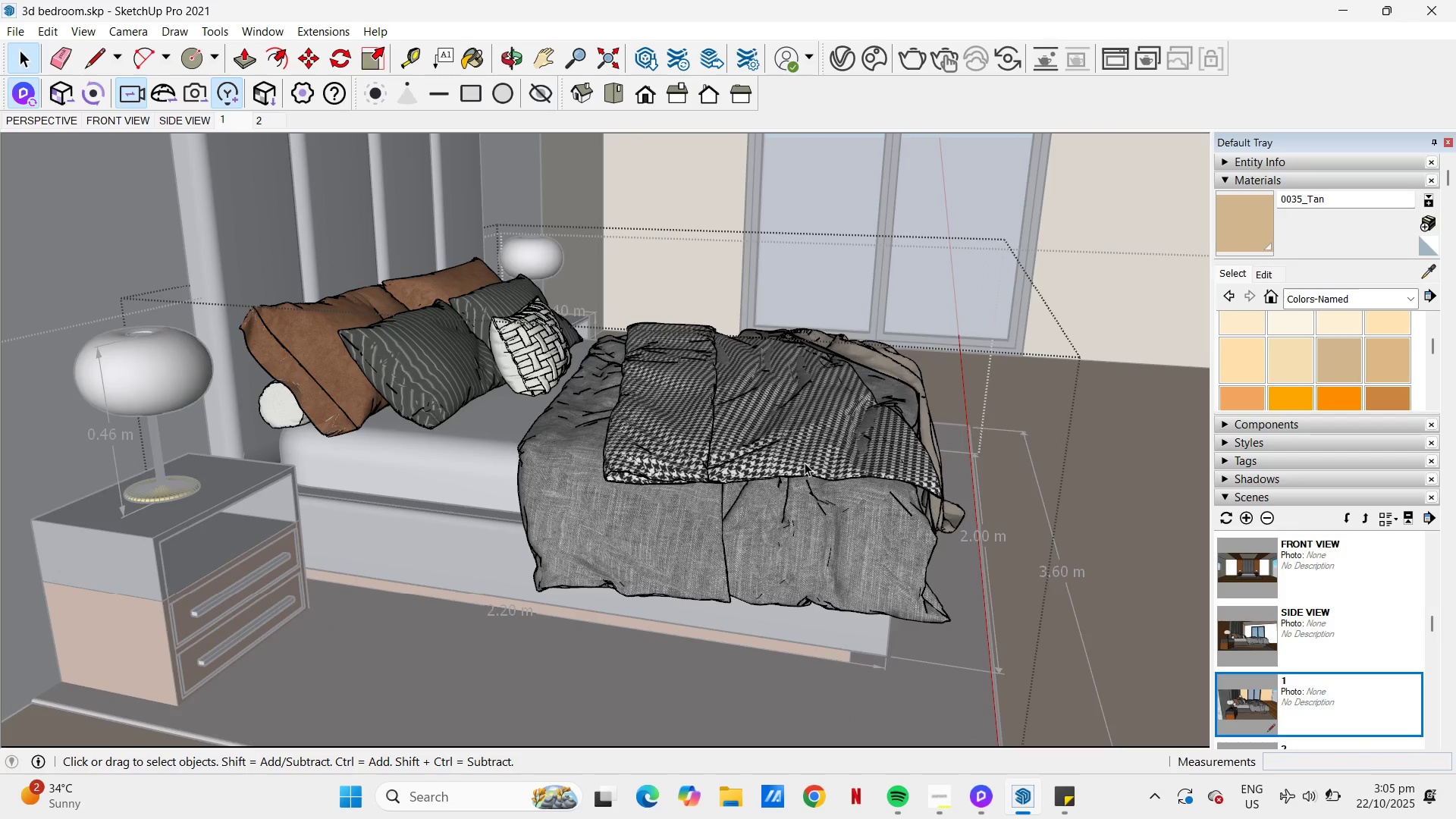 
left_click([805, 463])
 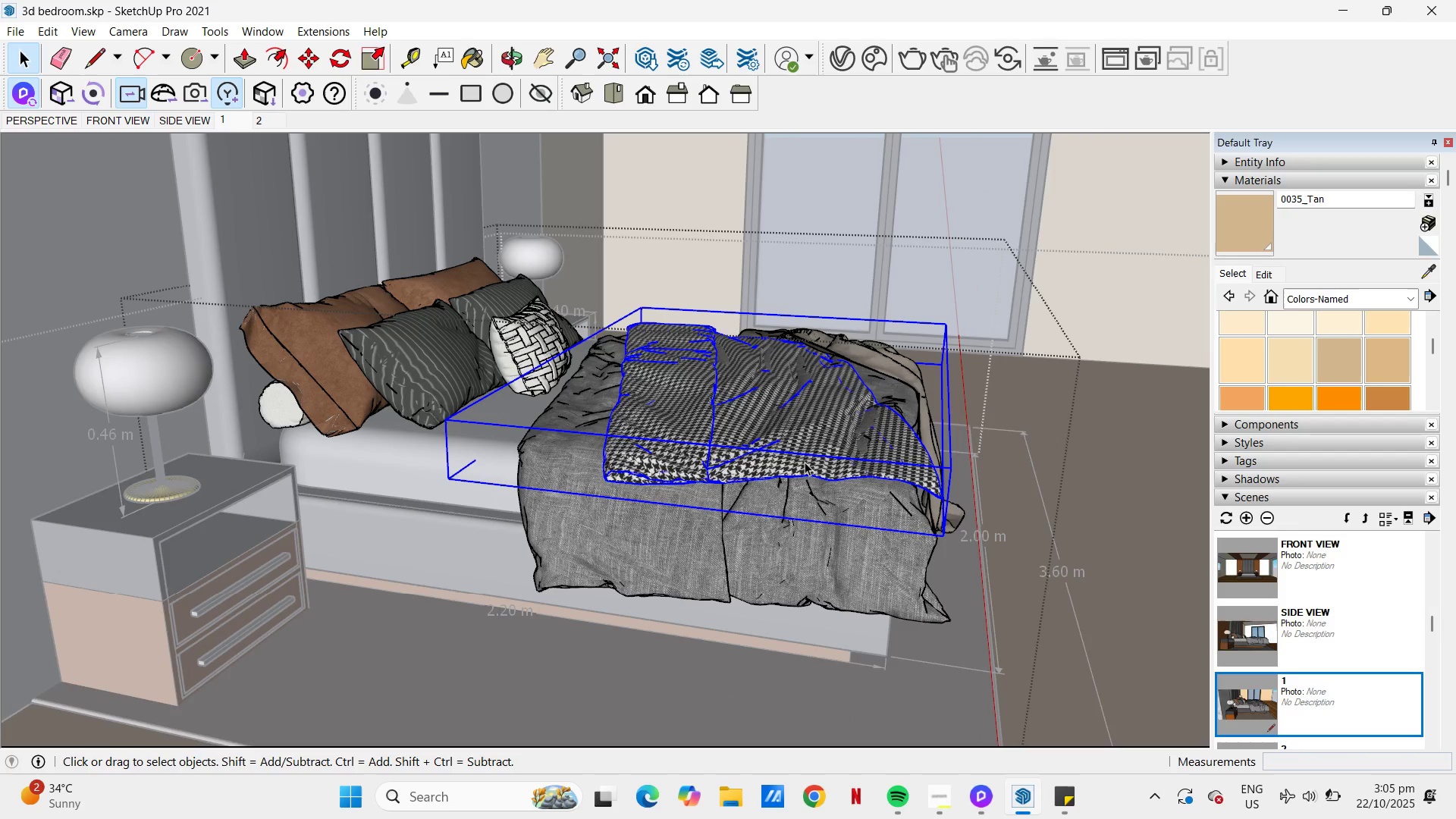 
left_click([805, 462])
 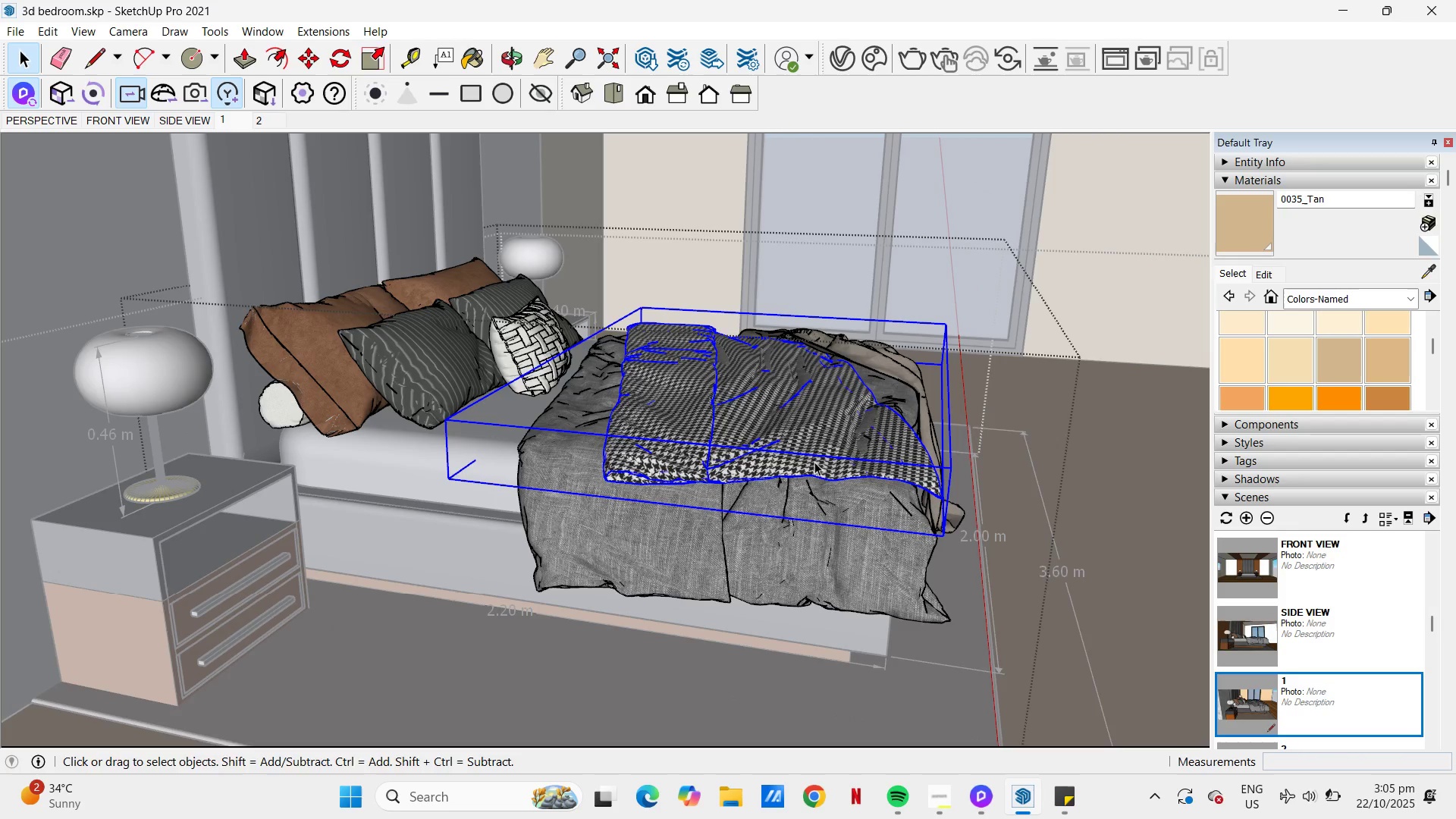 
key(M)
 